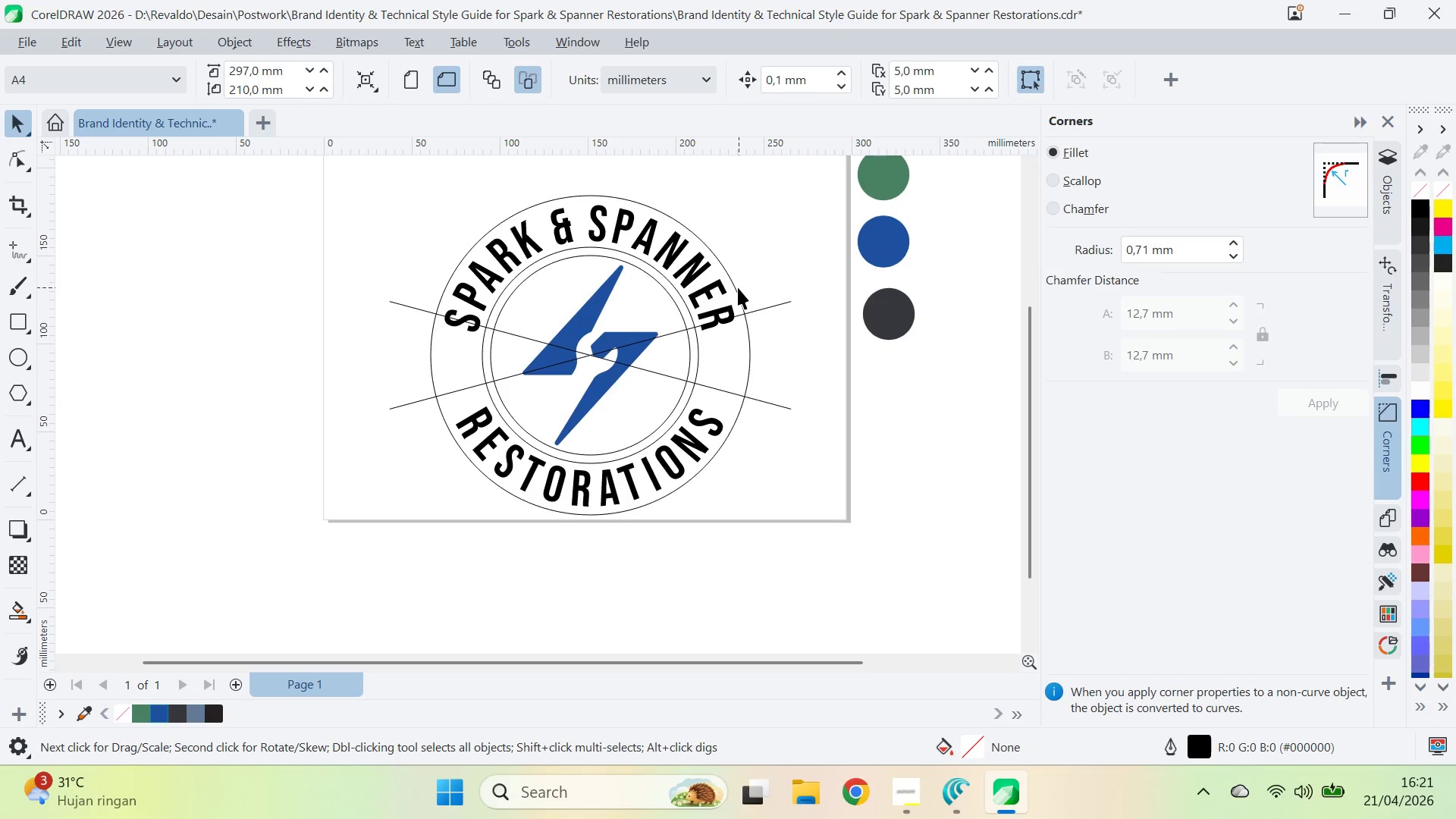 
right_click([829, 321])
 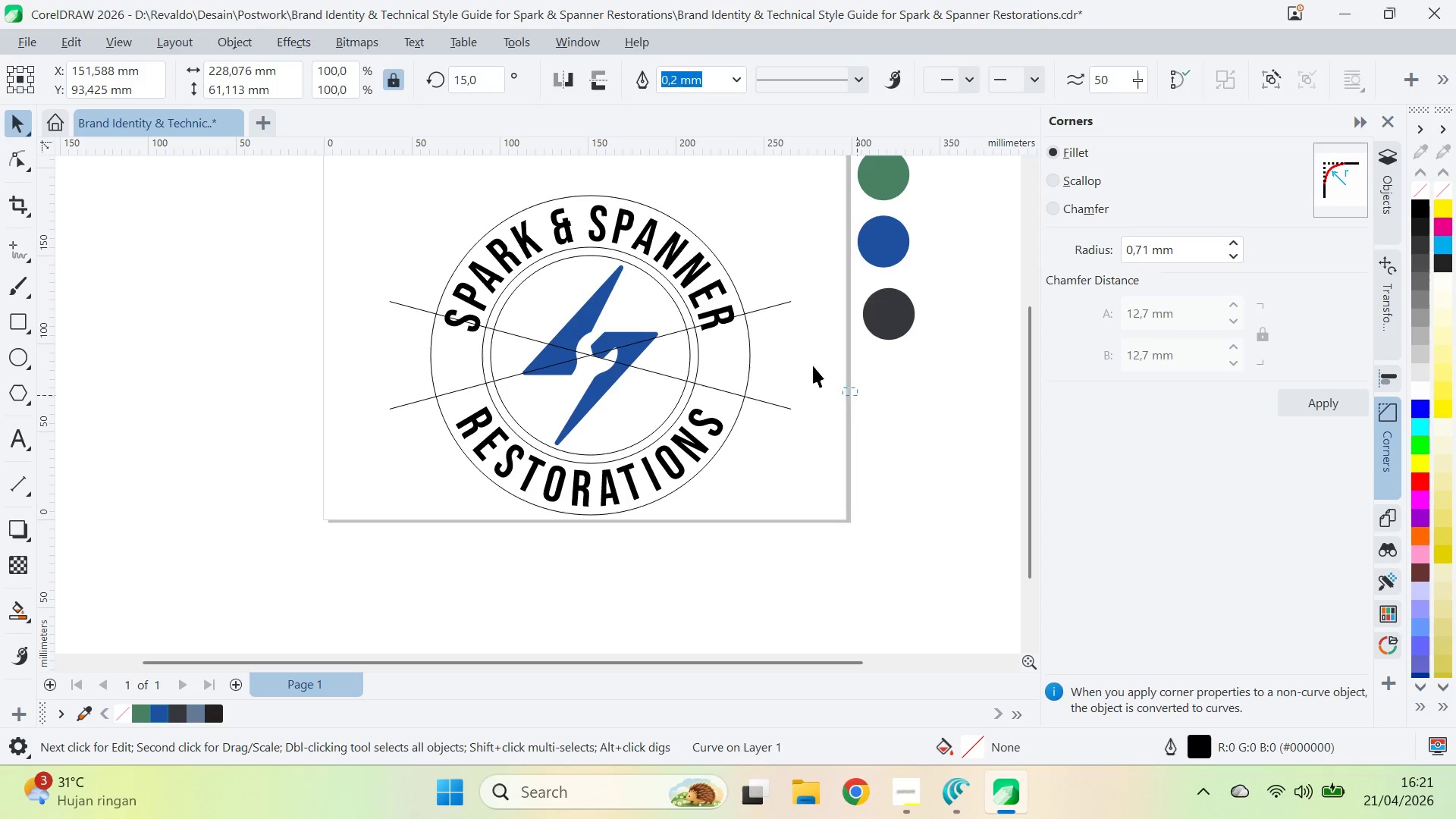 
left_click([829, 321])
 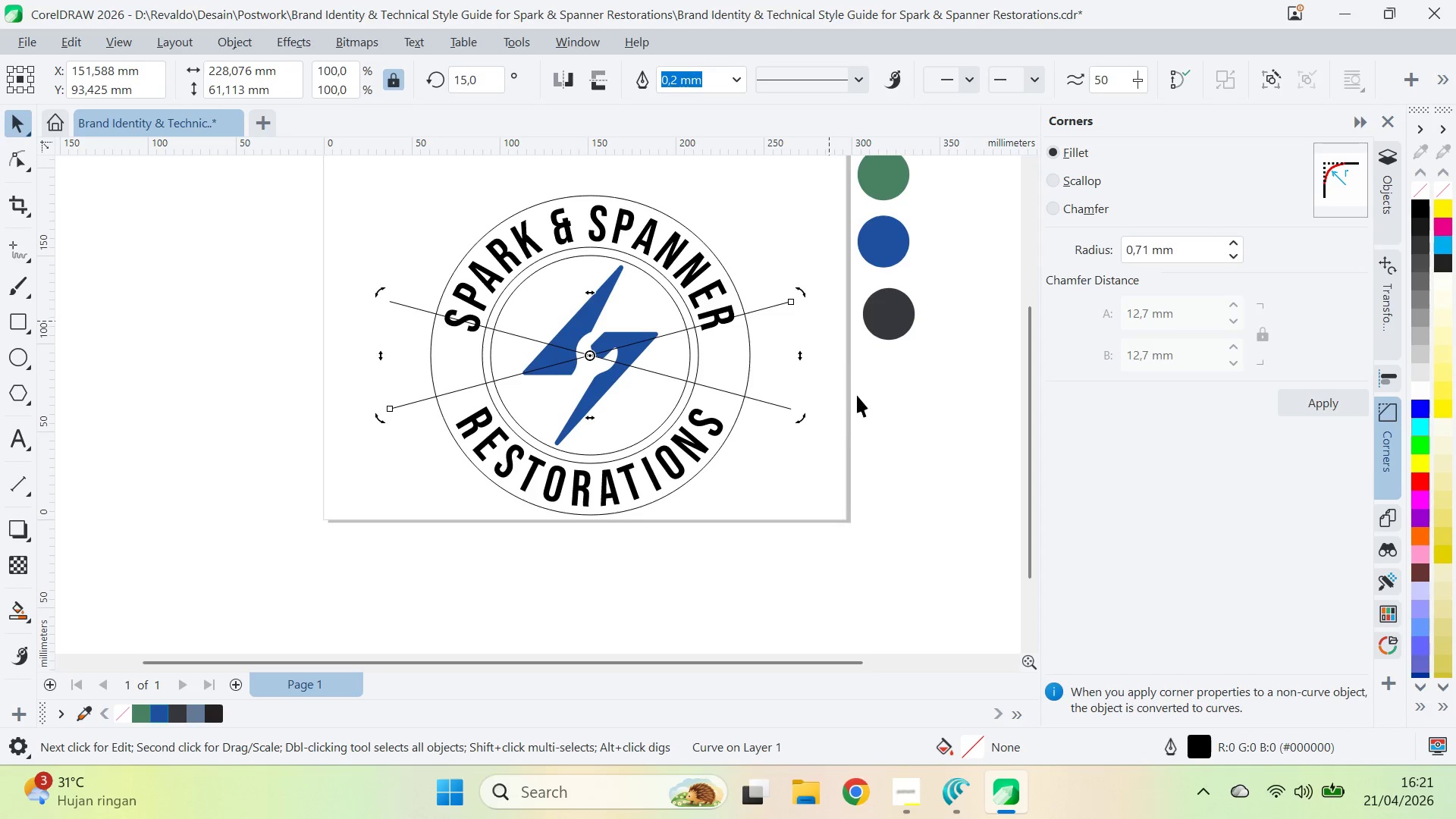 
left_click_drag(start_coordinate=[857, 395], to_coordinate=[813, 366])
 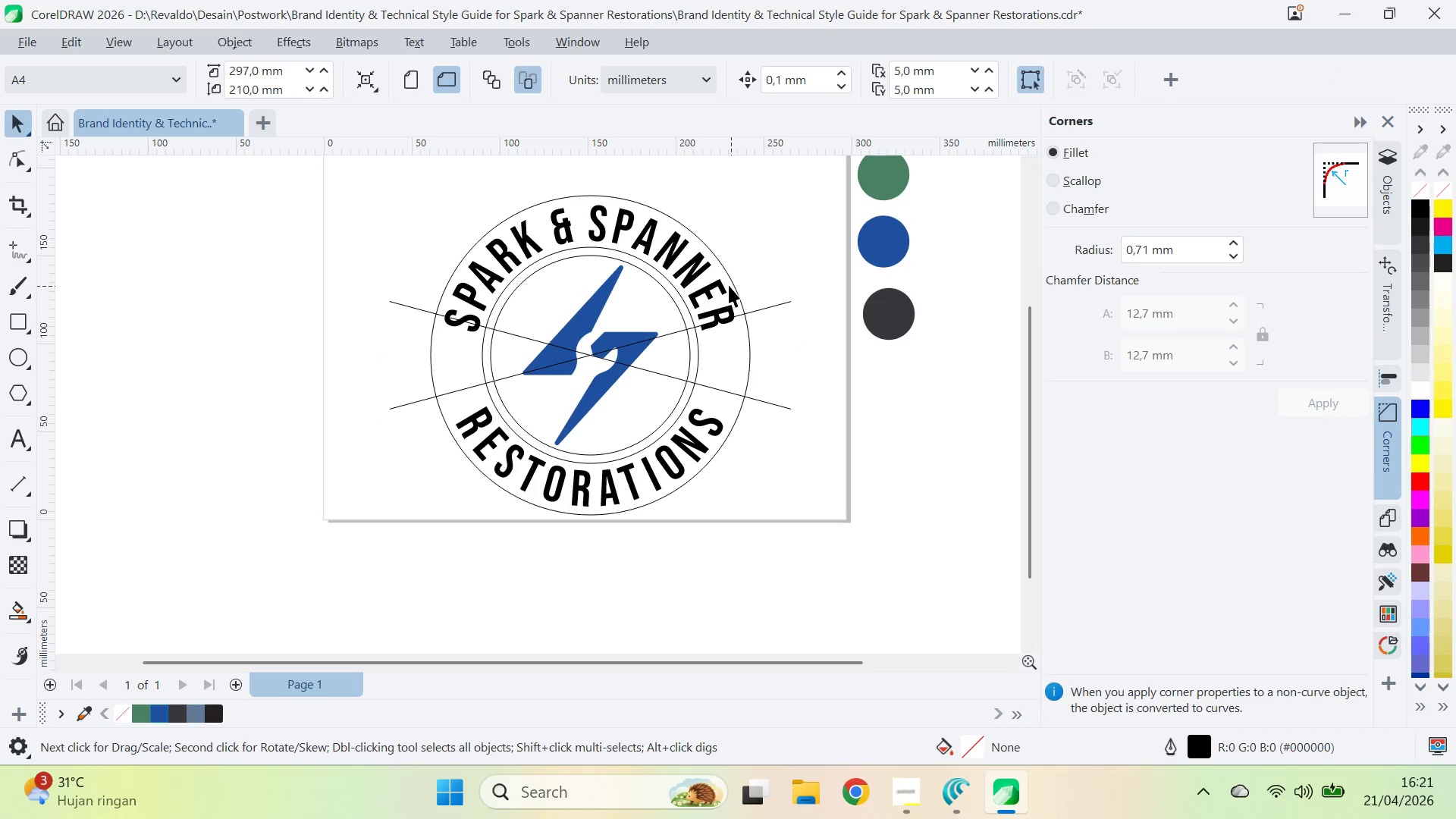 
double_click([723, 282])
 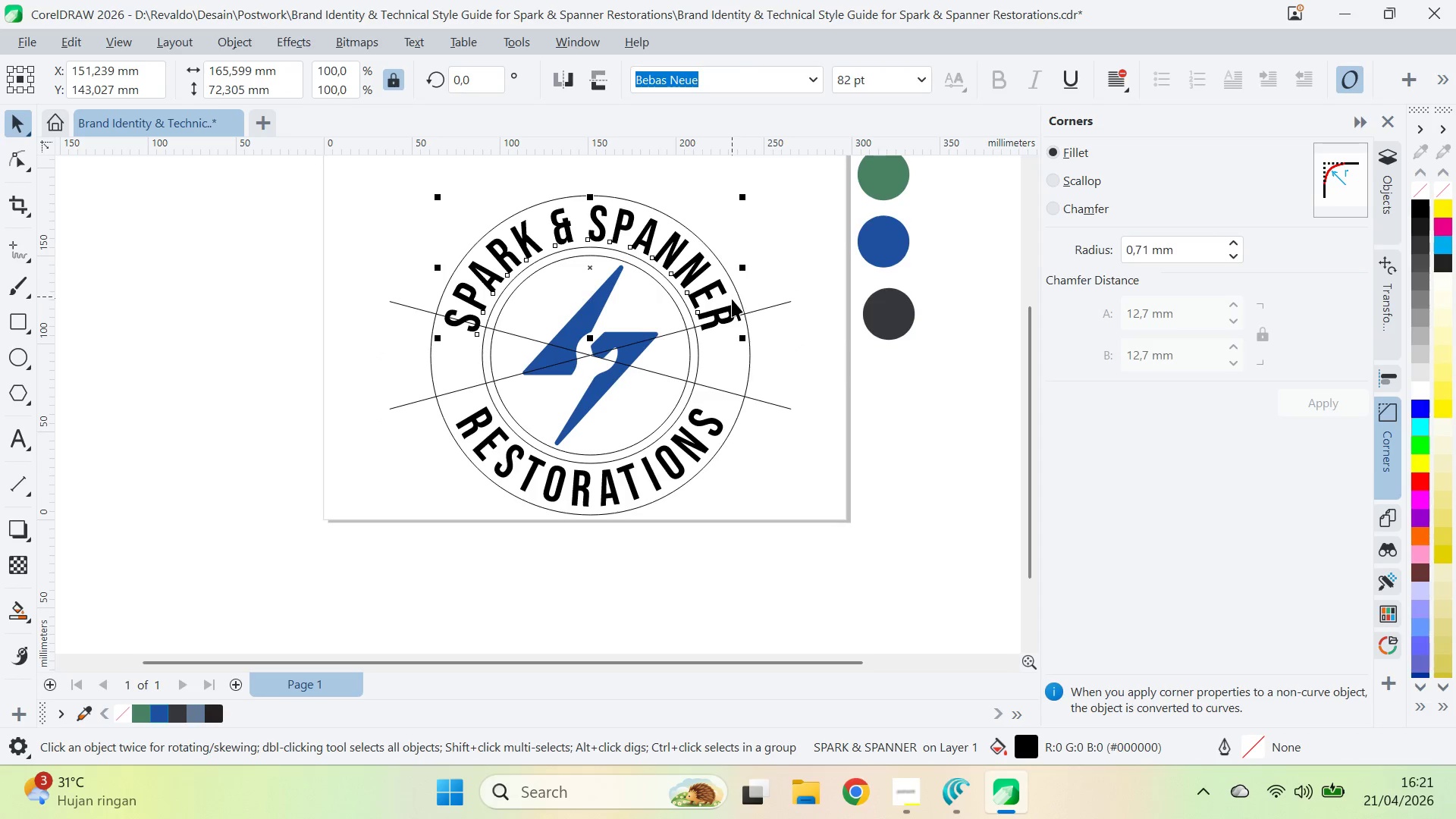 
key(Control+Z)
 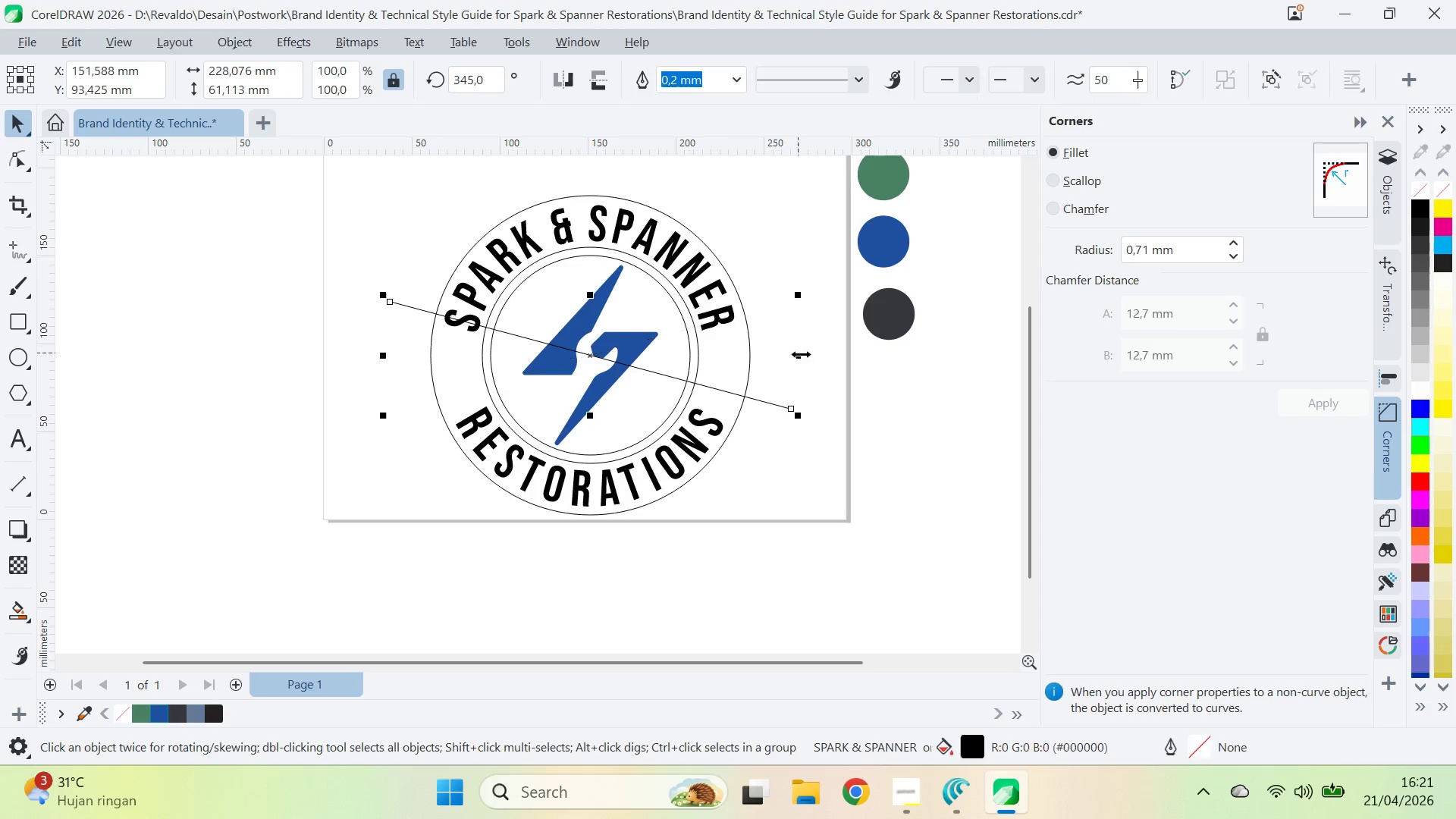 
key(Control+Z)
 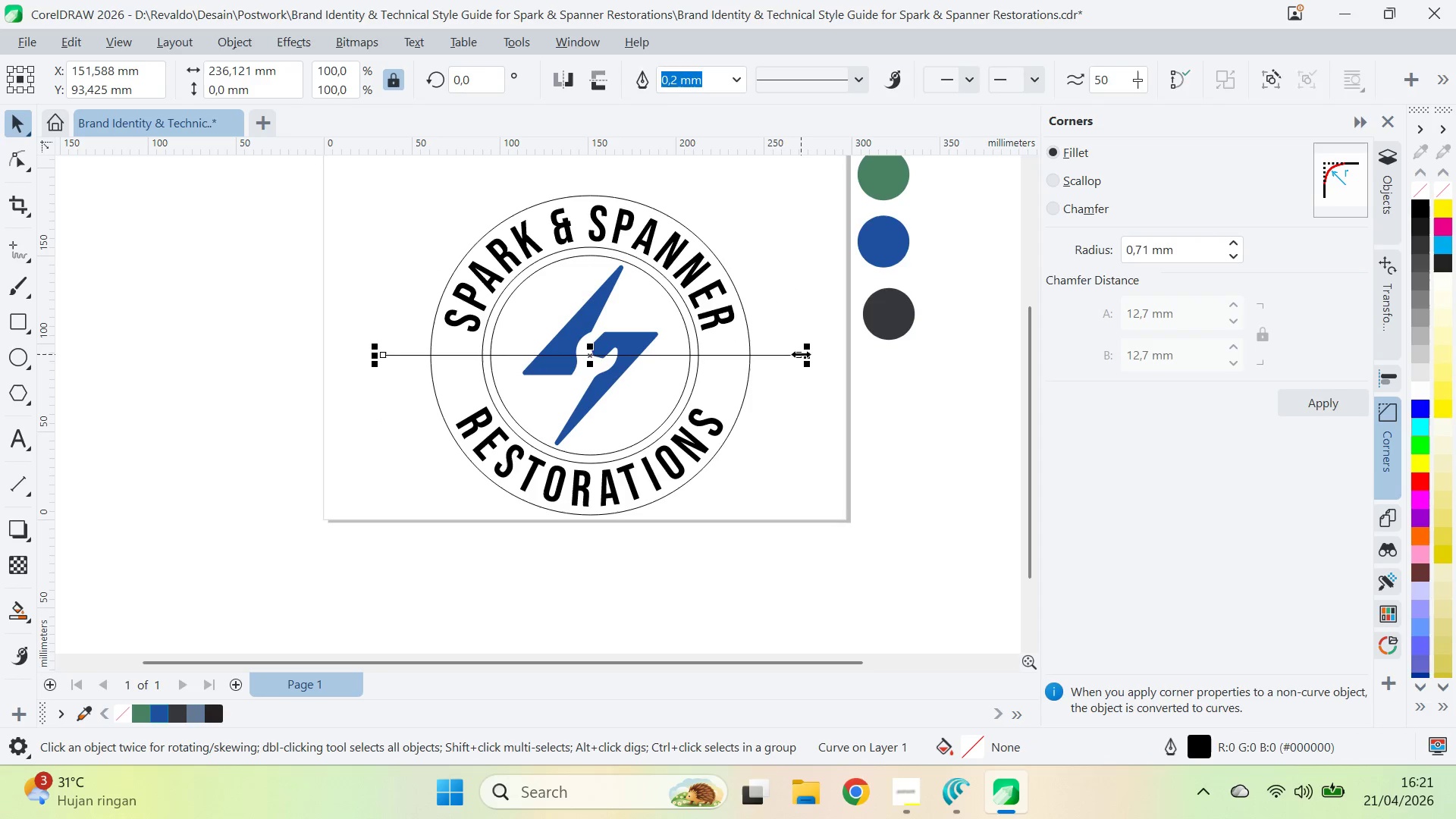 
key(Control+Z)
 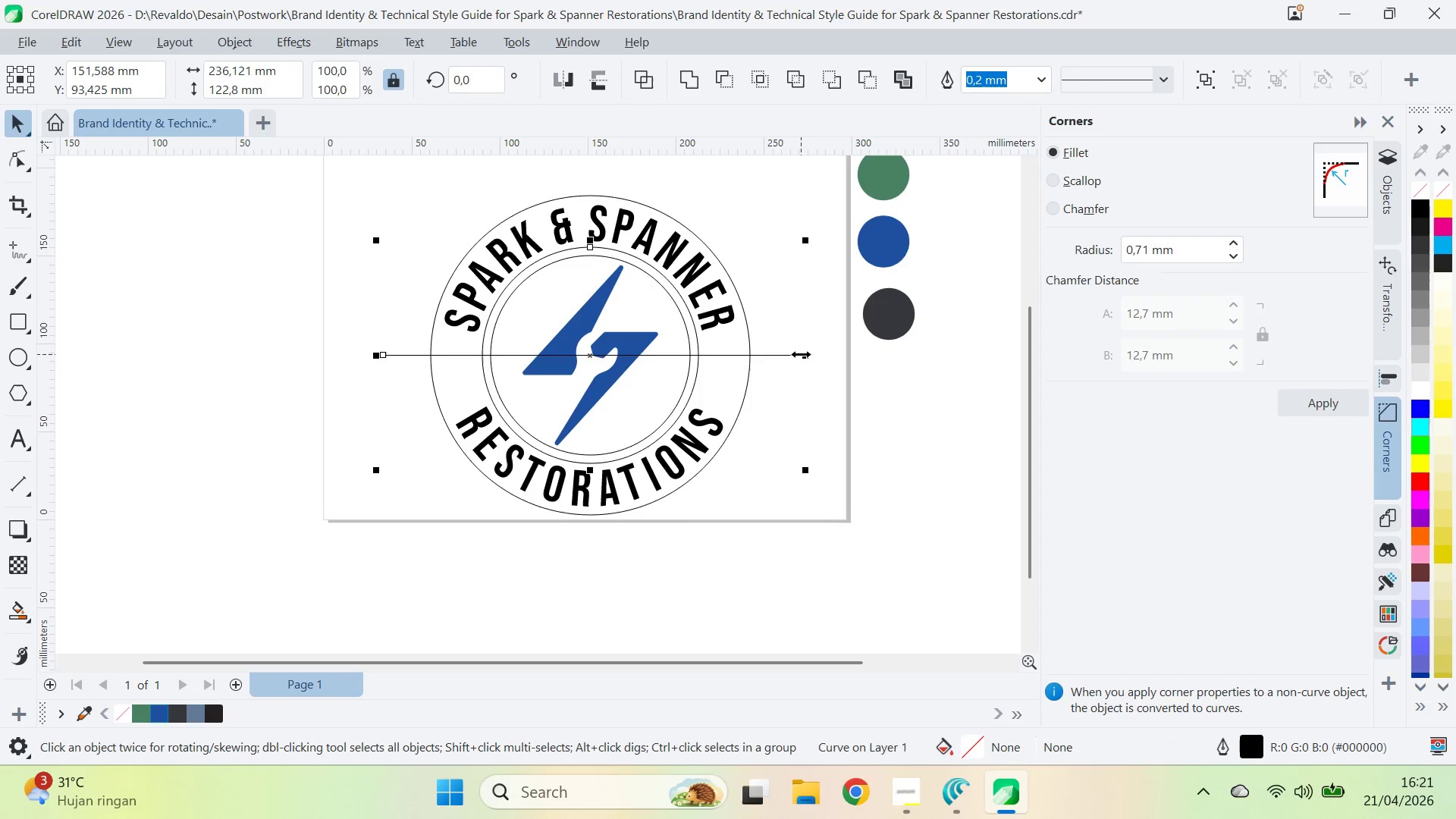 
key(Control+Z)
 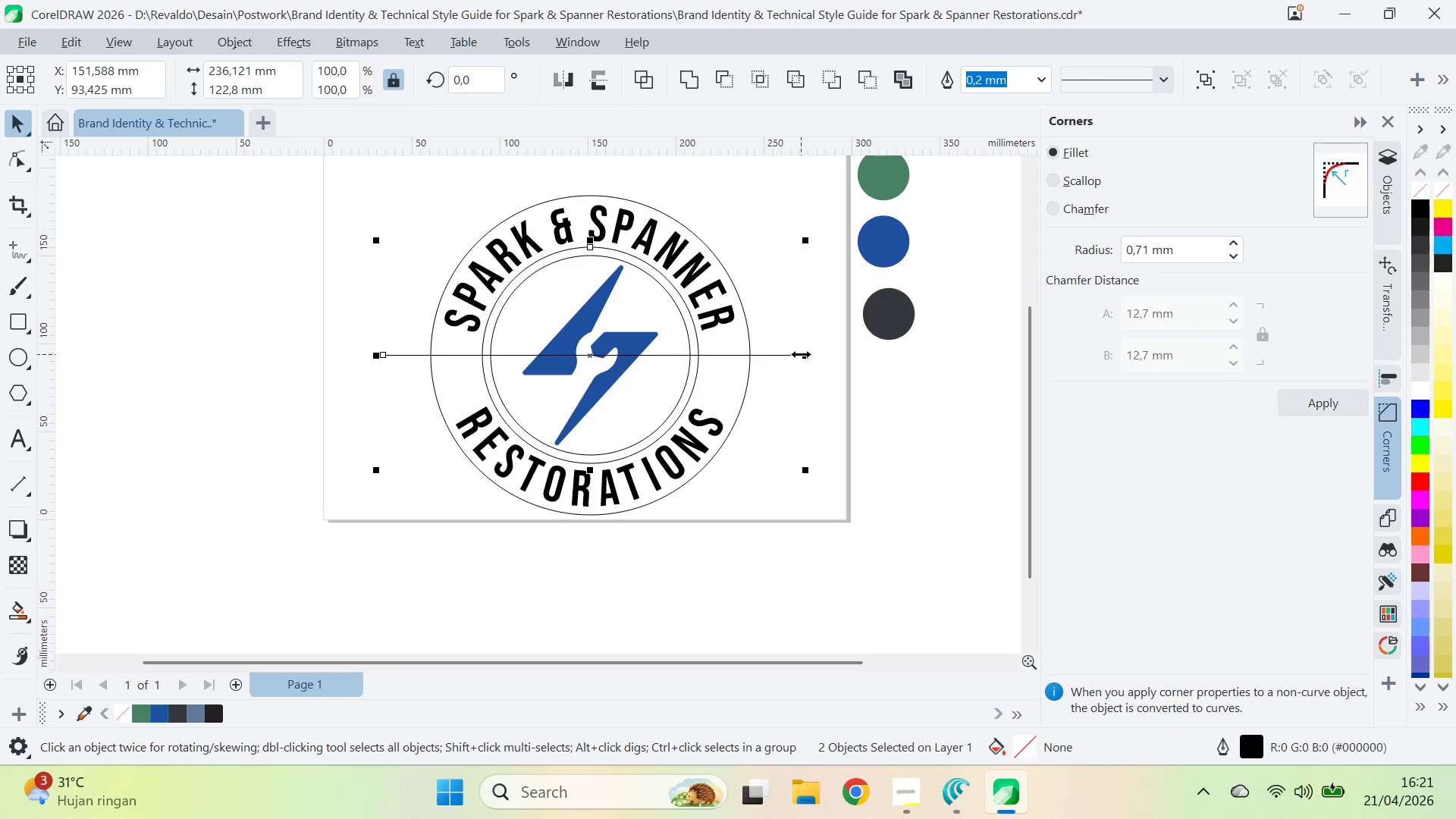 
key(Control+Z)
 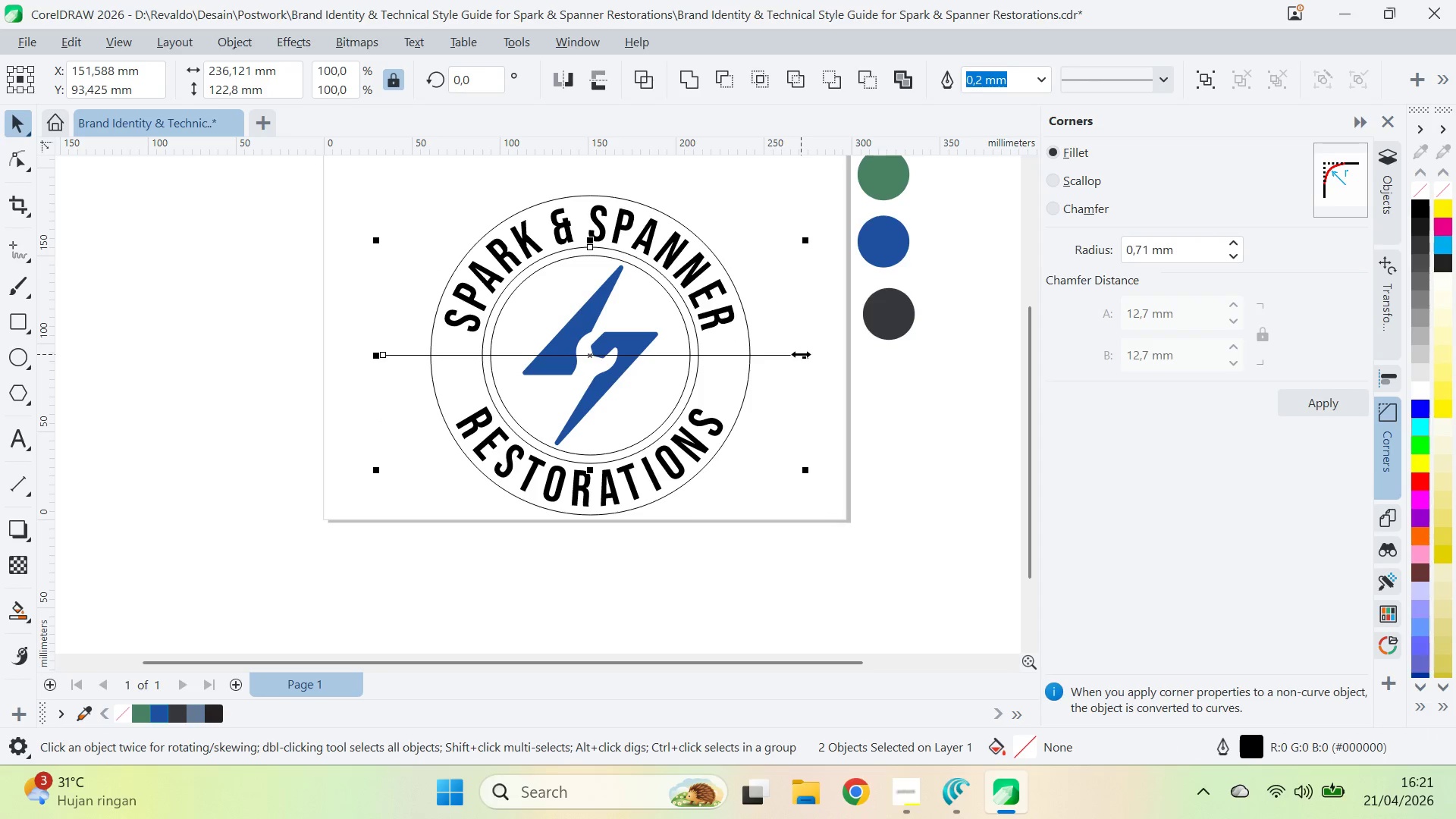 
key(Control+Z)
 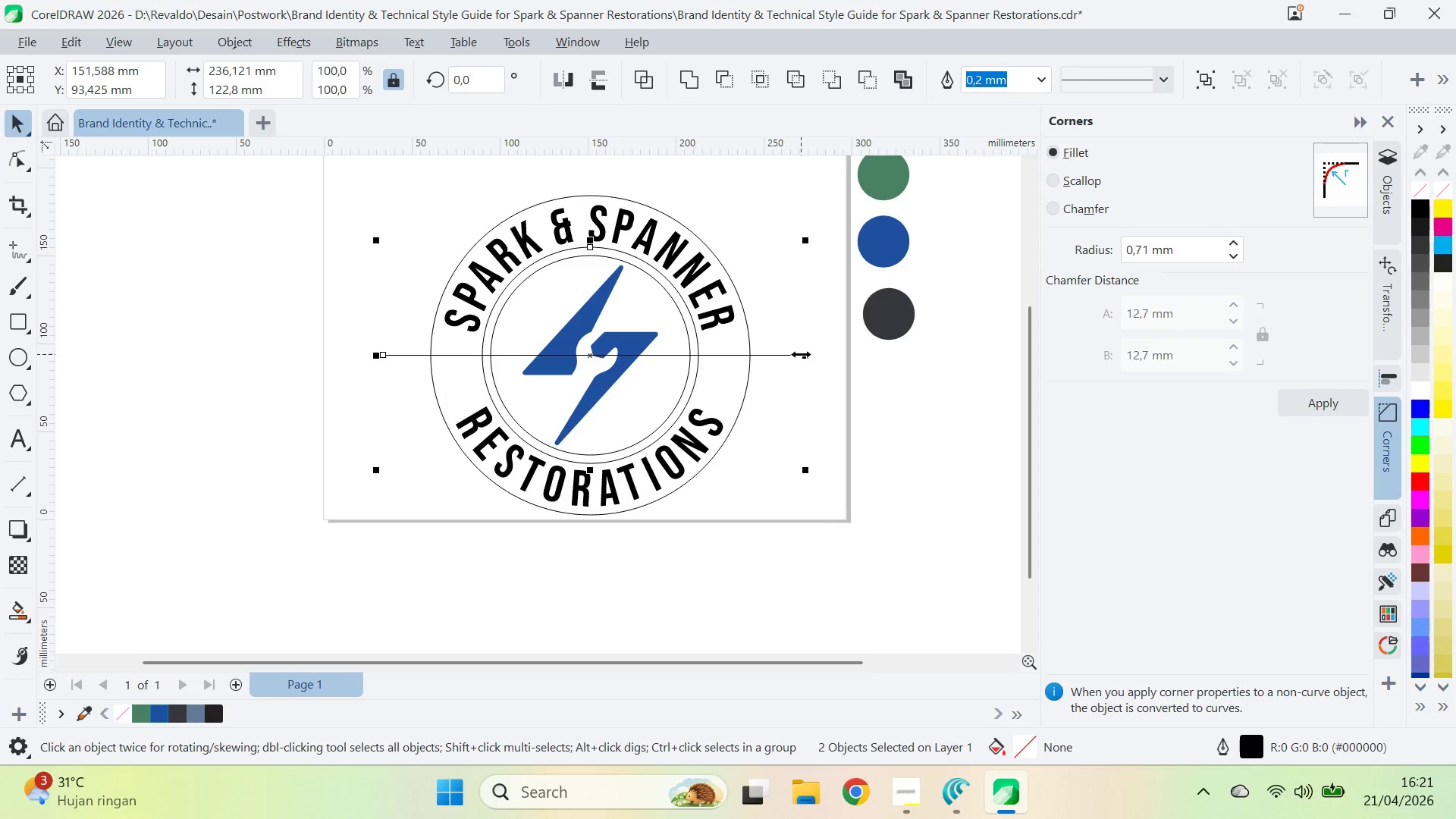 
key(Control+Z)
 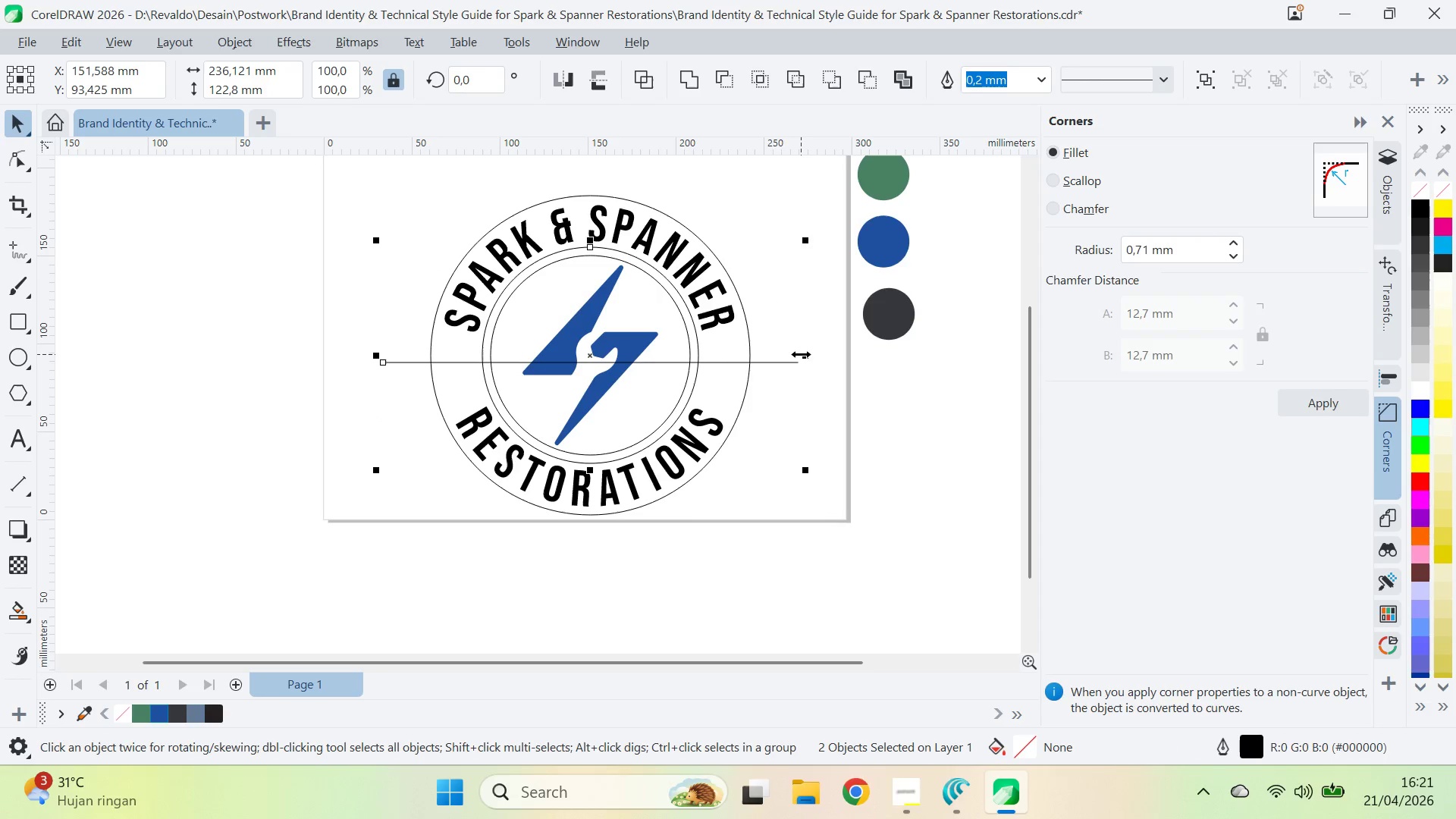 
hold_key(key=Z, duration=1.0)
 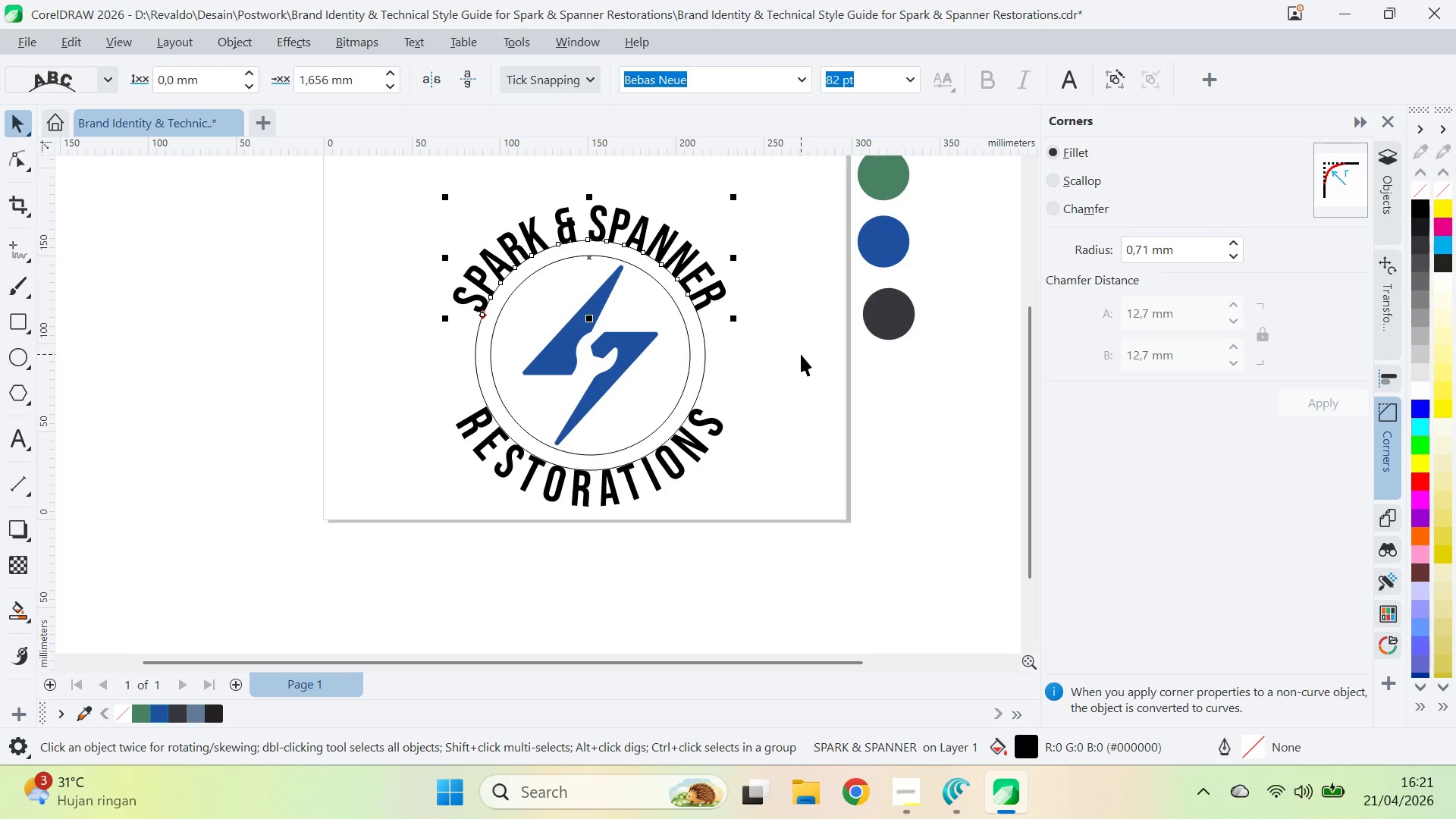 
key(Control+Shift+Z)
 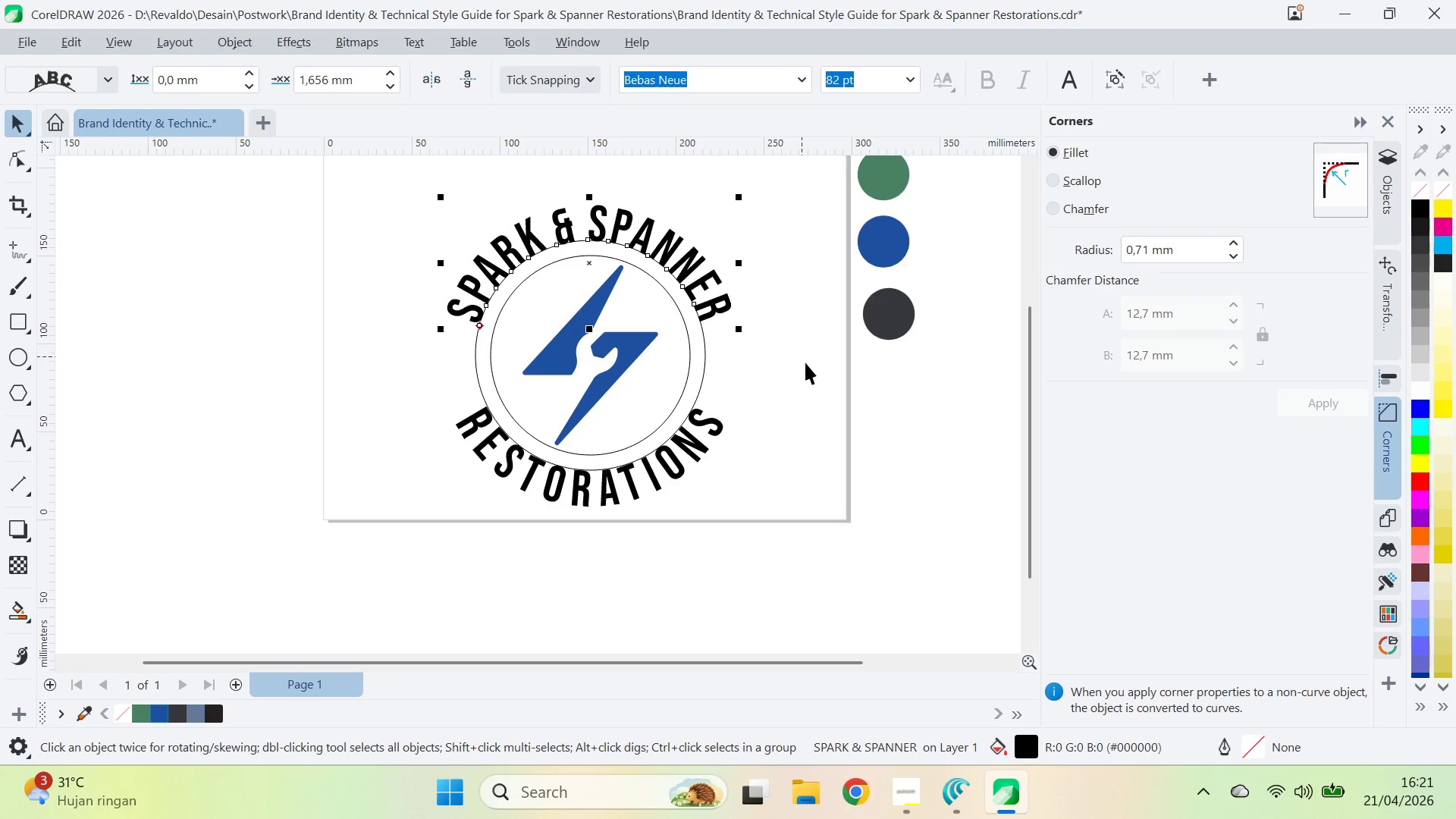 
key(V)
 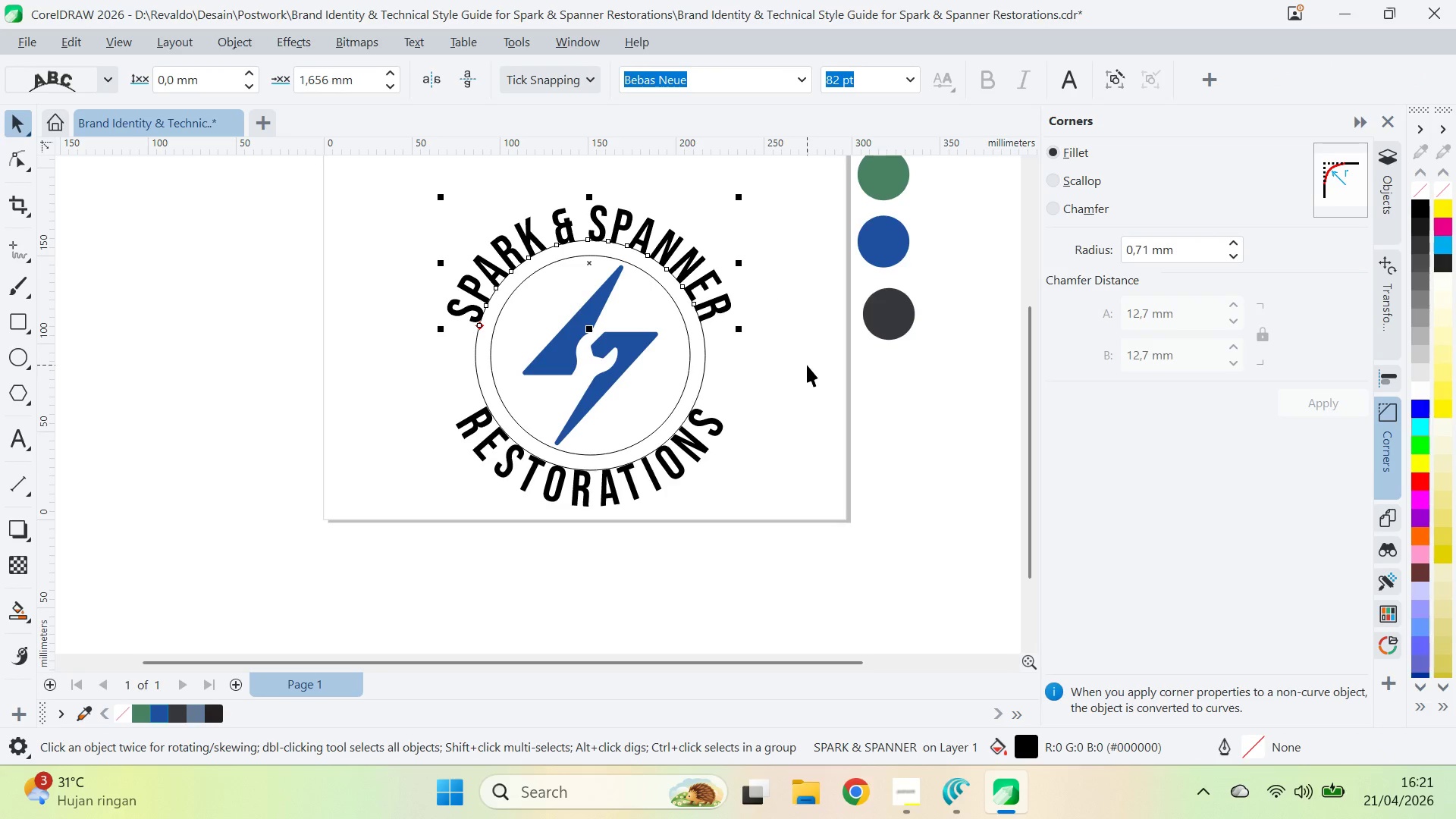 
key(Control+Shift+Z)
 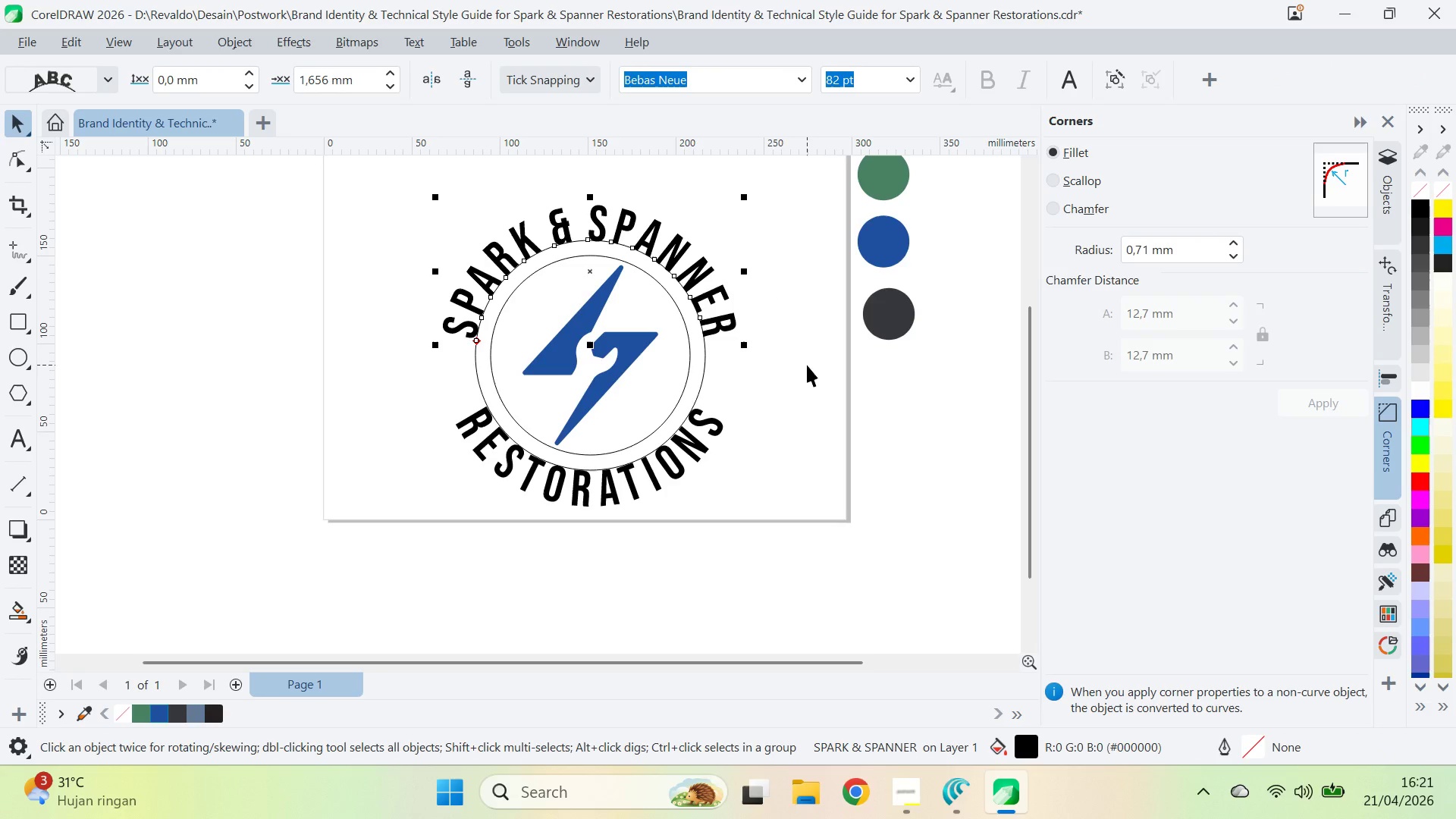 
key(Control+Shift+Z)
 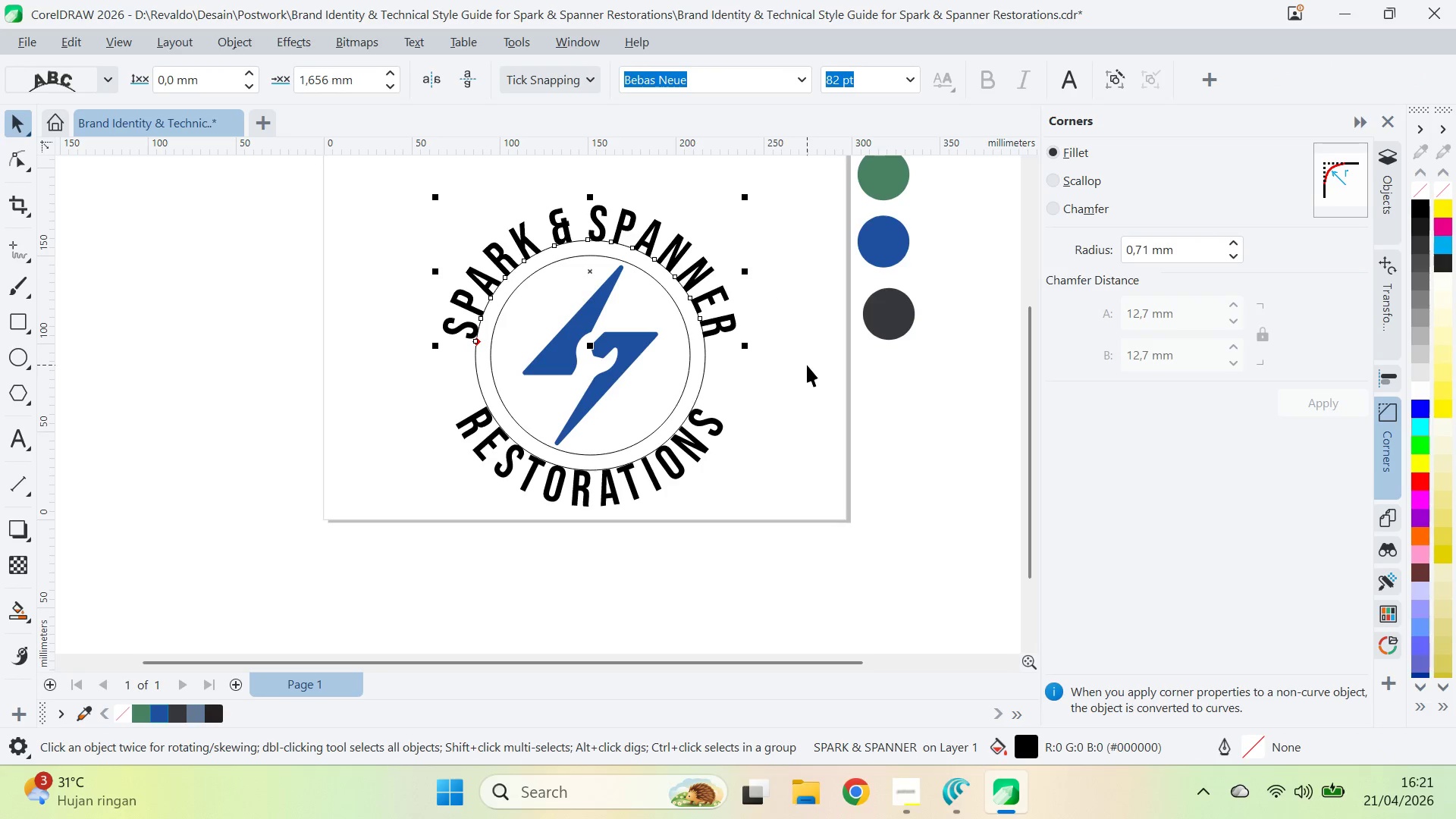 
key(Control+Shift+Z)
 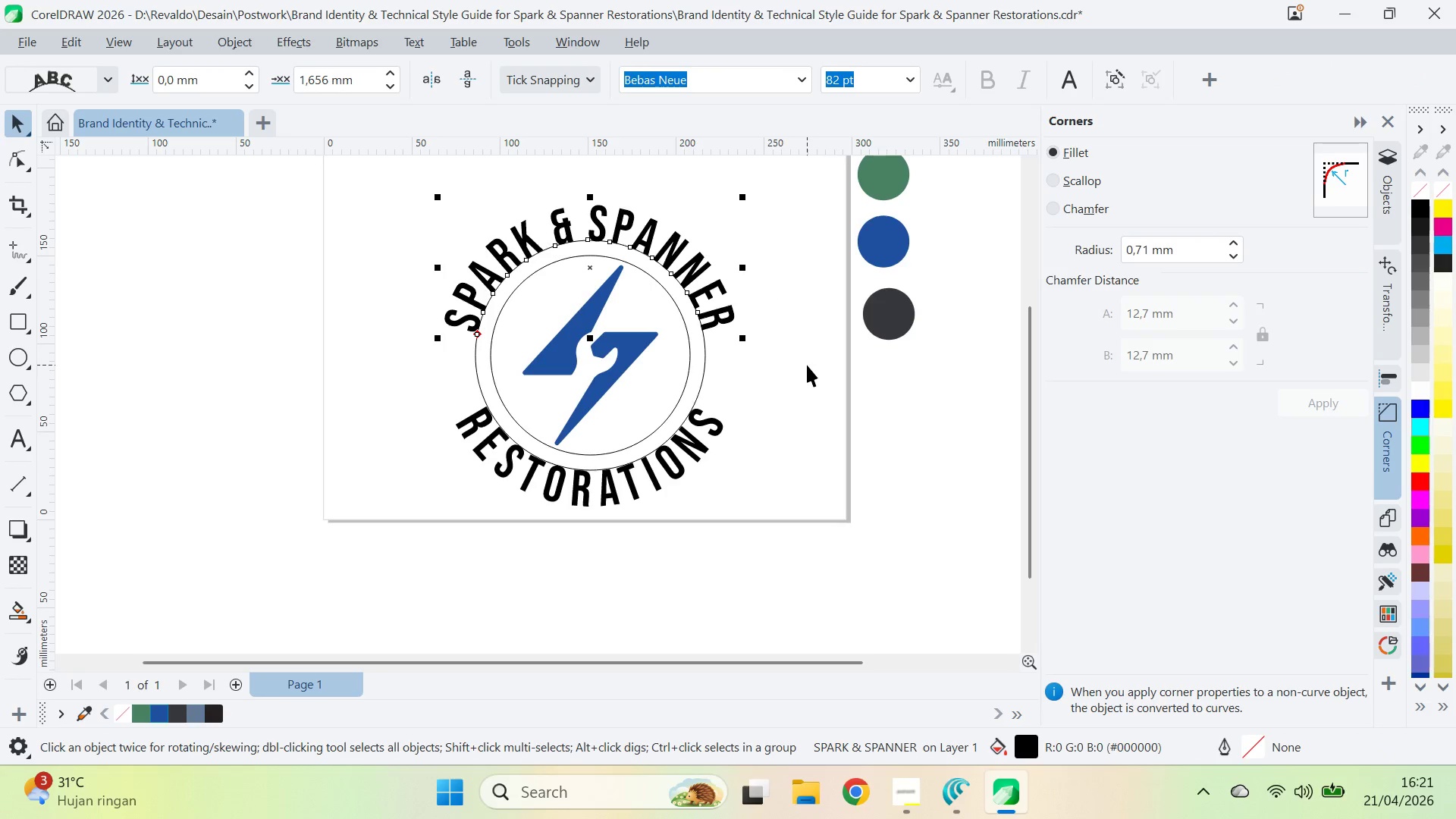 
key(Control+Shift+Z)
 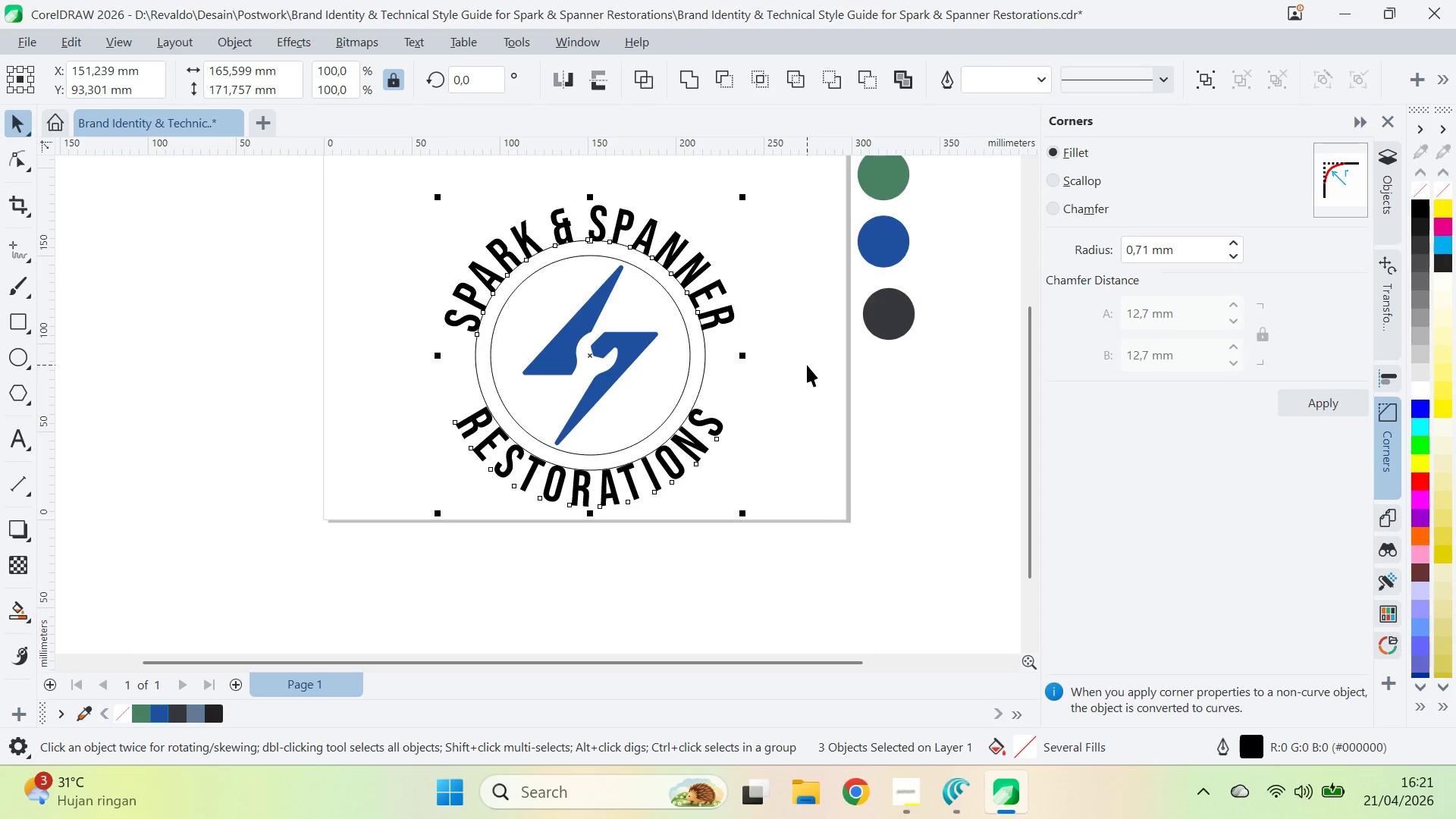 
key(Control+Shift+Z)
 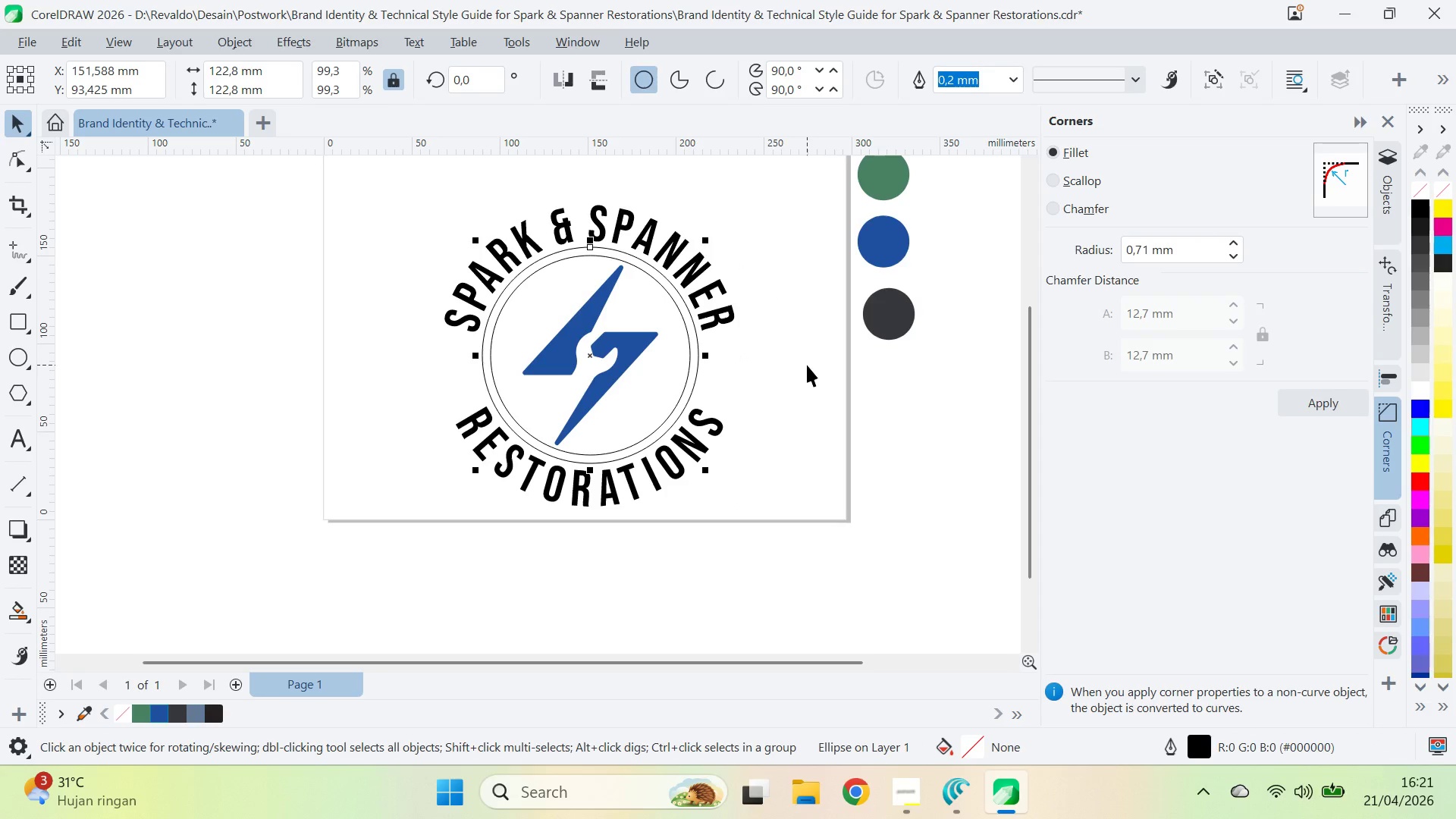 
key(Control+Z)
 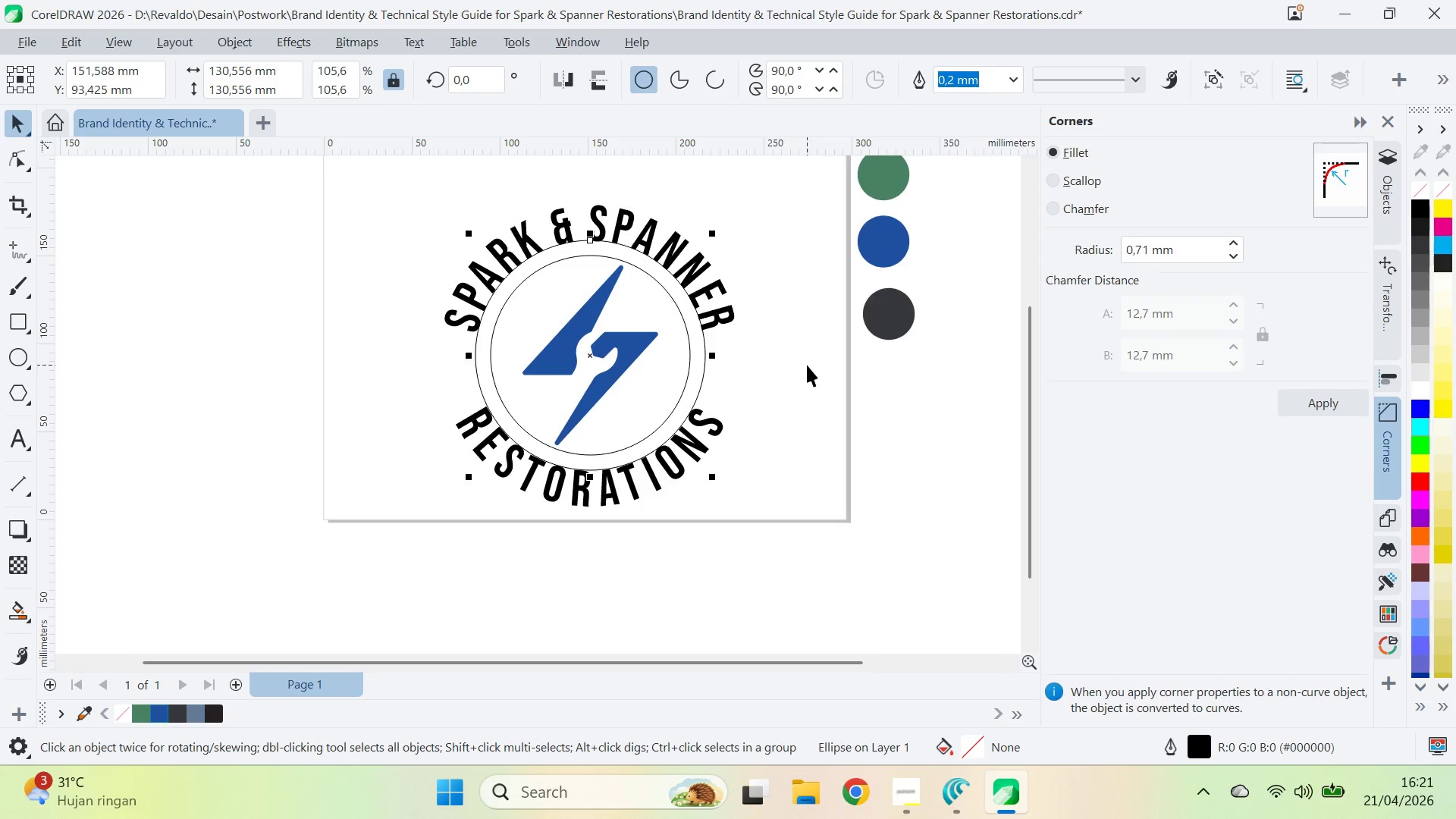 
left_click([807, 365])
 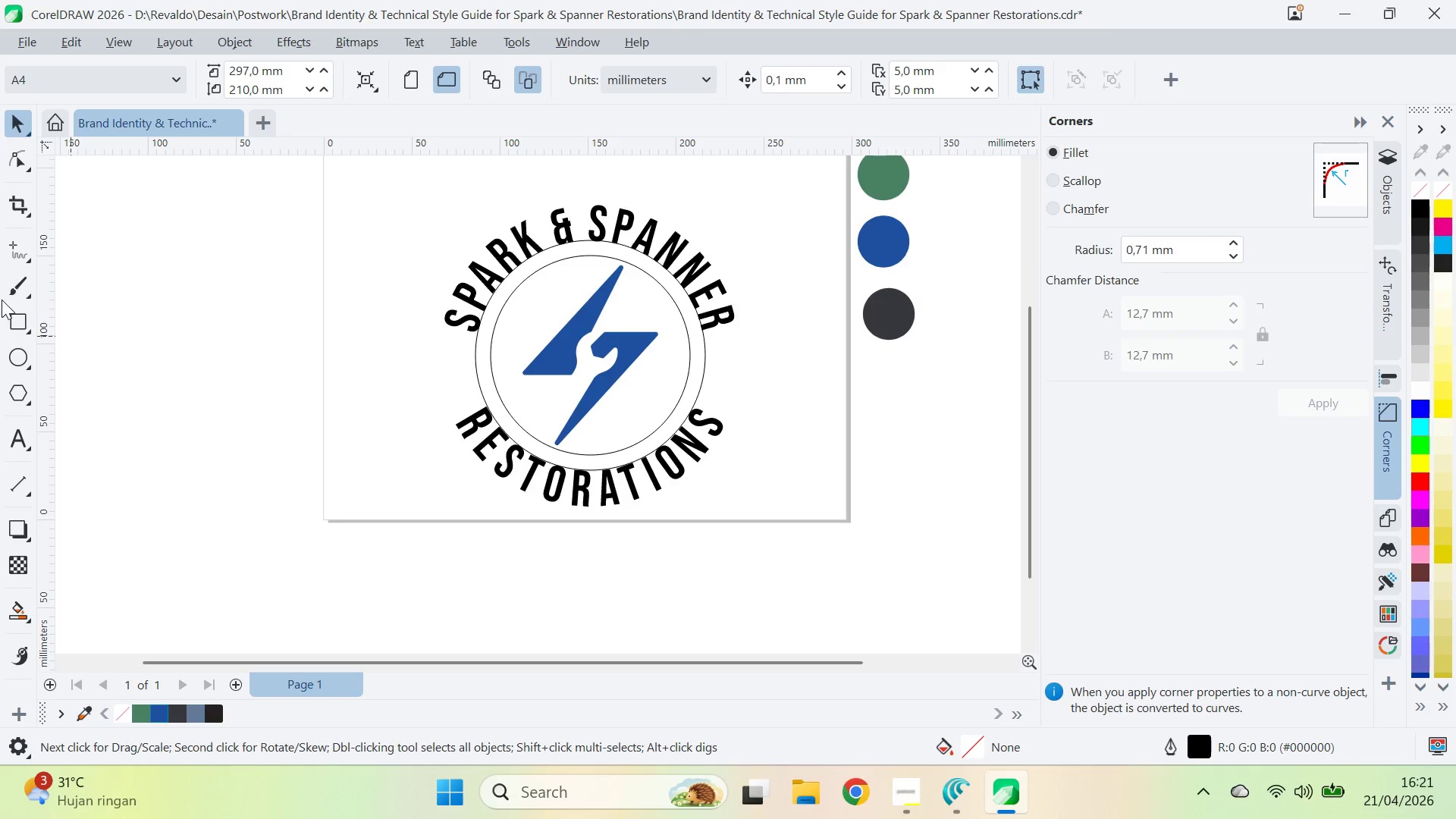 
left_click([17, 244])
 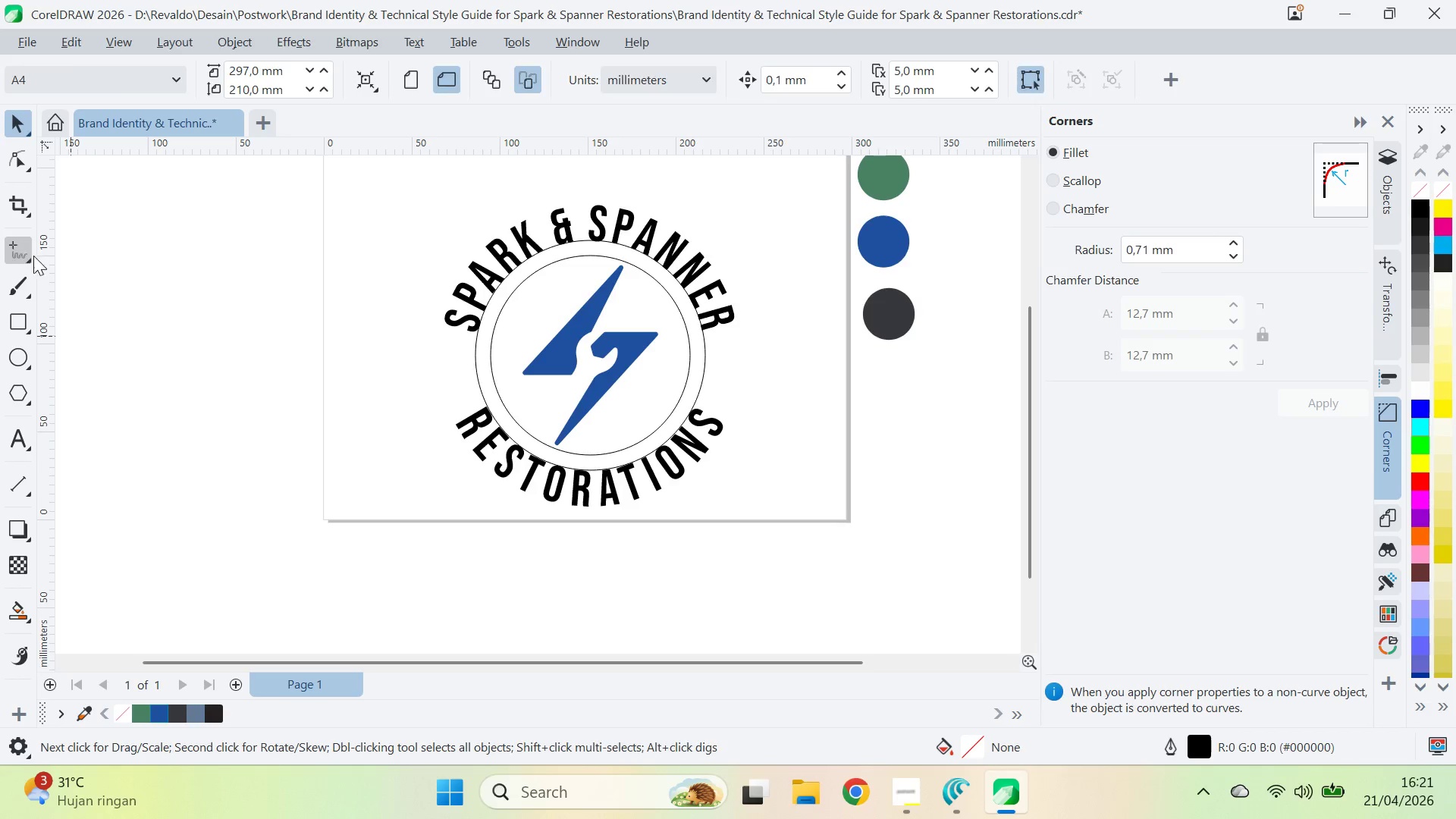 
hold_key(key=ControlLeft, duration=1.14)
left_click([397, 370])
 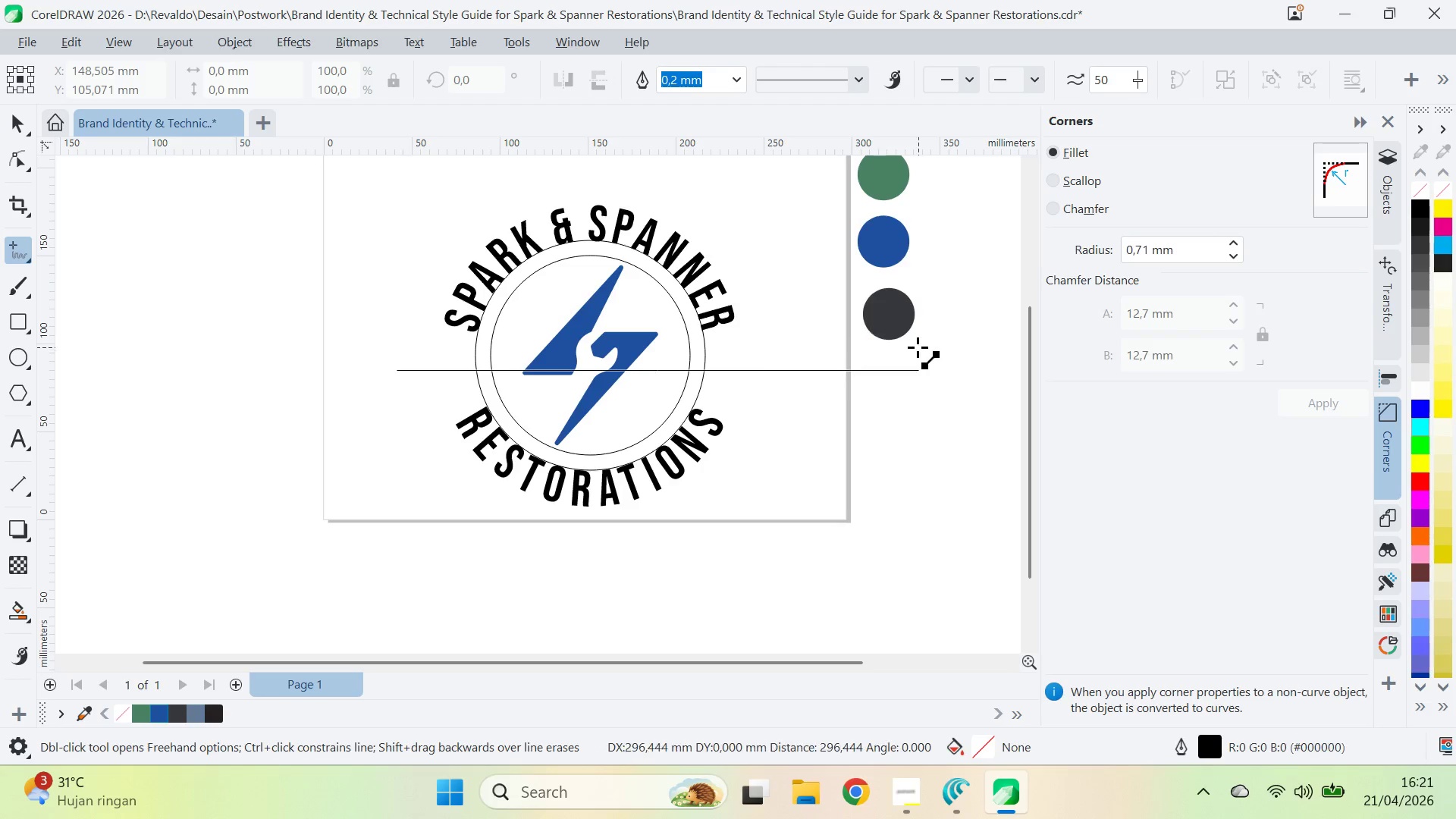 
left_click([790, 369])
 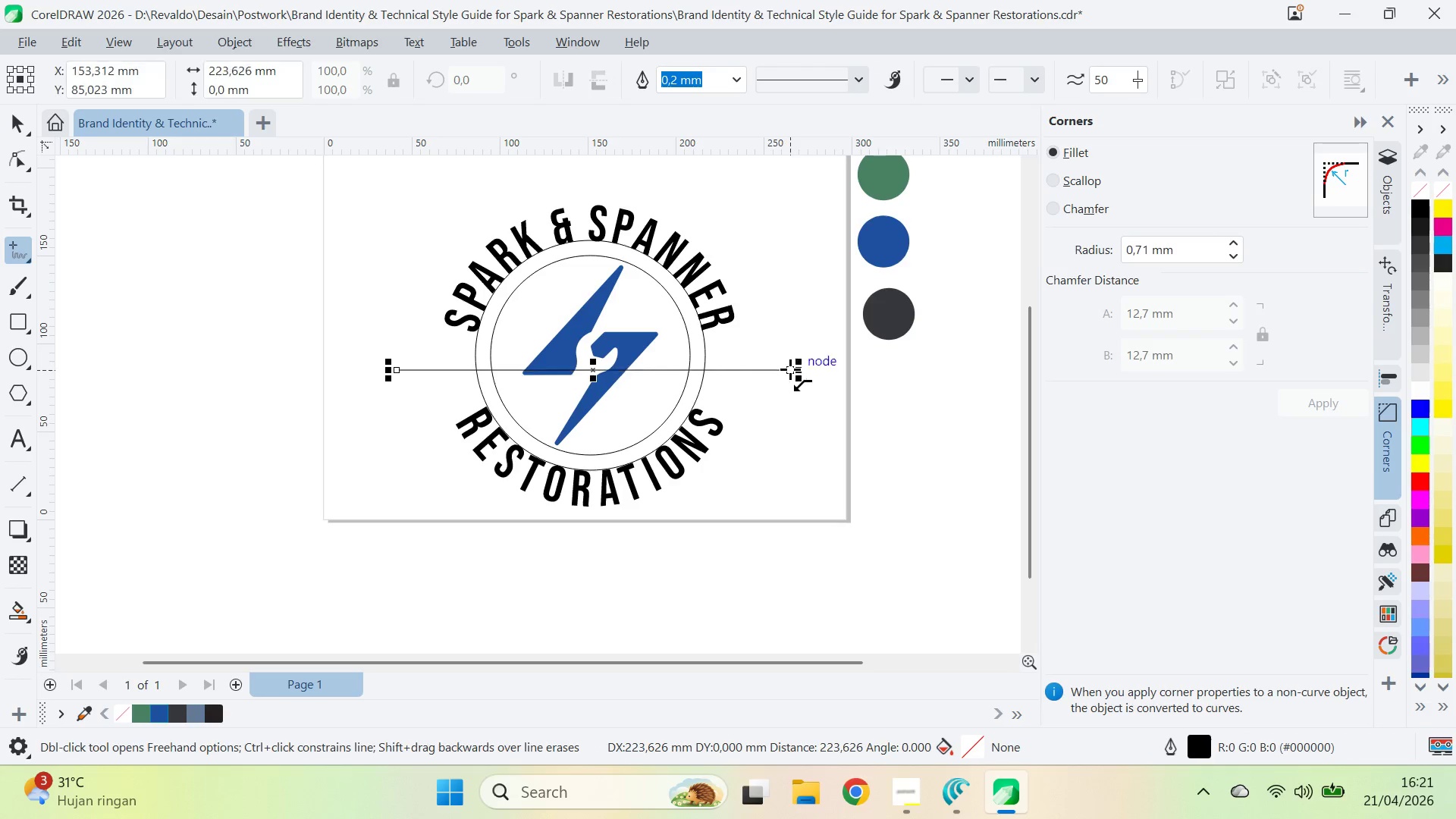 
key(V)
 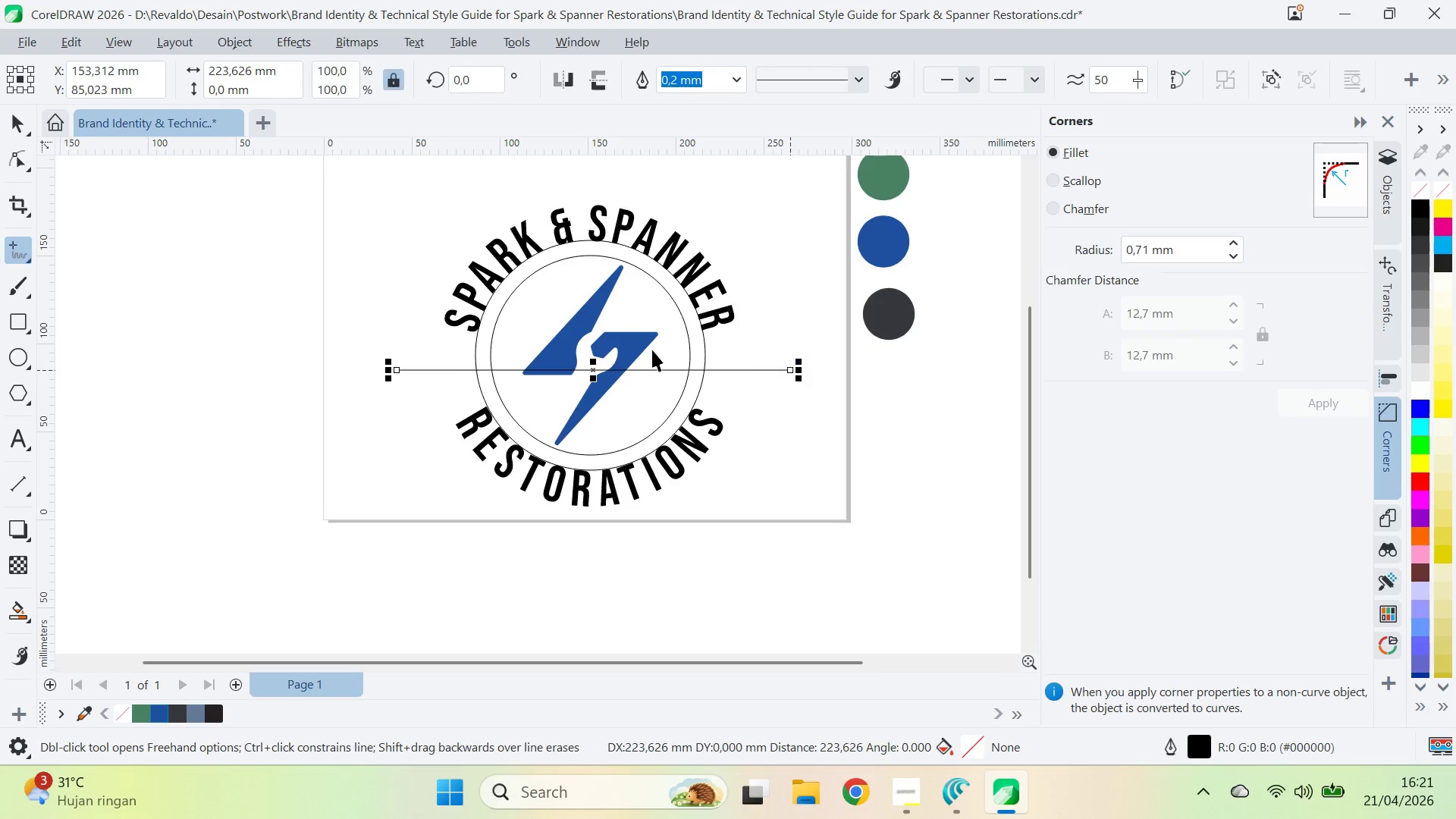 
hold_key(key=ShiftLeft, duration=0.56)
left_click([693, 346])
 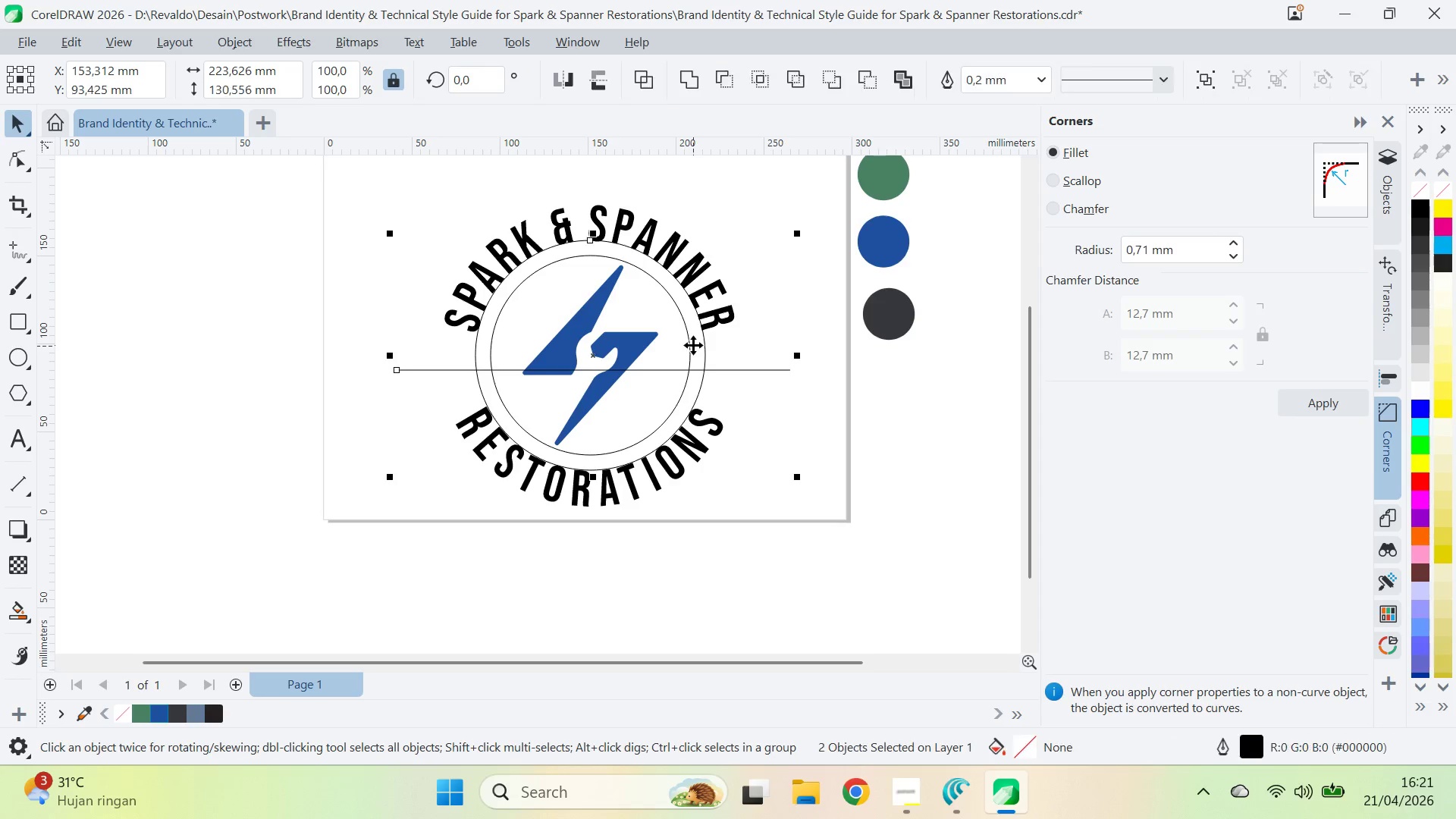 
type(ce)
 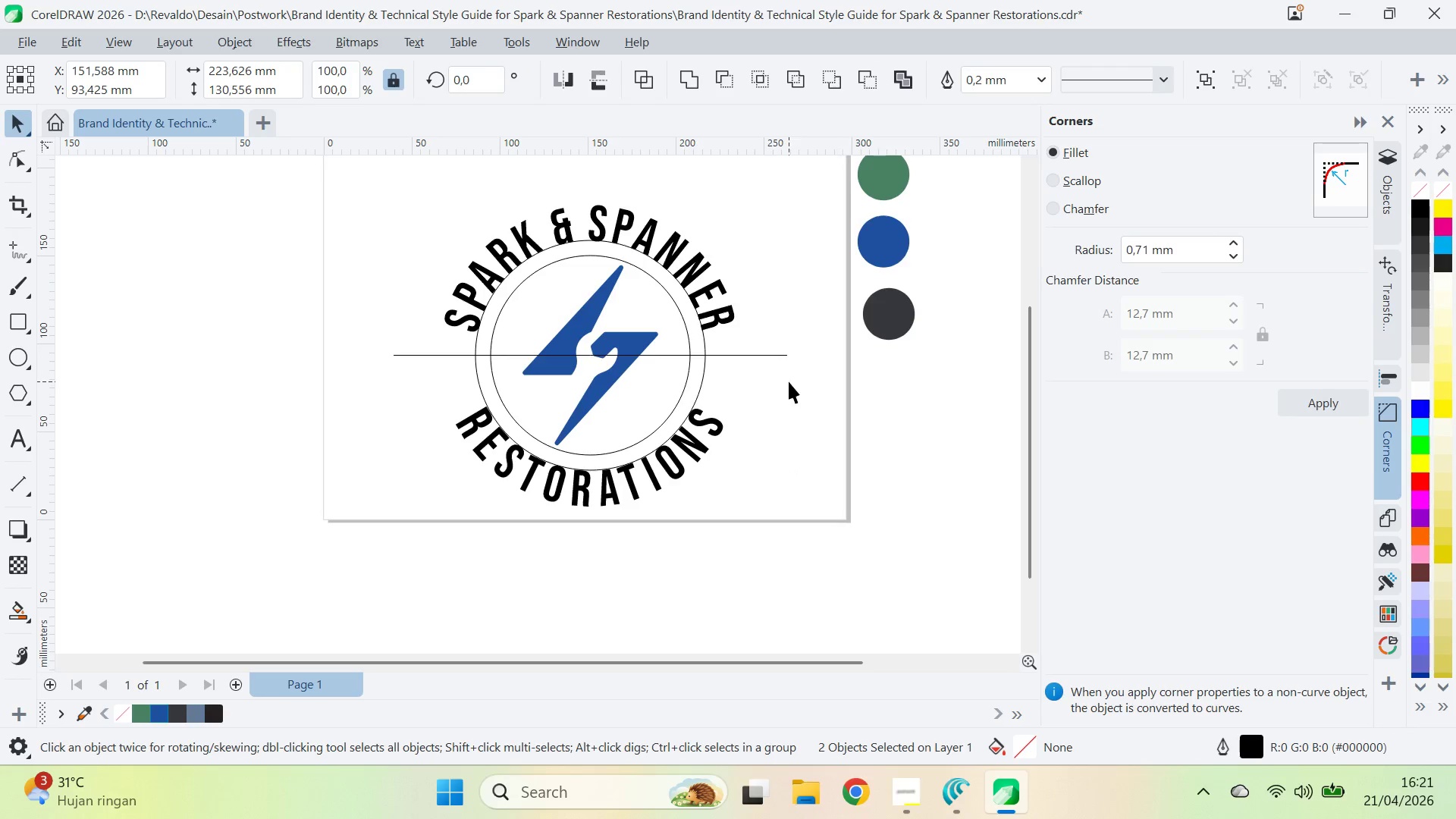 
double_click([767, 354])
 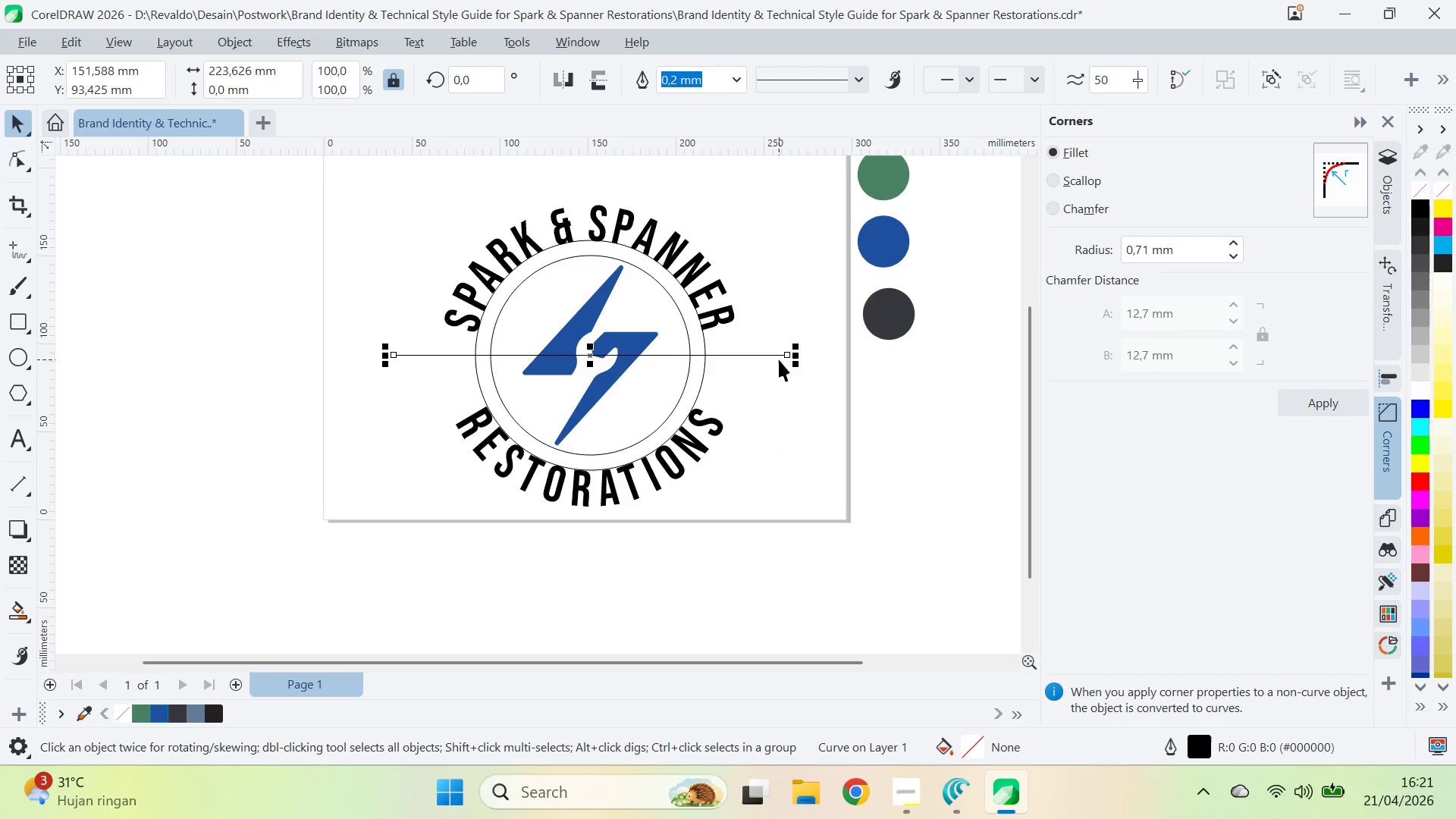 
triple_click([767, 353])
 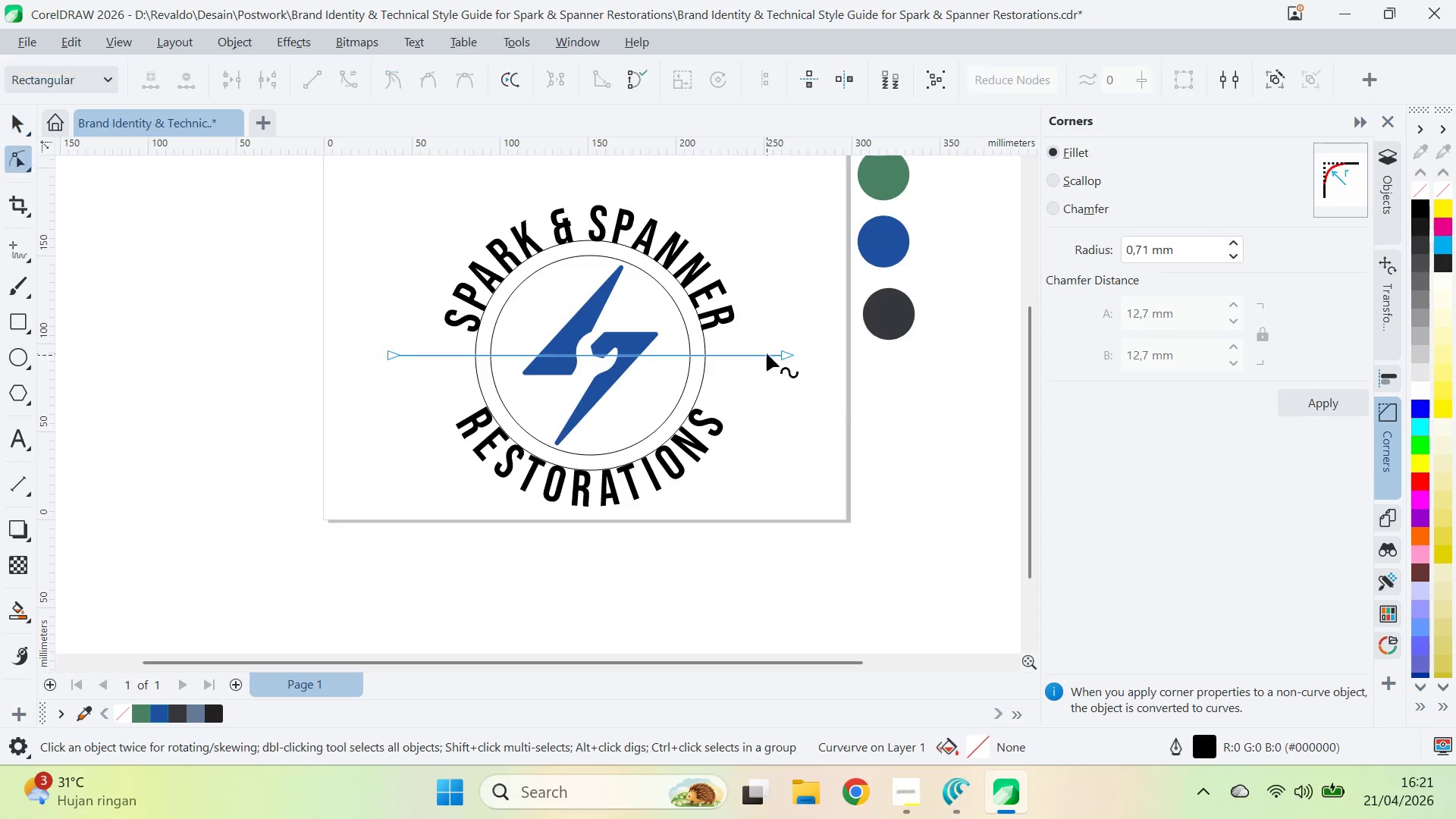 
key(Control+ControlLeft)
 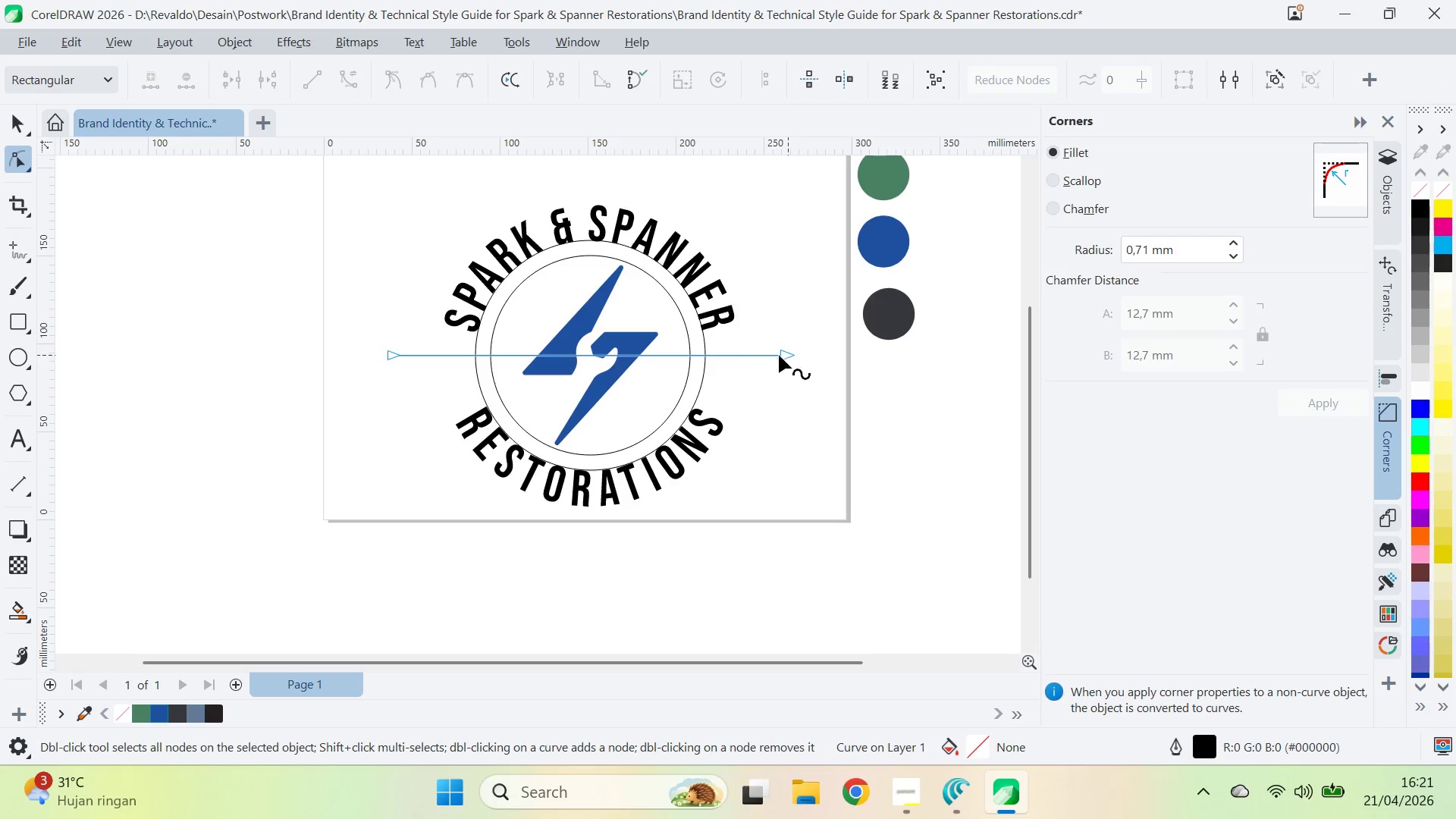 
key(V)
 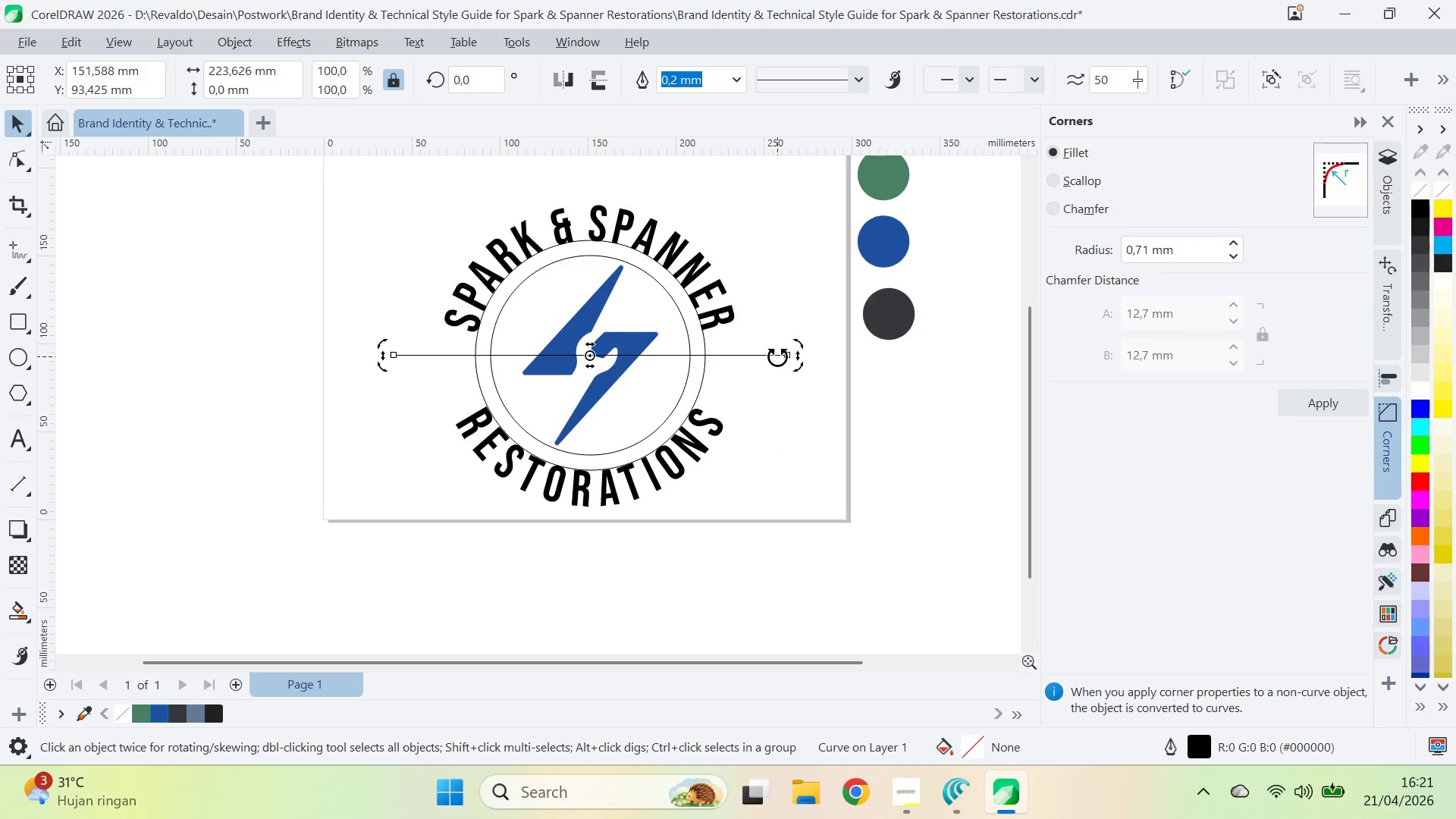 
hold_key(key=ControlLeft, duration=1.62)
left_click_drag(start_coordinate=[800, 372], to_coordinate=[789, 425])
 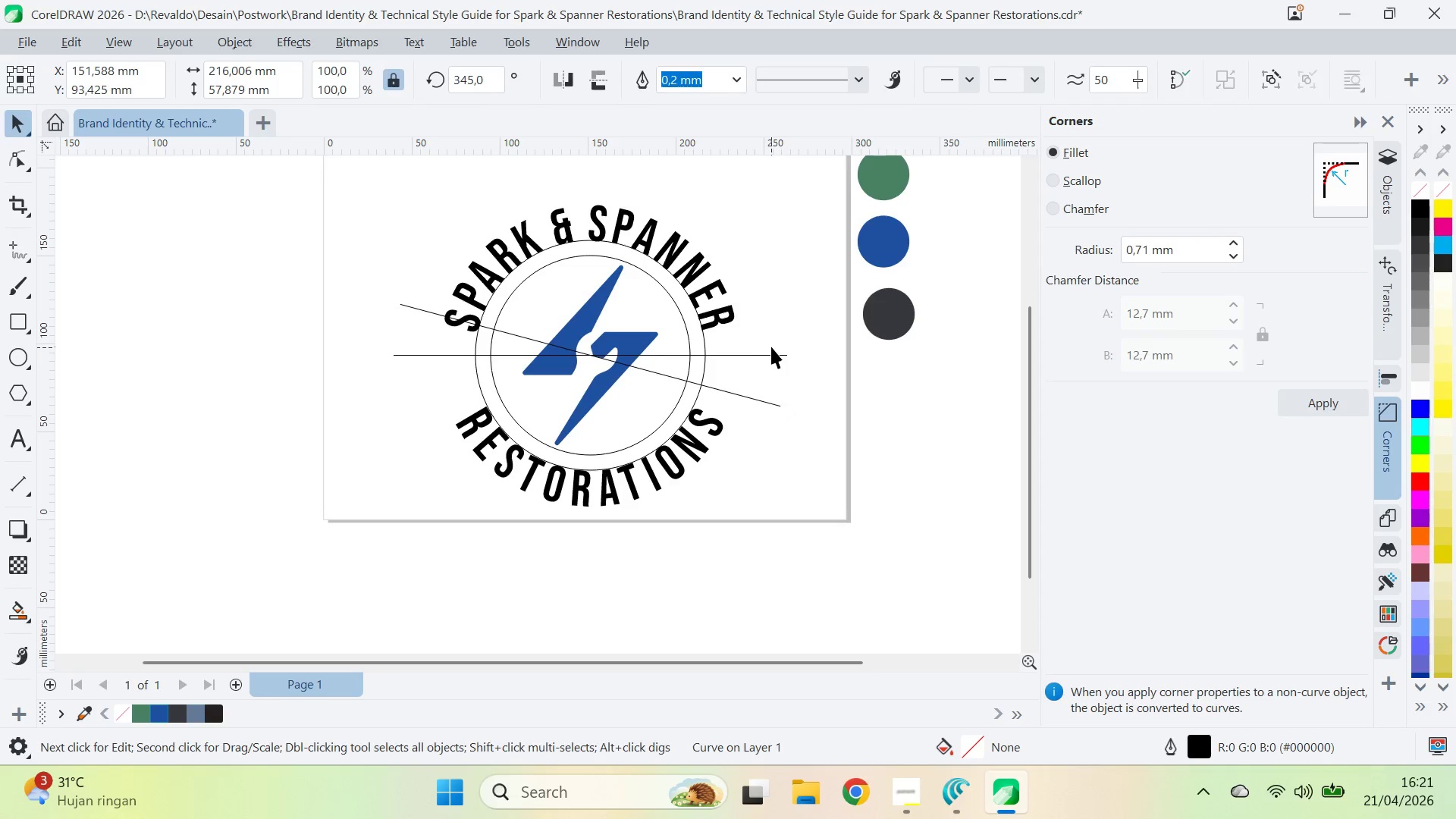 
double_click([777, 353])
 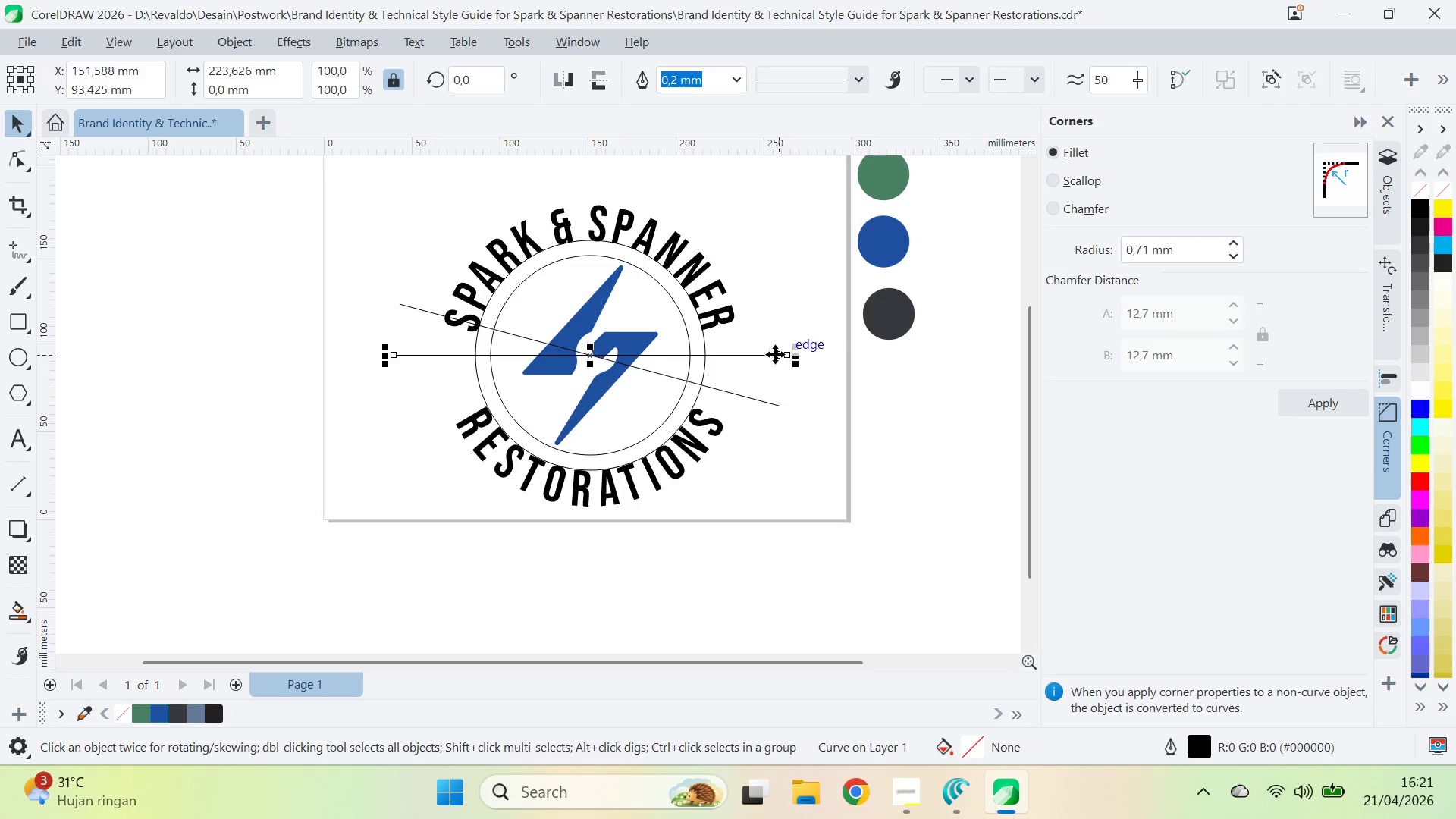 
triple_click([774, 353])
 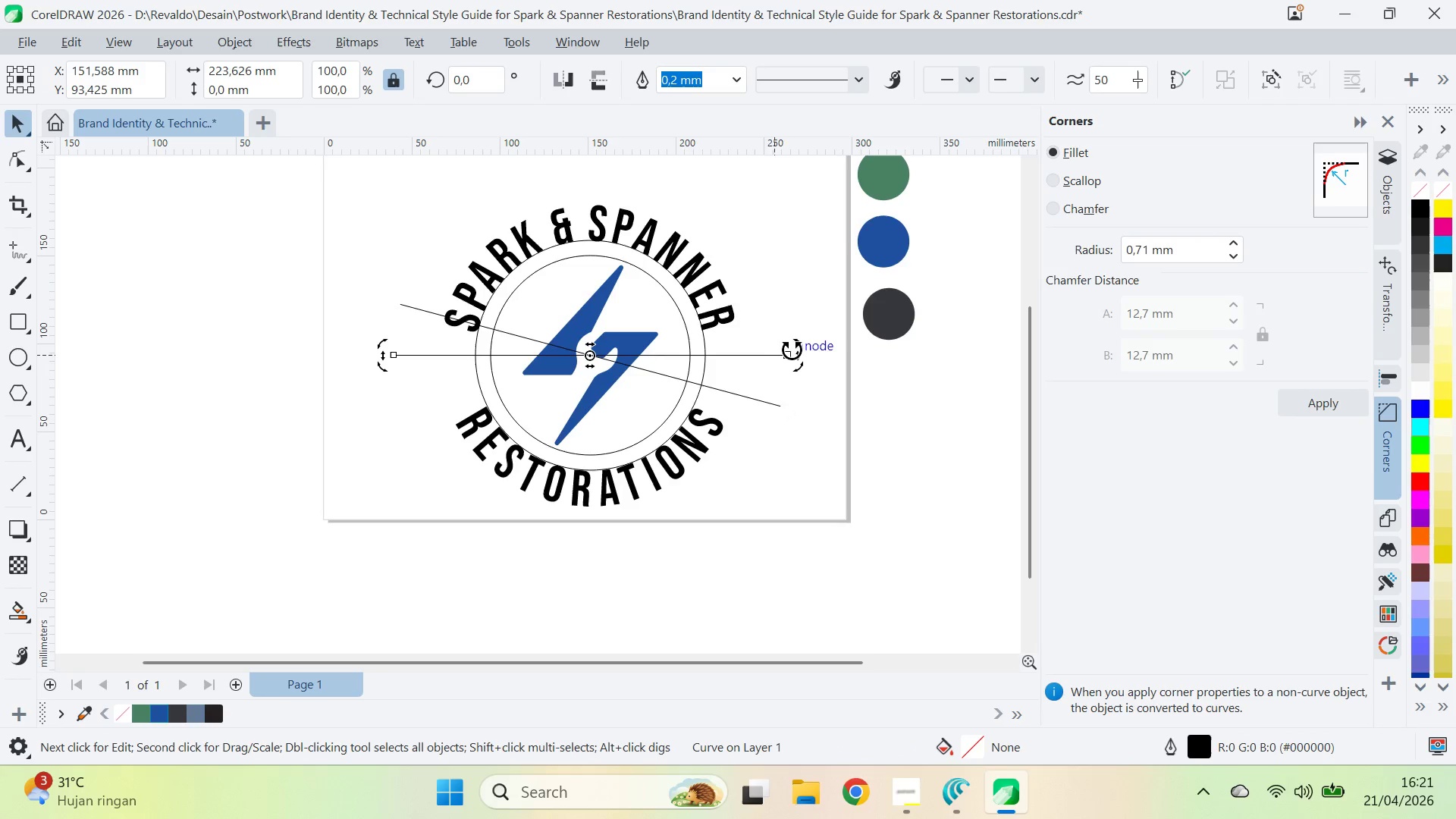 
hold_key(key=ControlLeft, duration=0.98)
left_click_drag(start_coordinate=[793, 344], to_coordinate=[780, 294])
 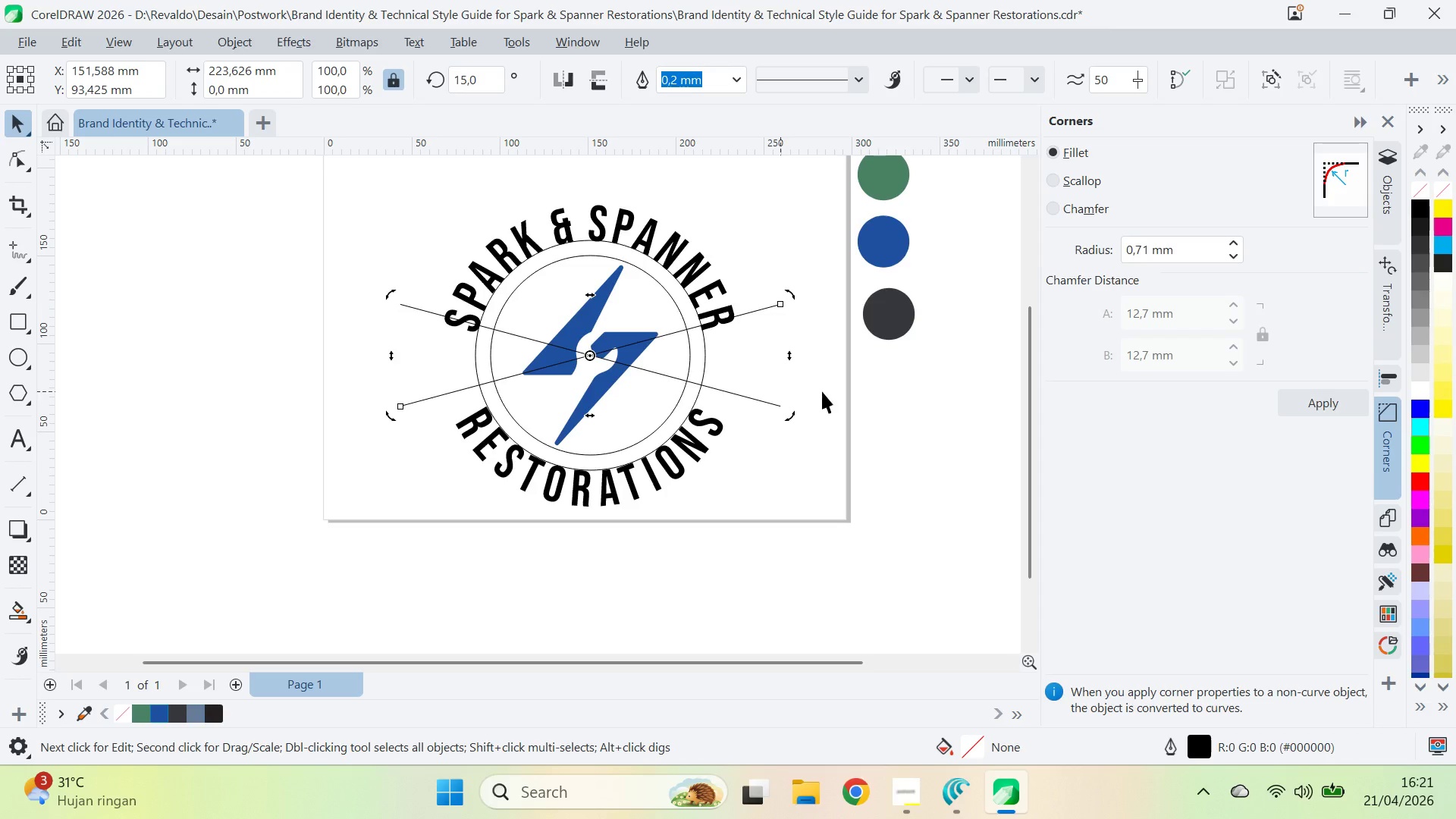 
left_click_drag(start_coordinate=[822, 391], to_coordinate=[799, 365])
 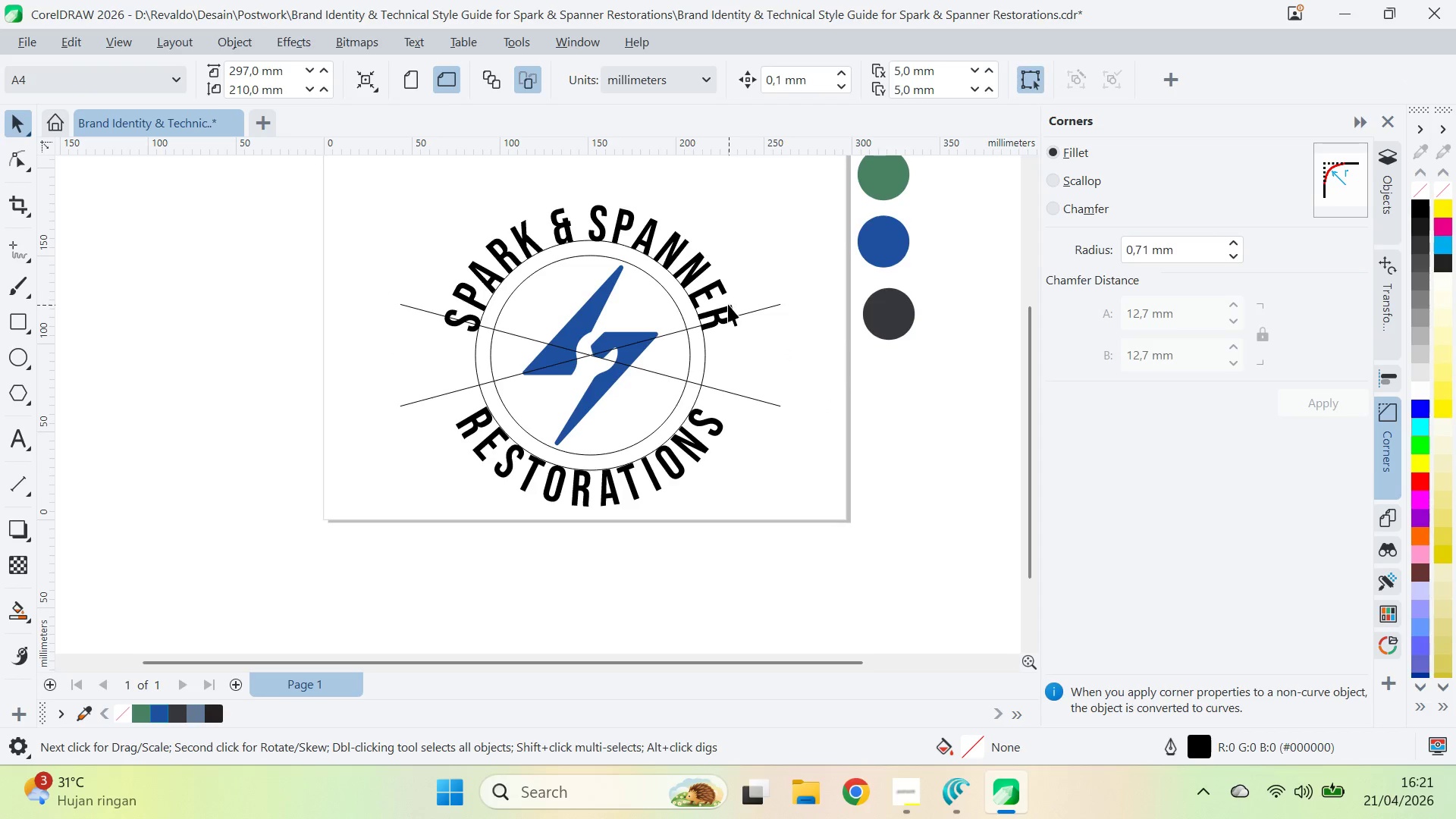 
double_click([728, 304])
 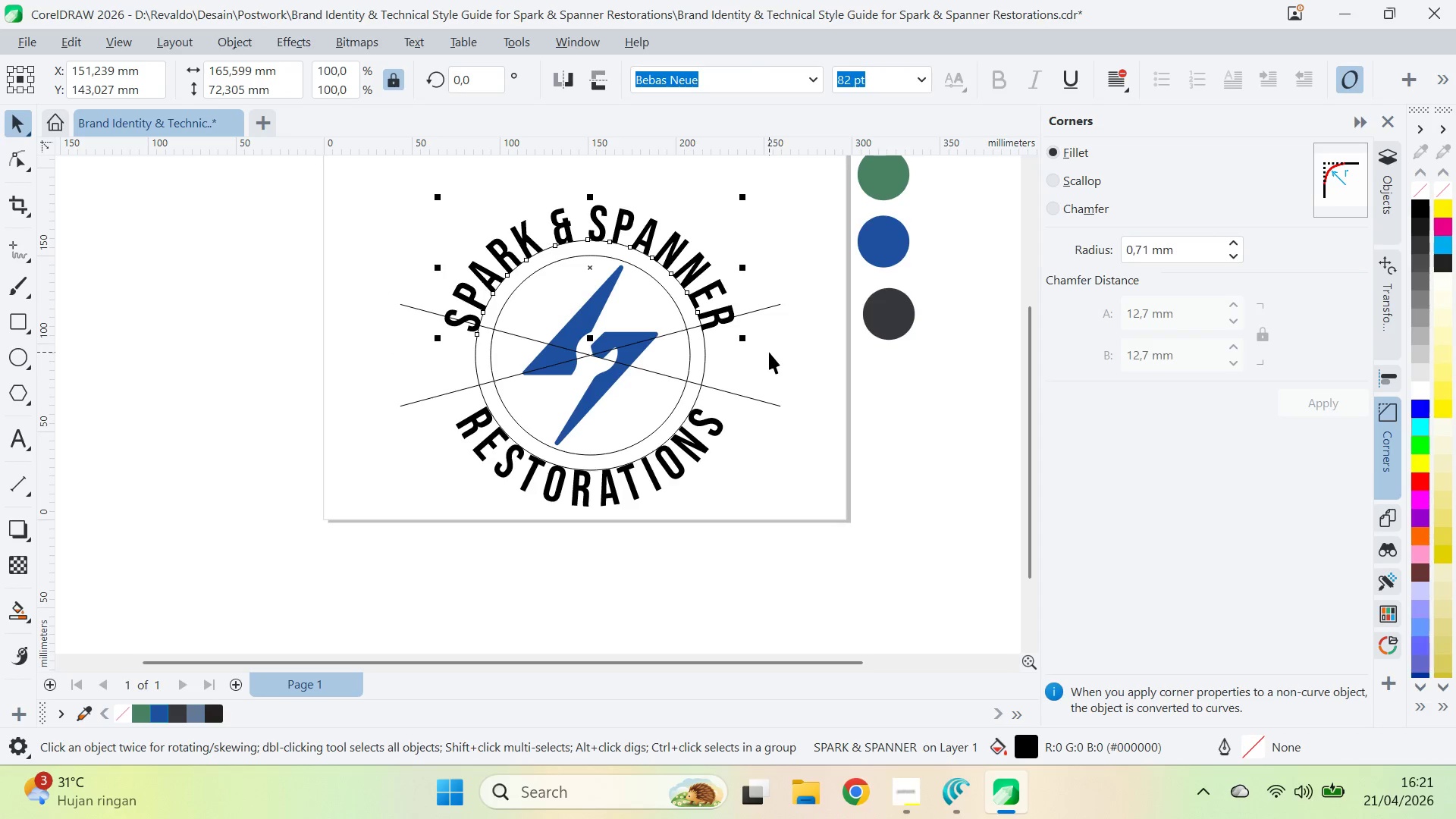 
key(A)
 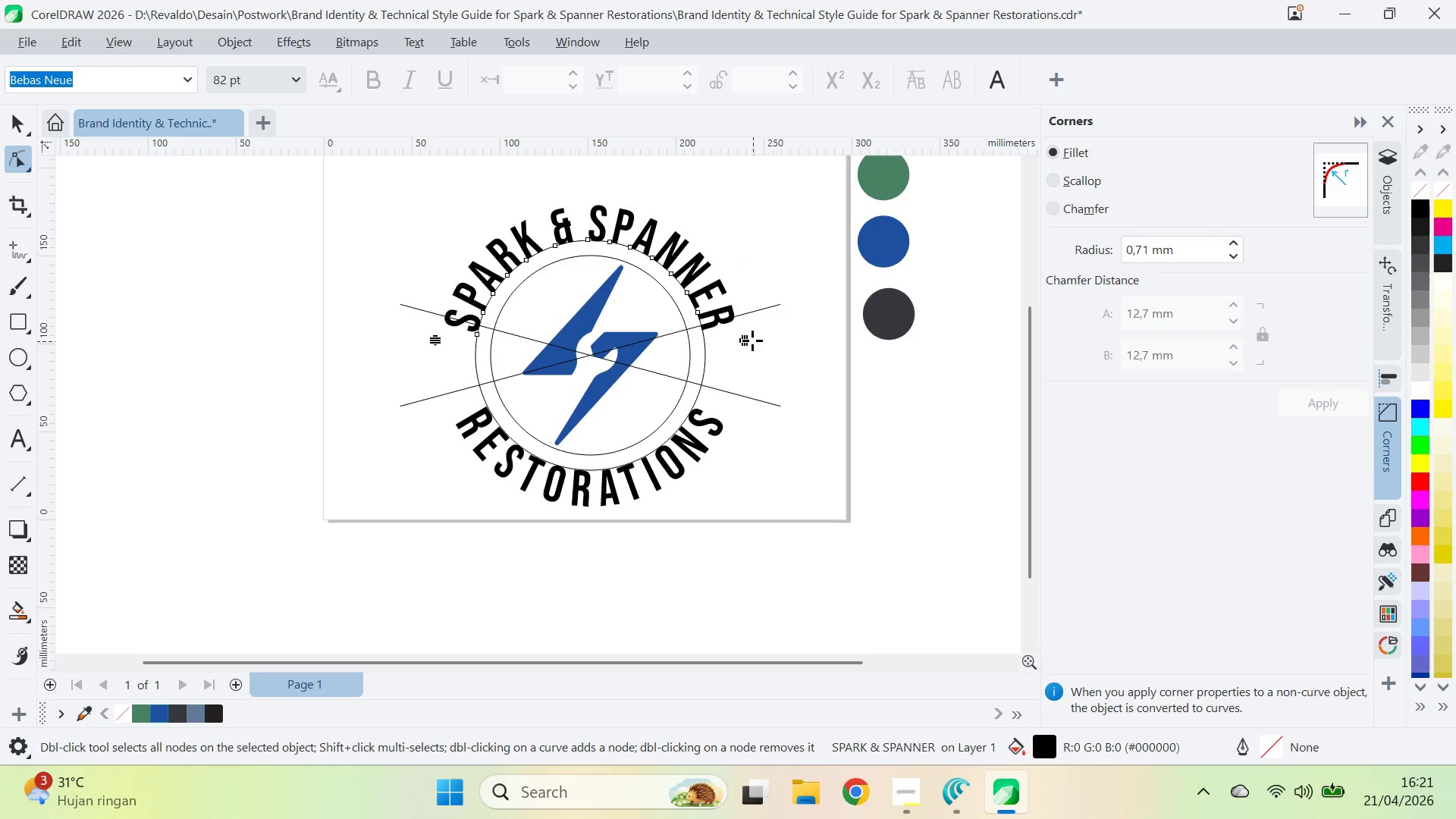 
left_click_drag(start_coordinate=[752, 340], to_coordinate=[742, 341])
 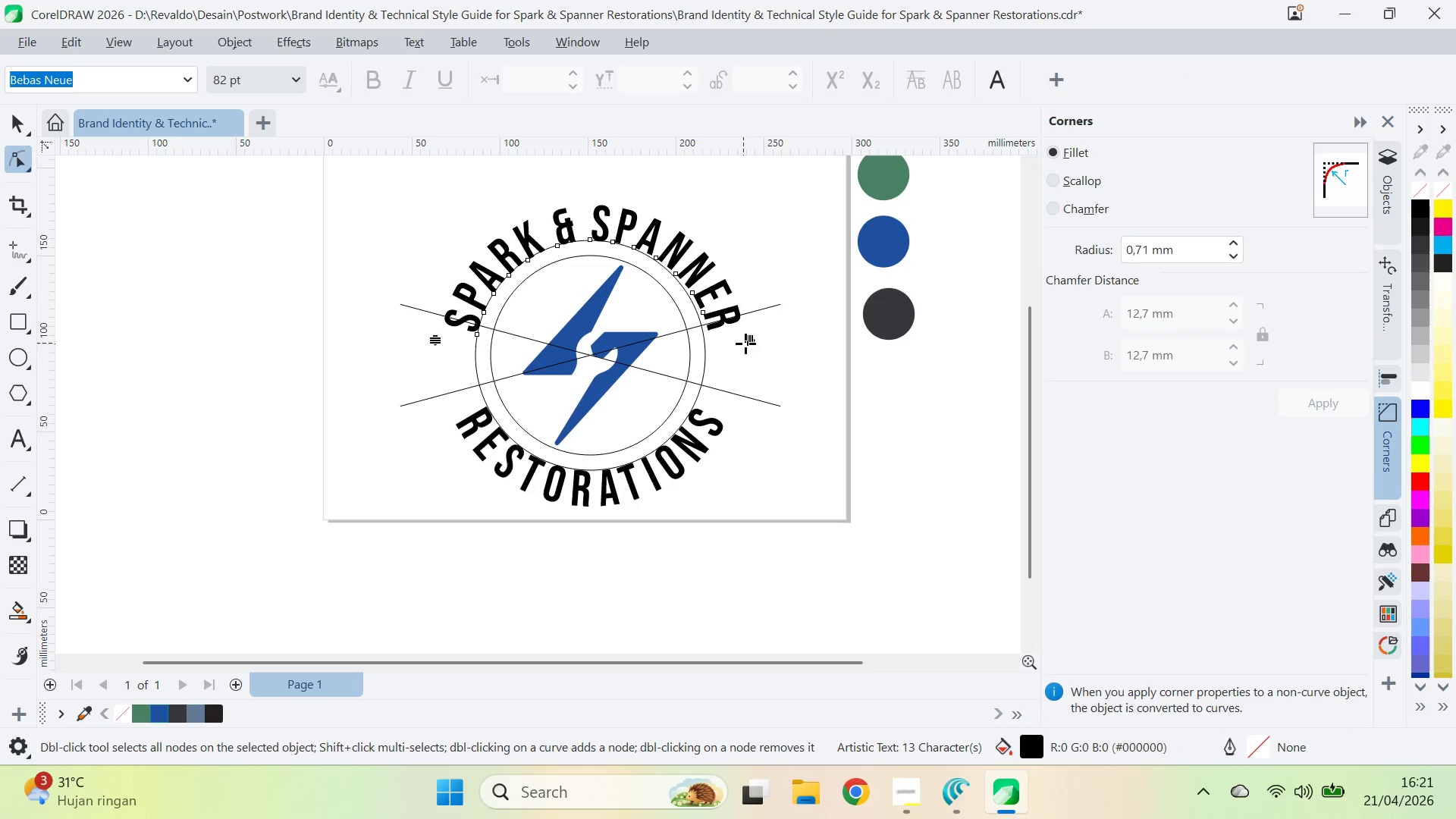 
key(Control+Z)
 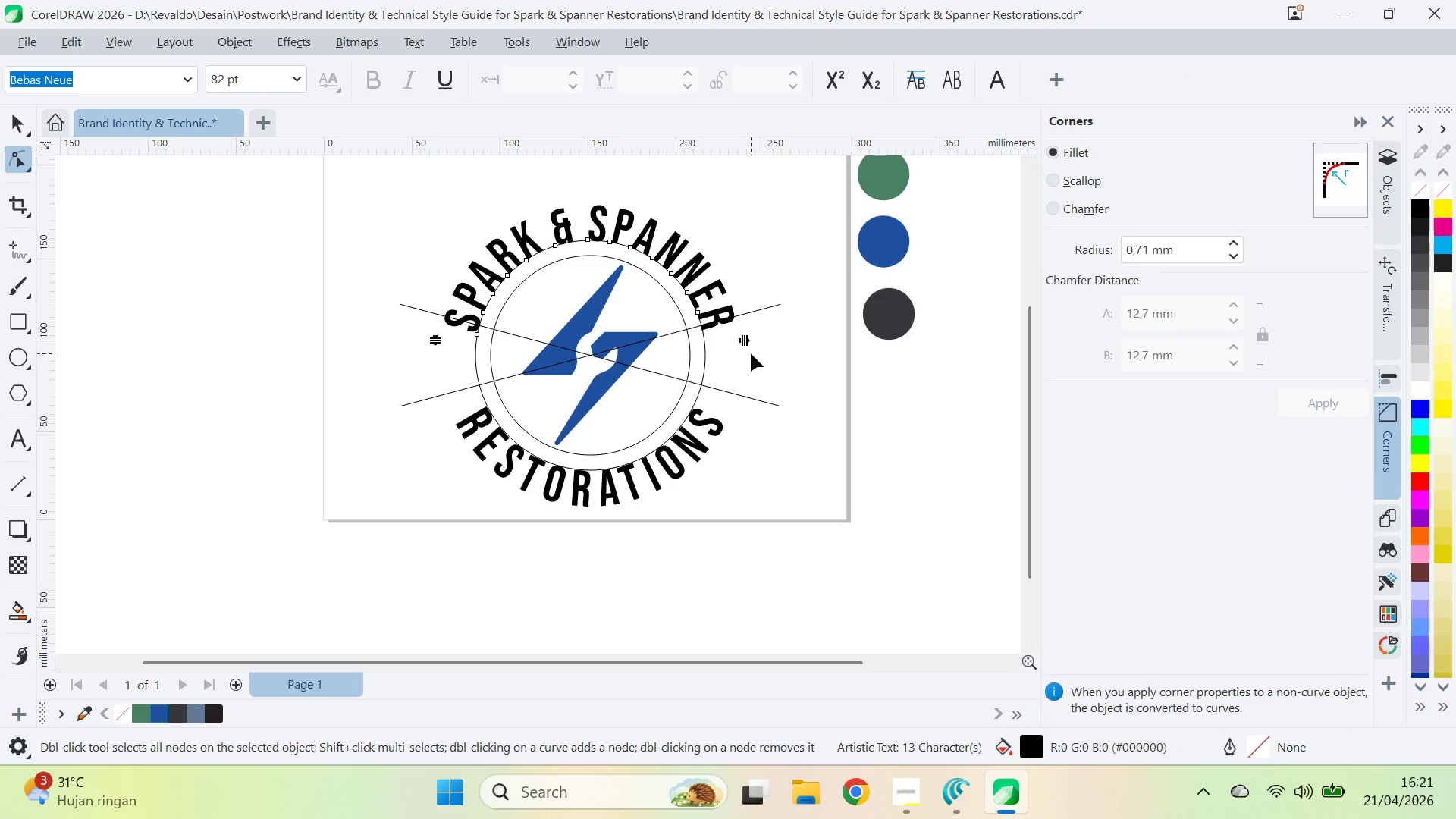 
key(Control+Z)
 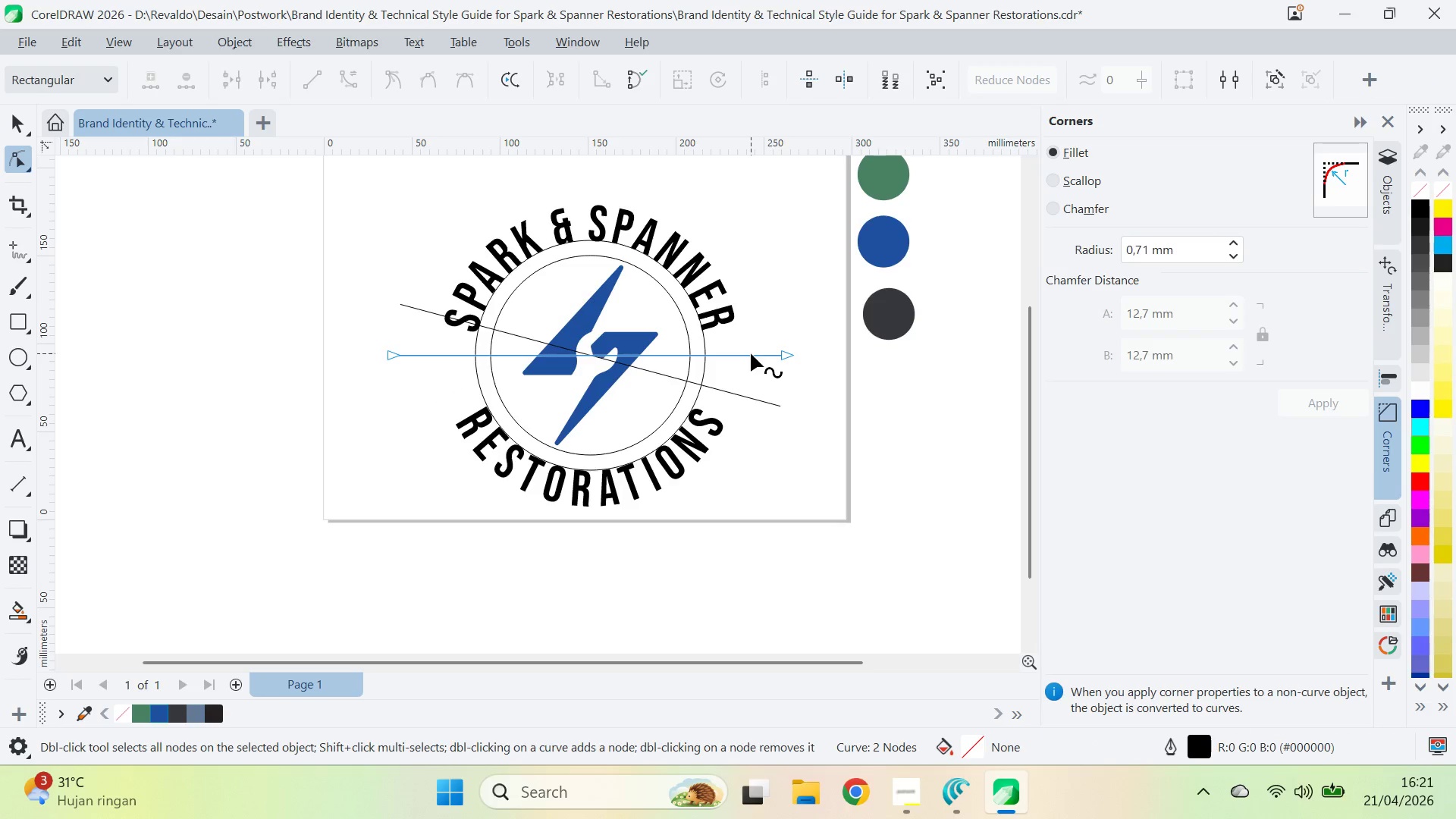 
key(Control+Z)
 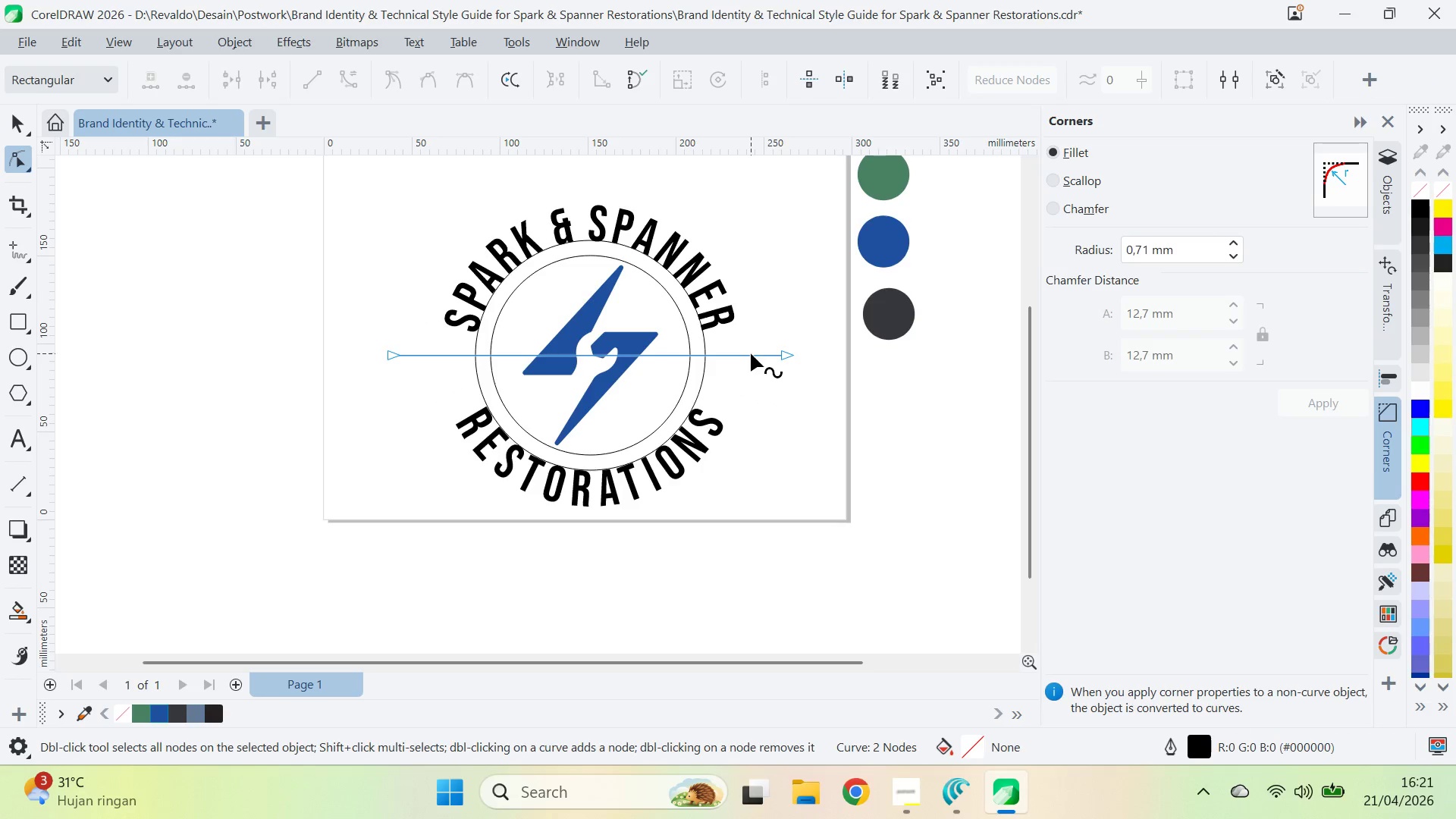 
key(Control+Z)
 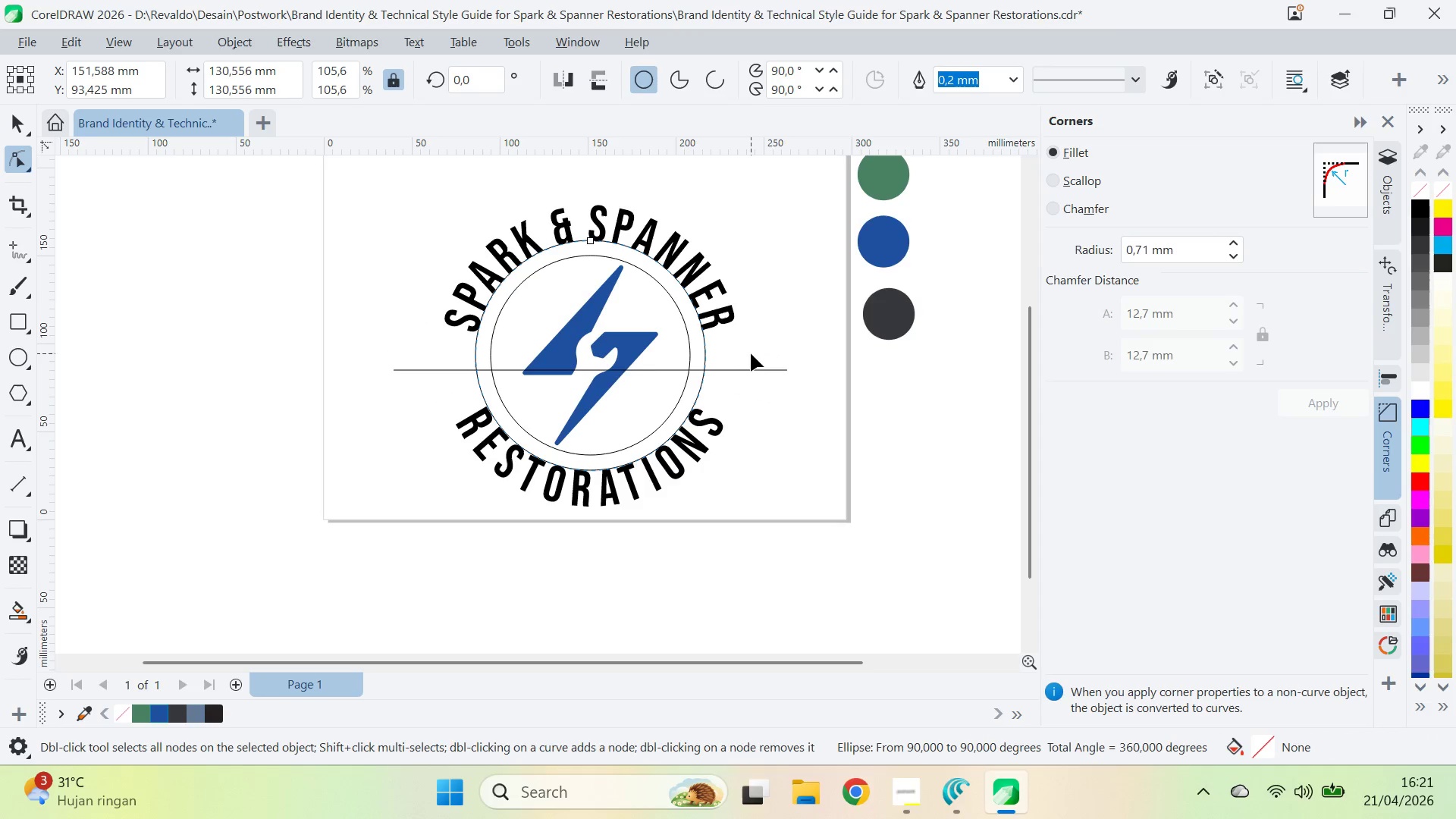 
key(Control+Z)
 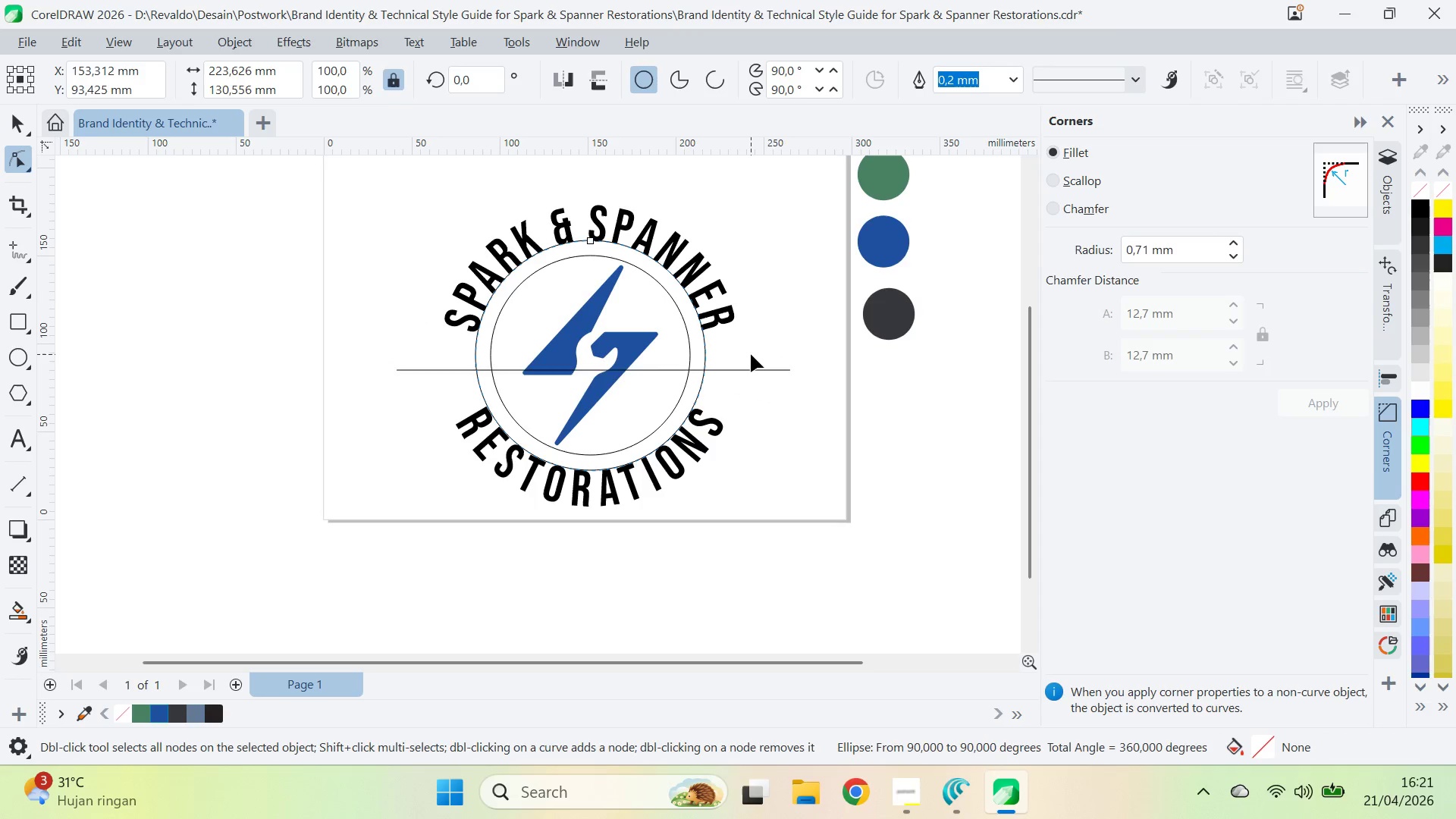 
key(Control+Z)
 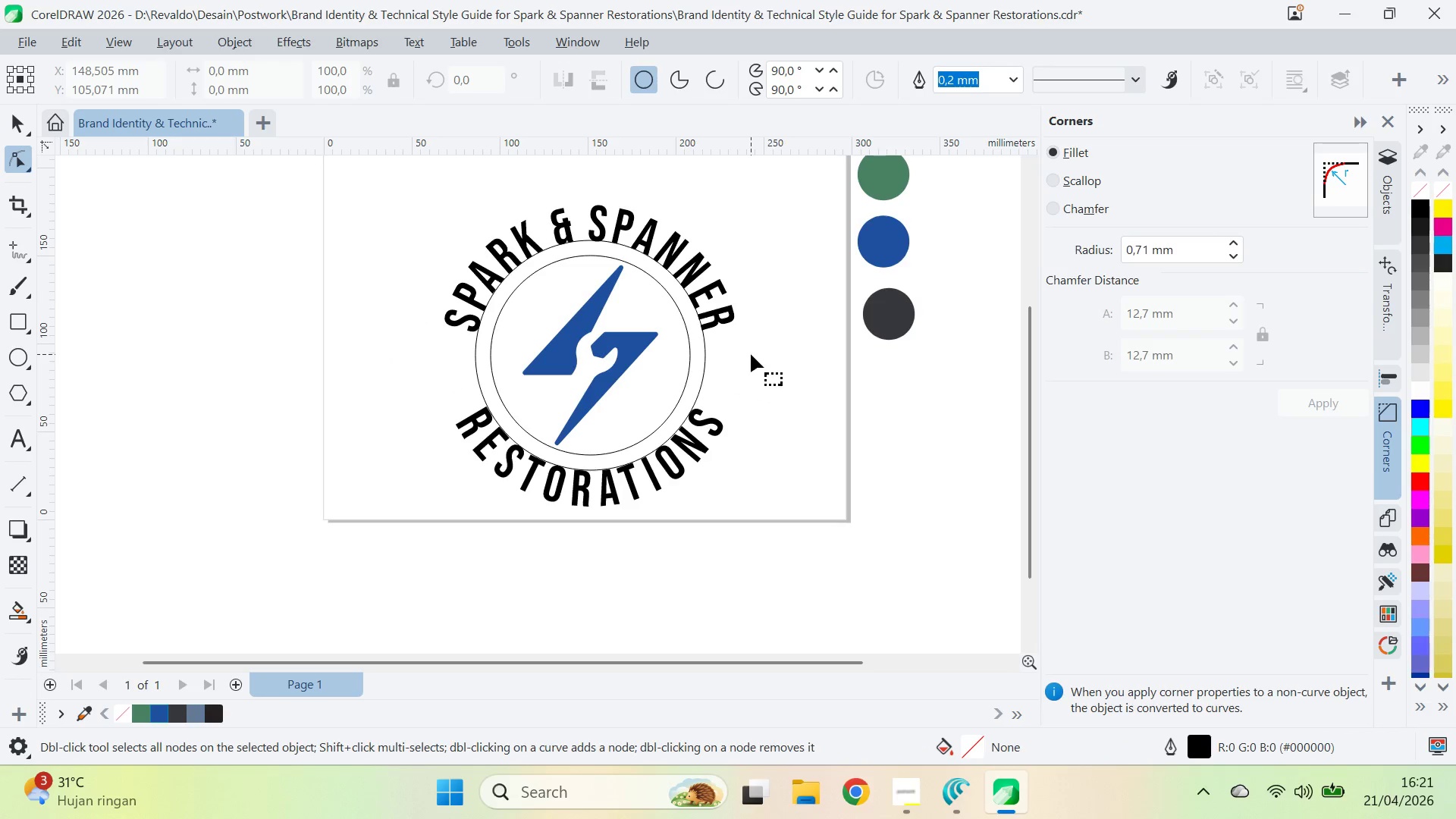 
key(Control+Z)
 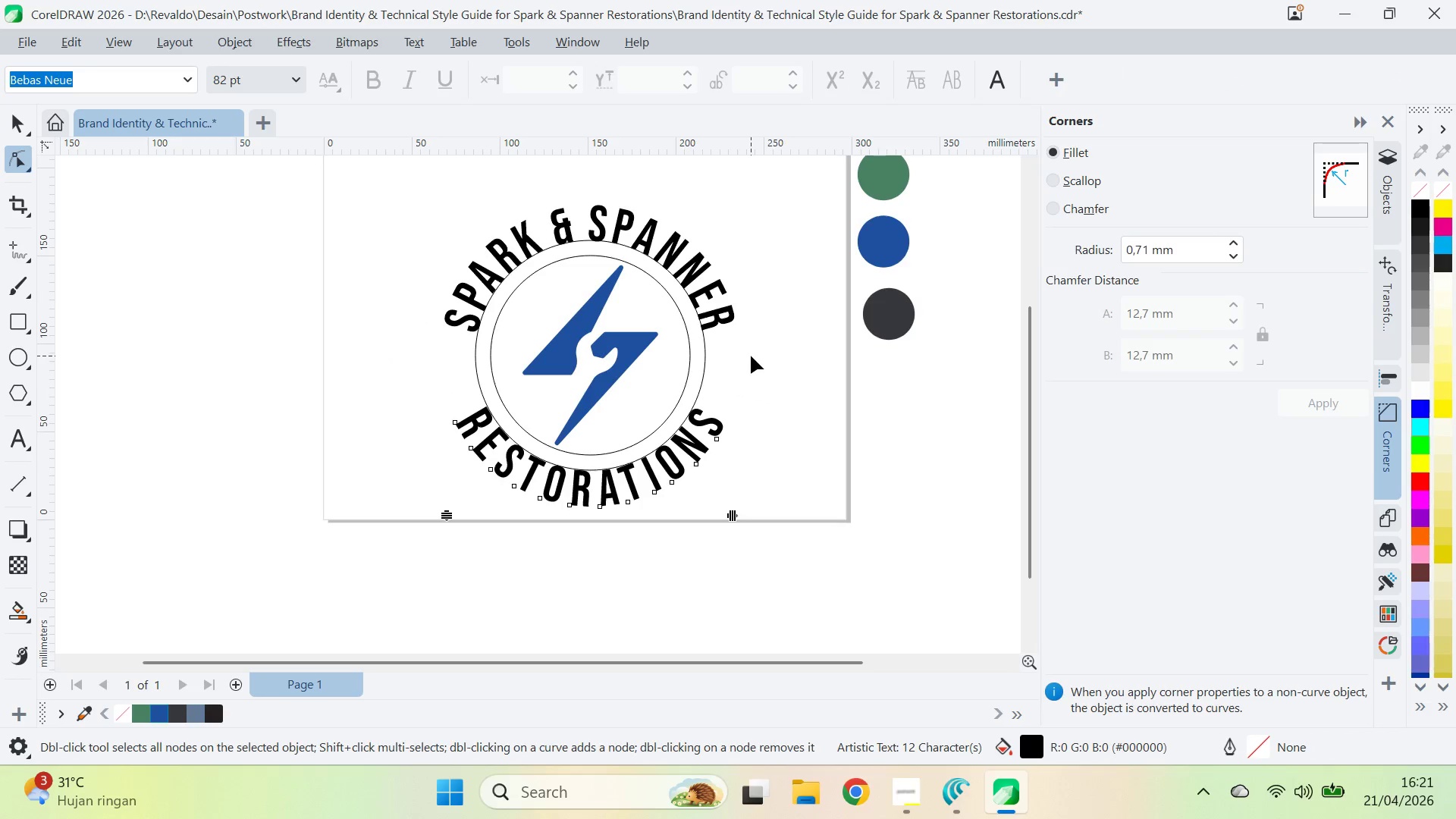 
key(Control+Z)
 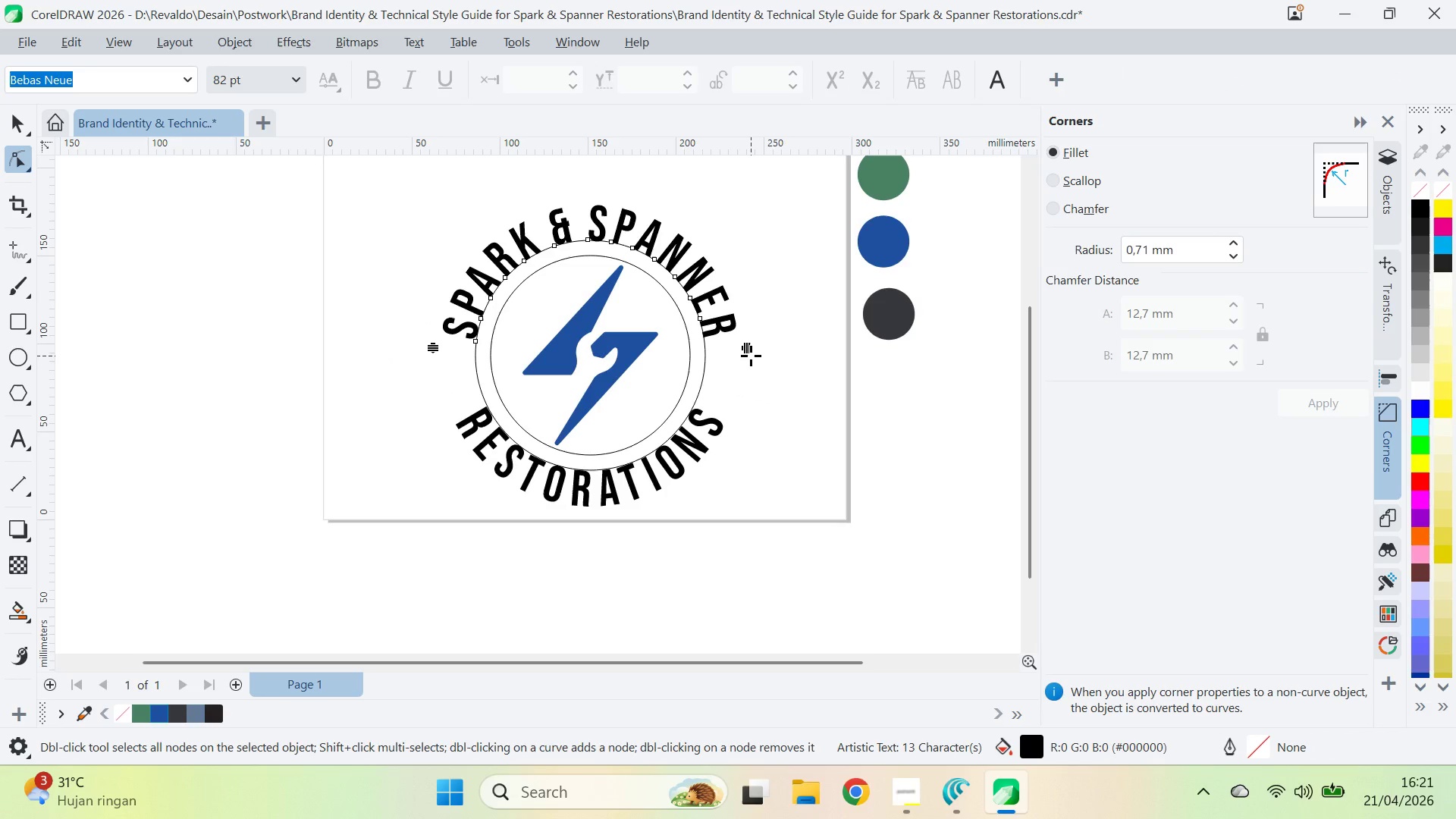 
key(Control+Shift+Z)
 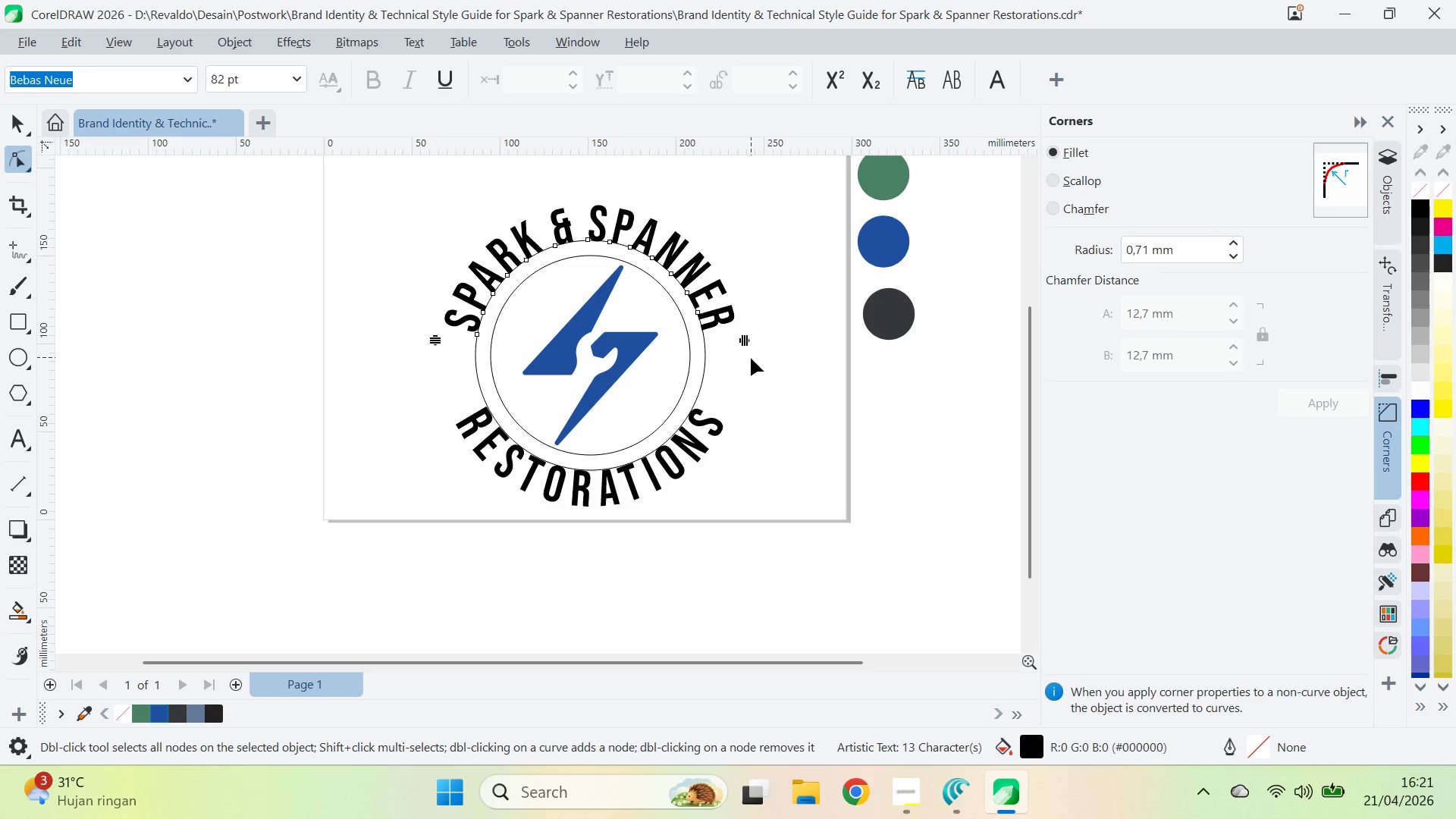 
key(Control+Z)
 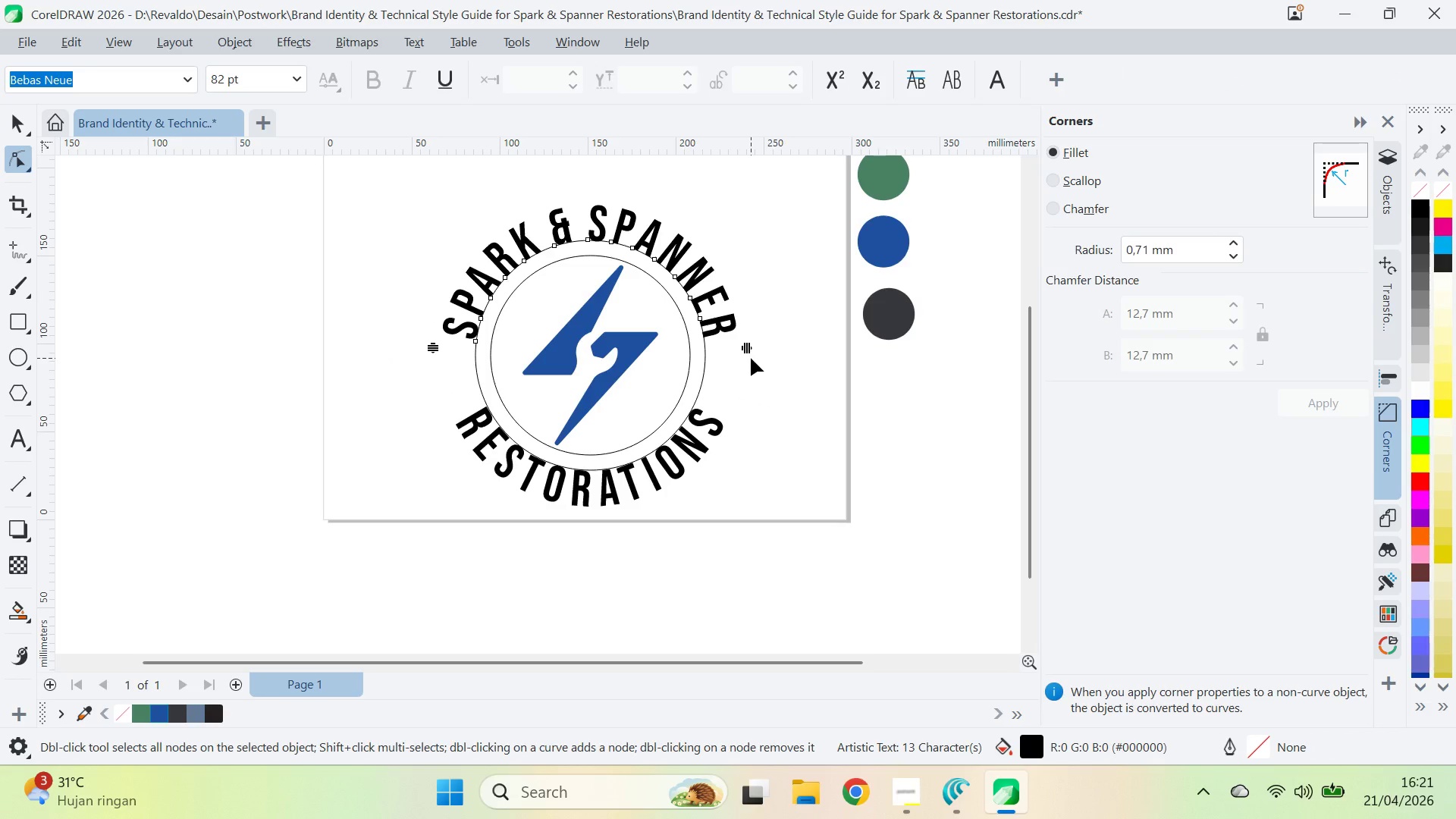 
key(Control+Shift+Z)
 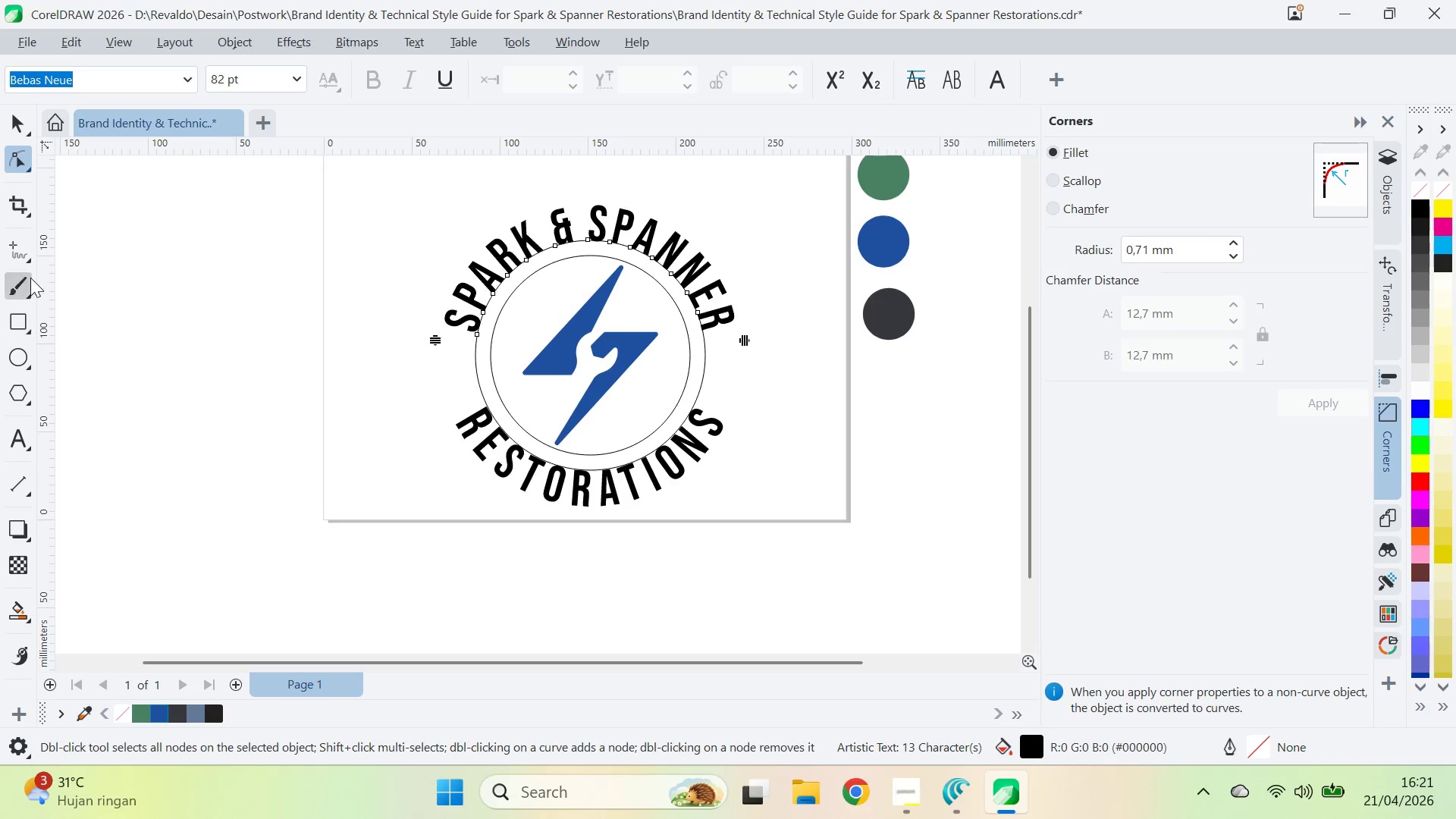 
hold_key(key=ShiftLeft, duration=0.83)
left_click([801, 378])
 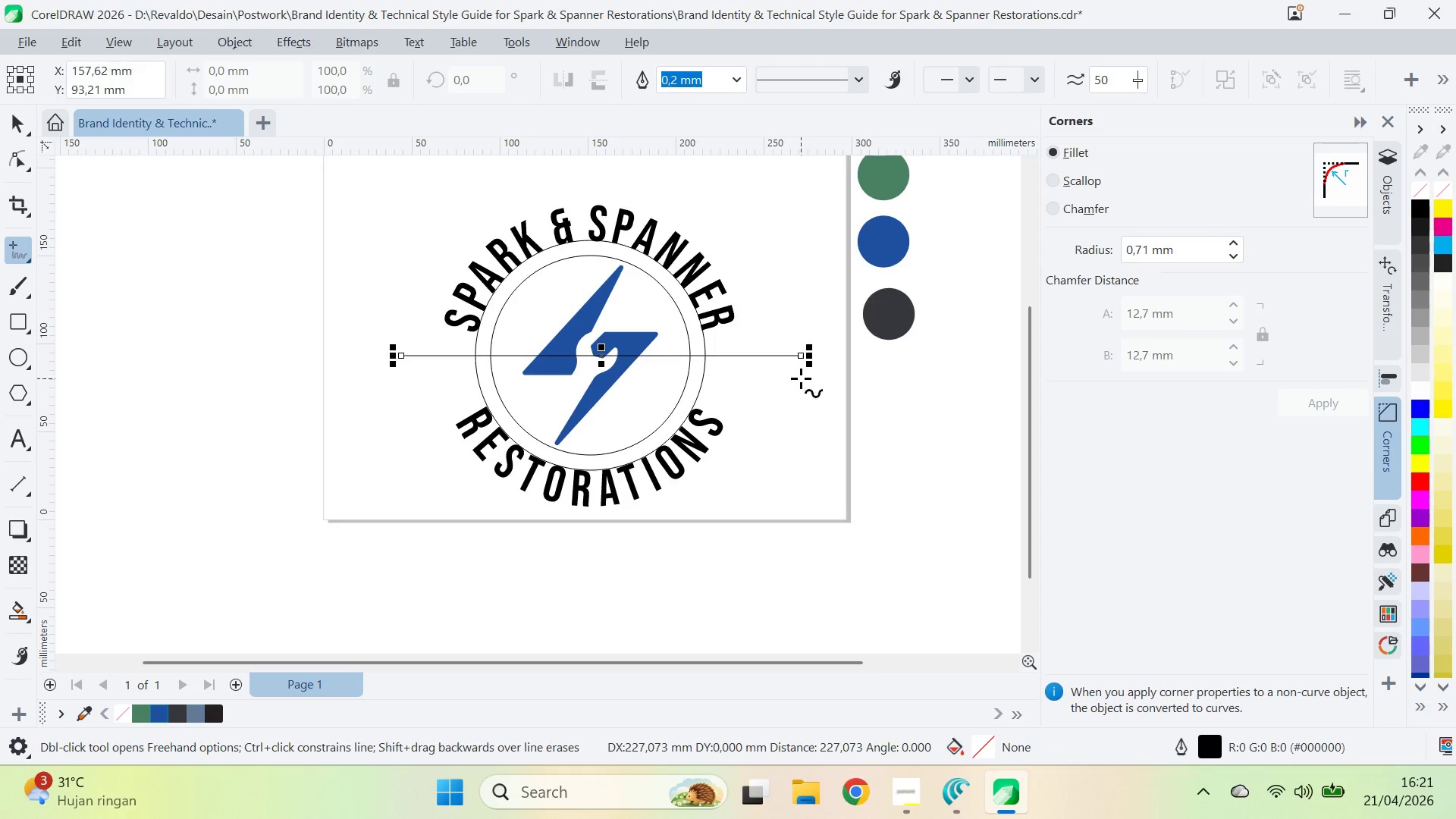 
type(vce)
 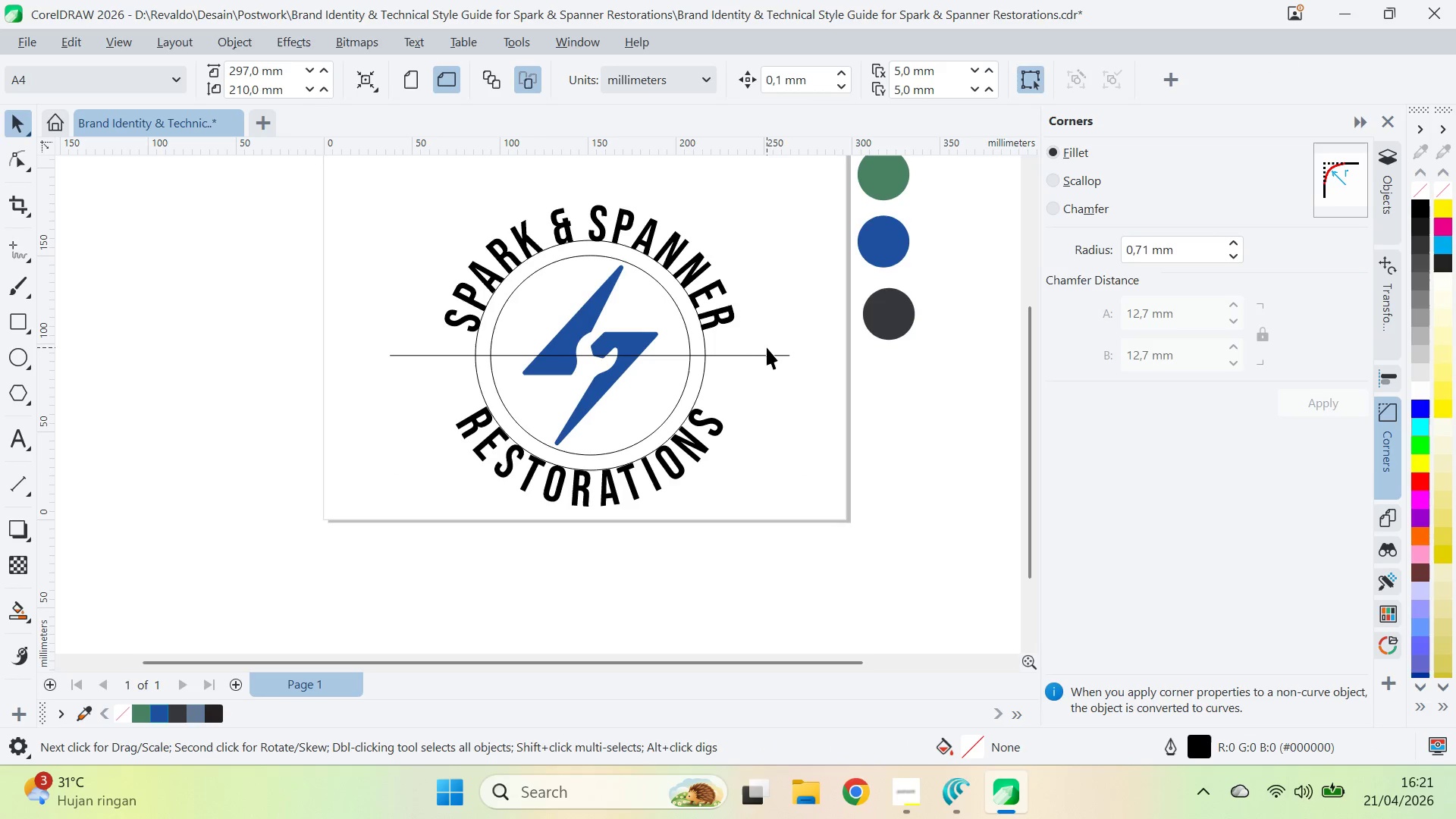 
 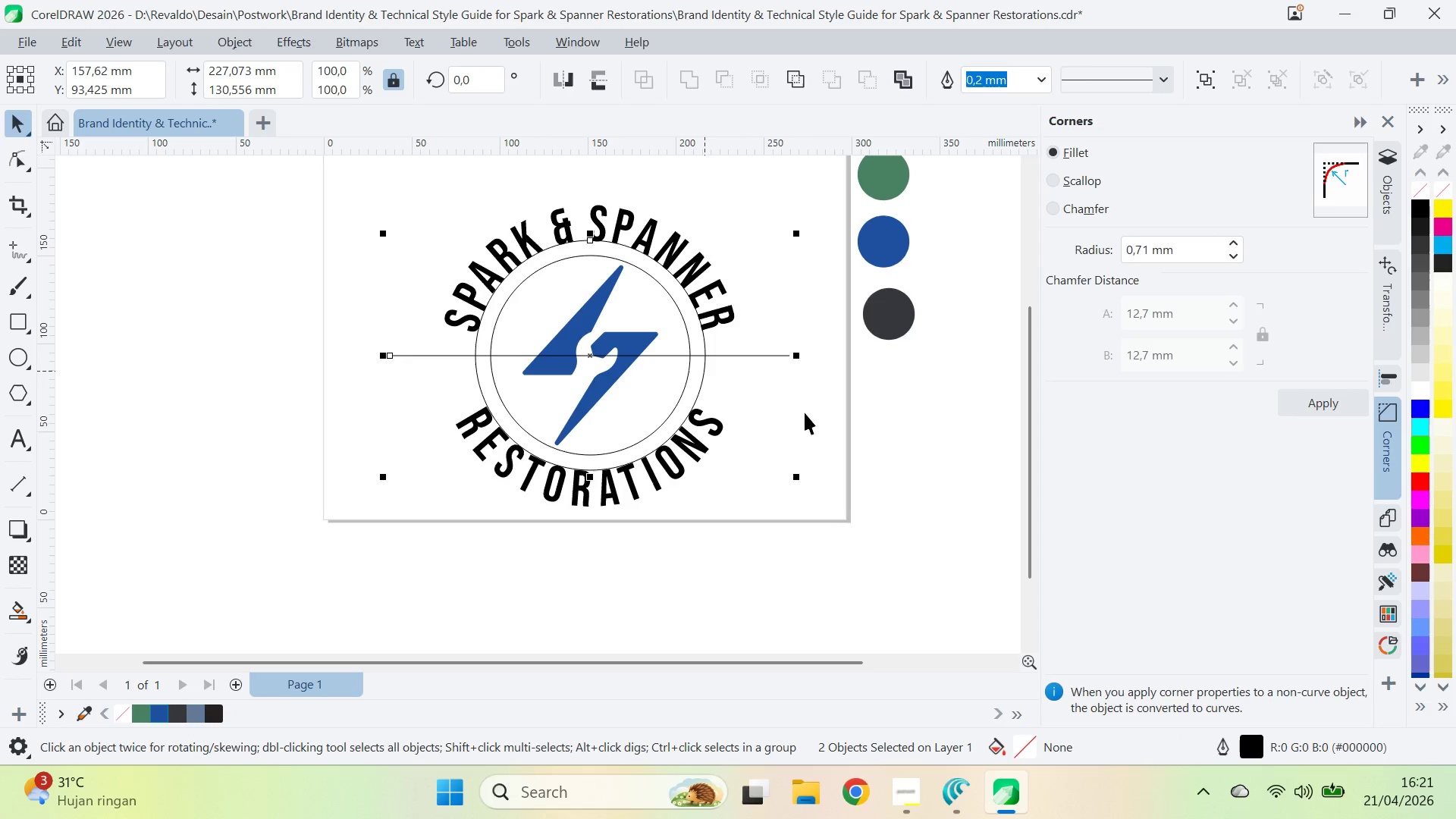 
left_click_drag(start_coordinate=[811, 416], to_coordinate=[795, 392])
 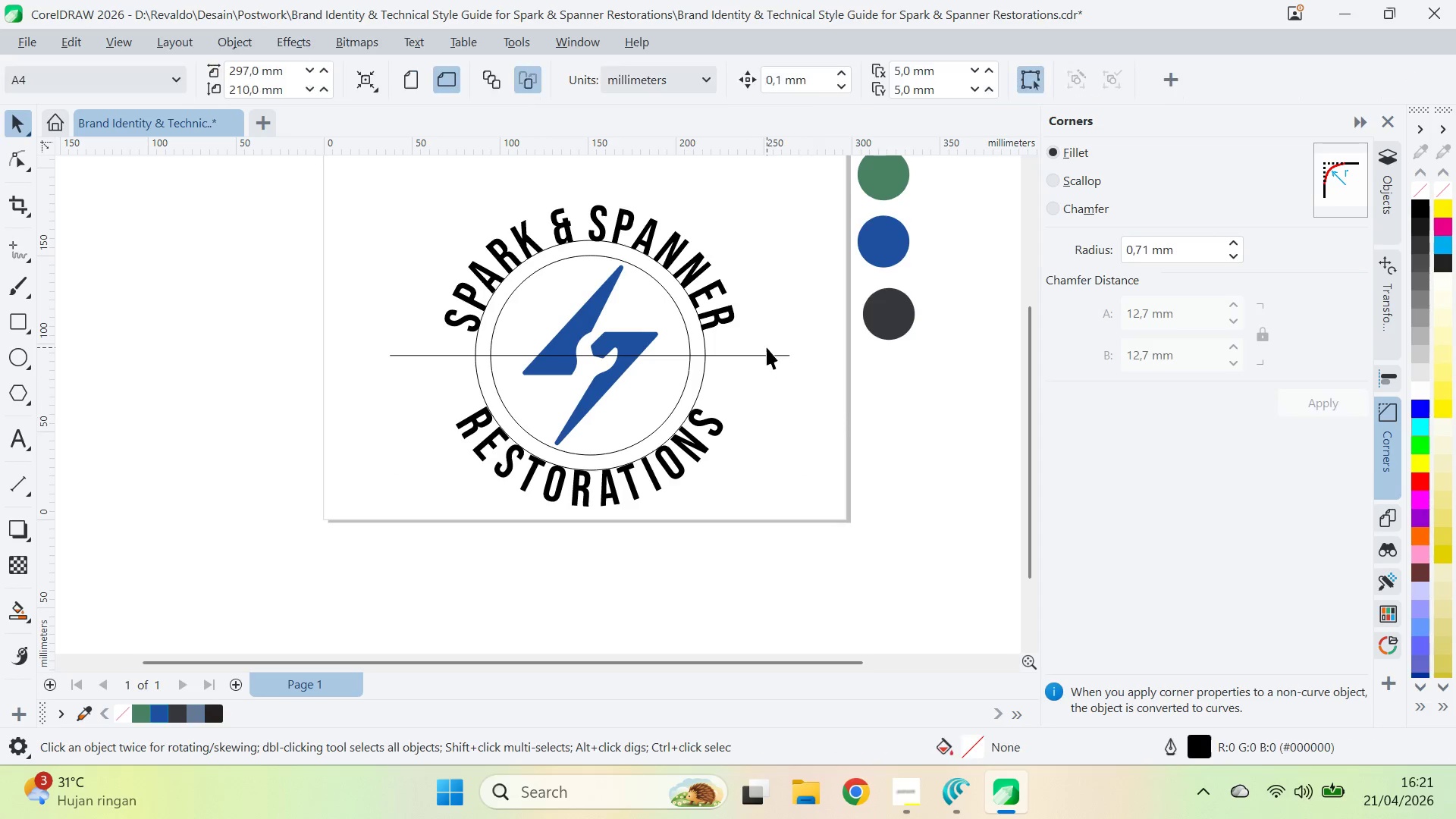 
triple_click([767, 347])
 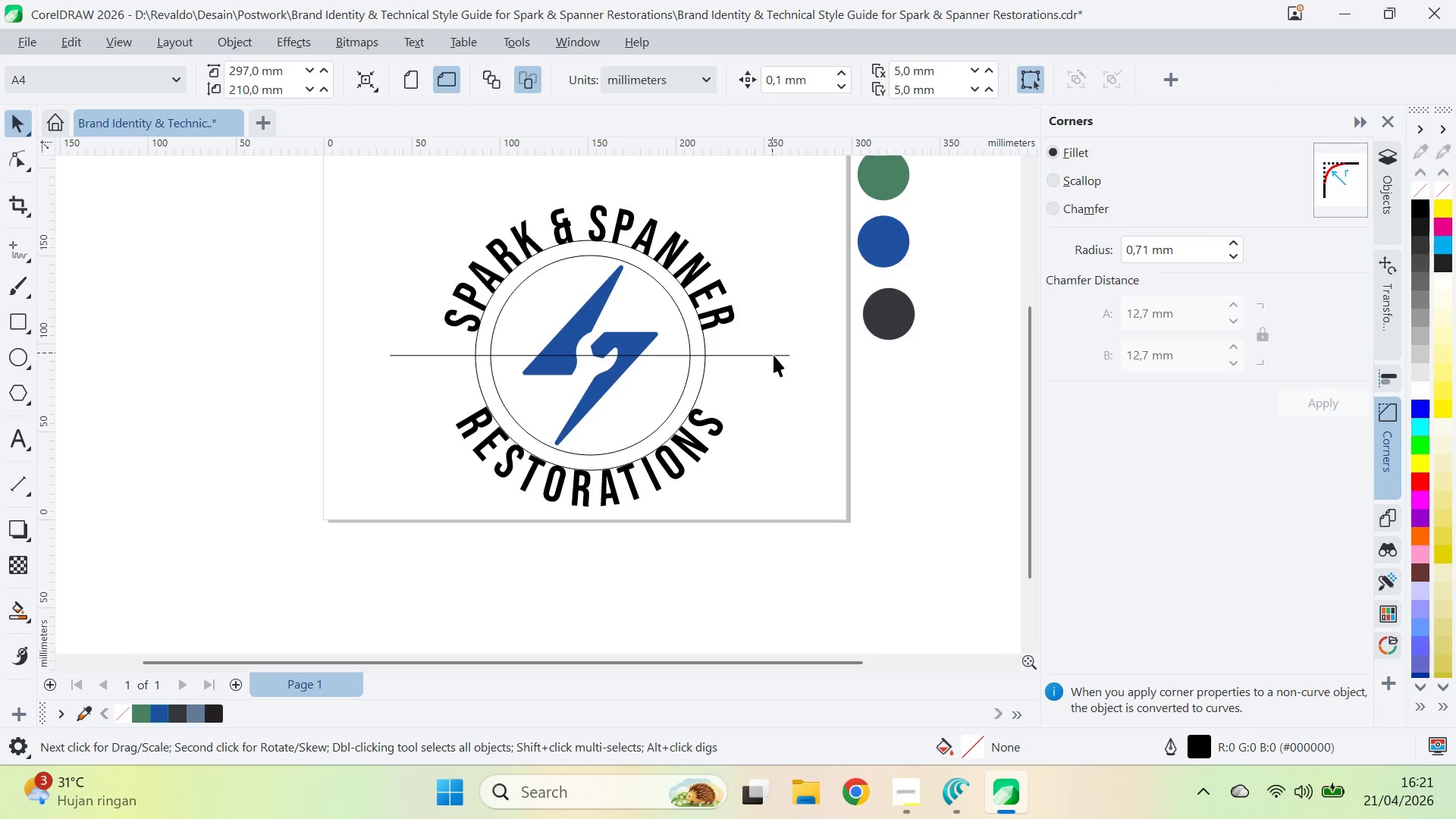 
triple_click([774, 356])
 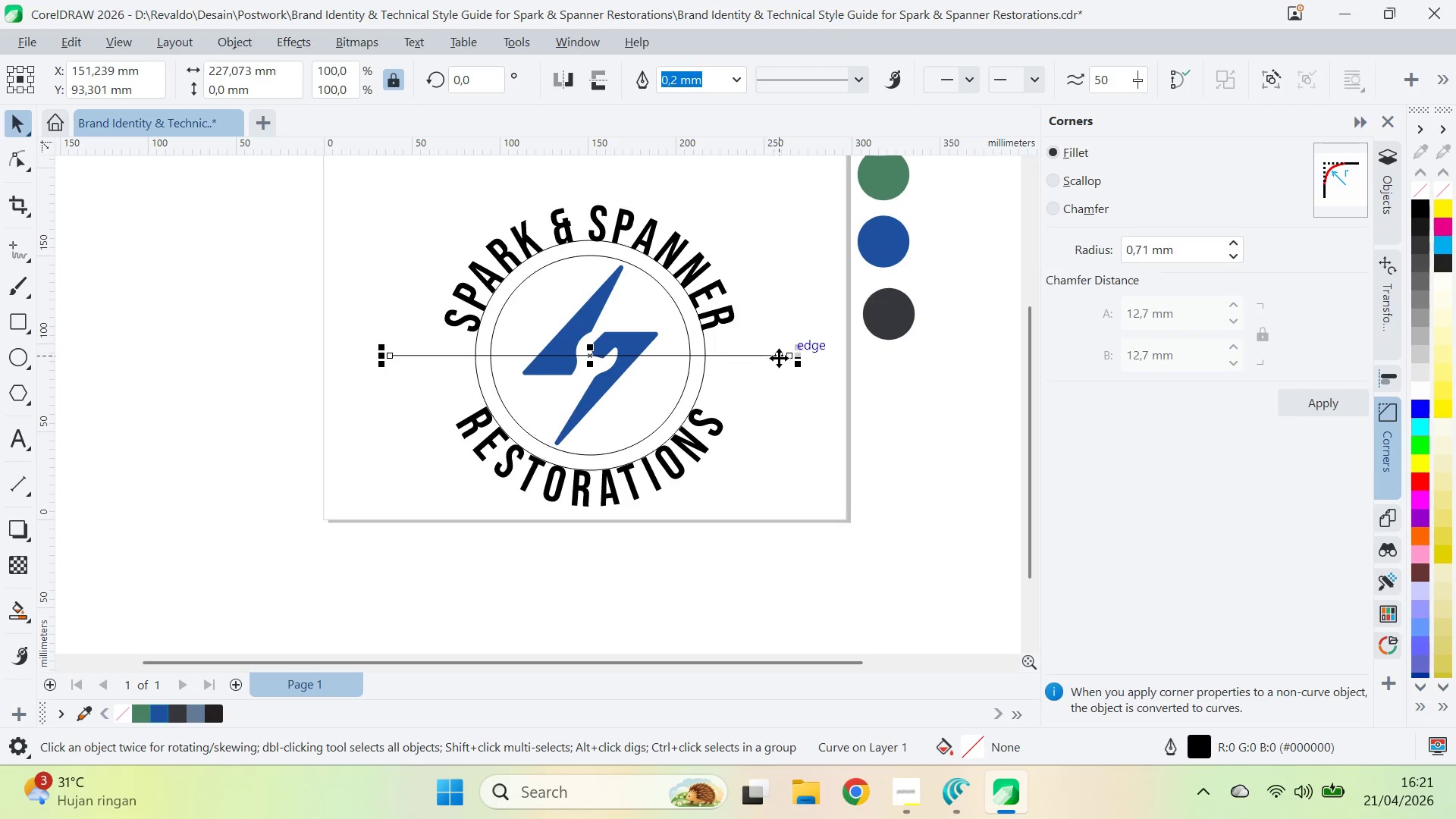 
triple_click([774, 356])
 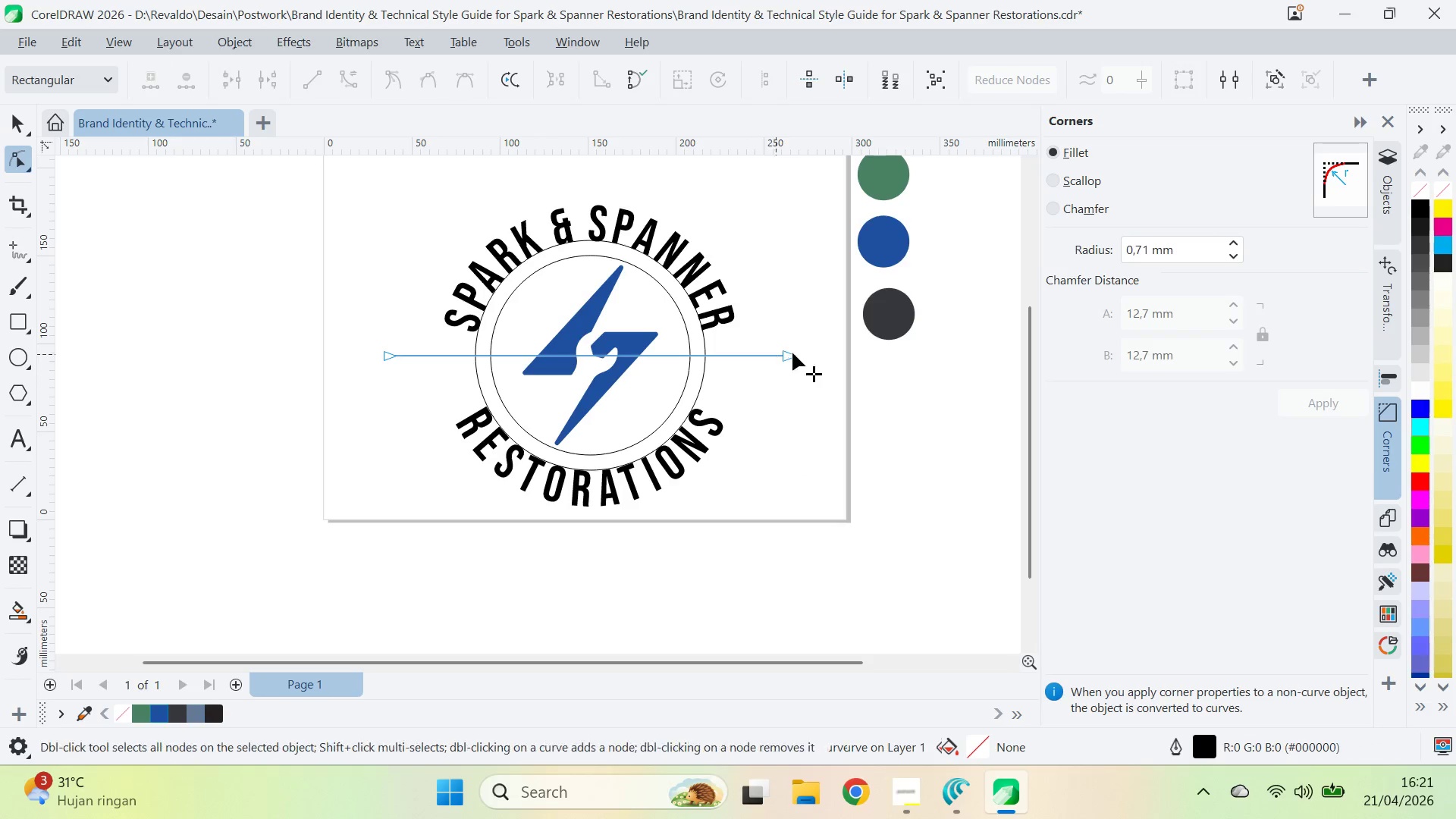 
key(Control+ControlLeft)
 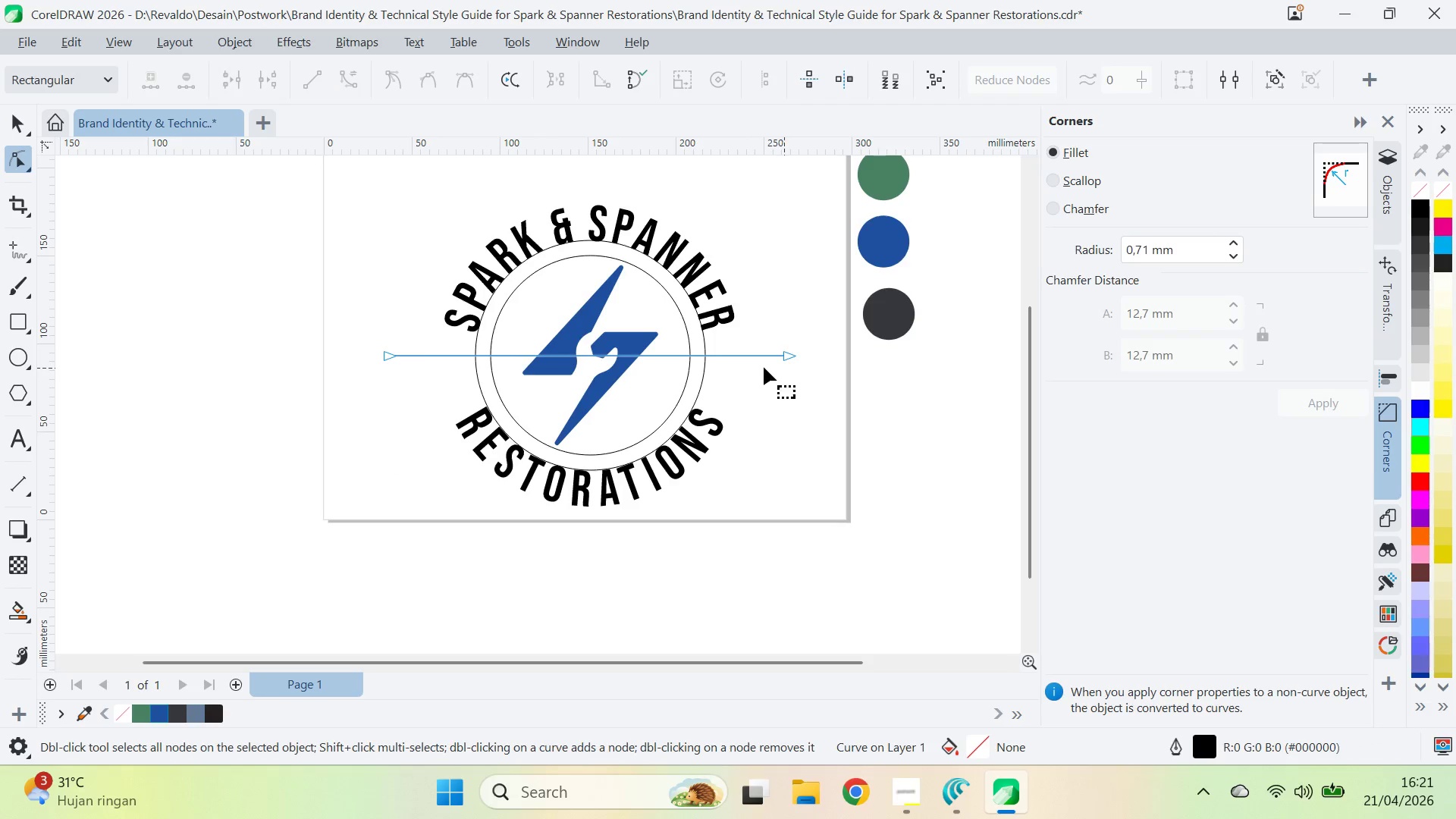 
key(V)
 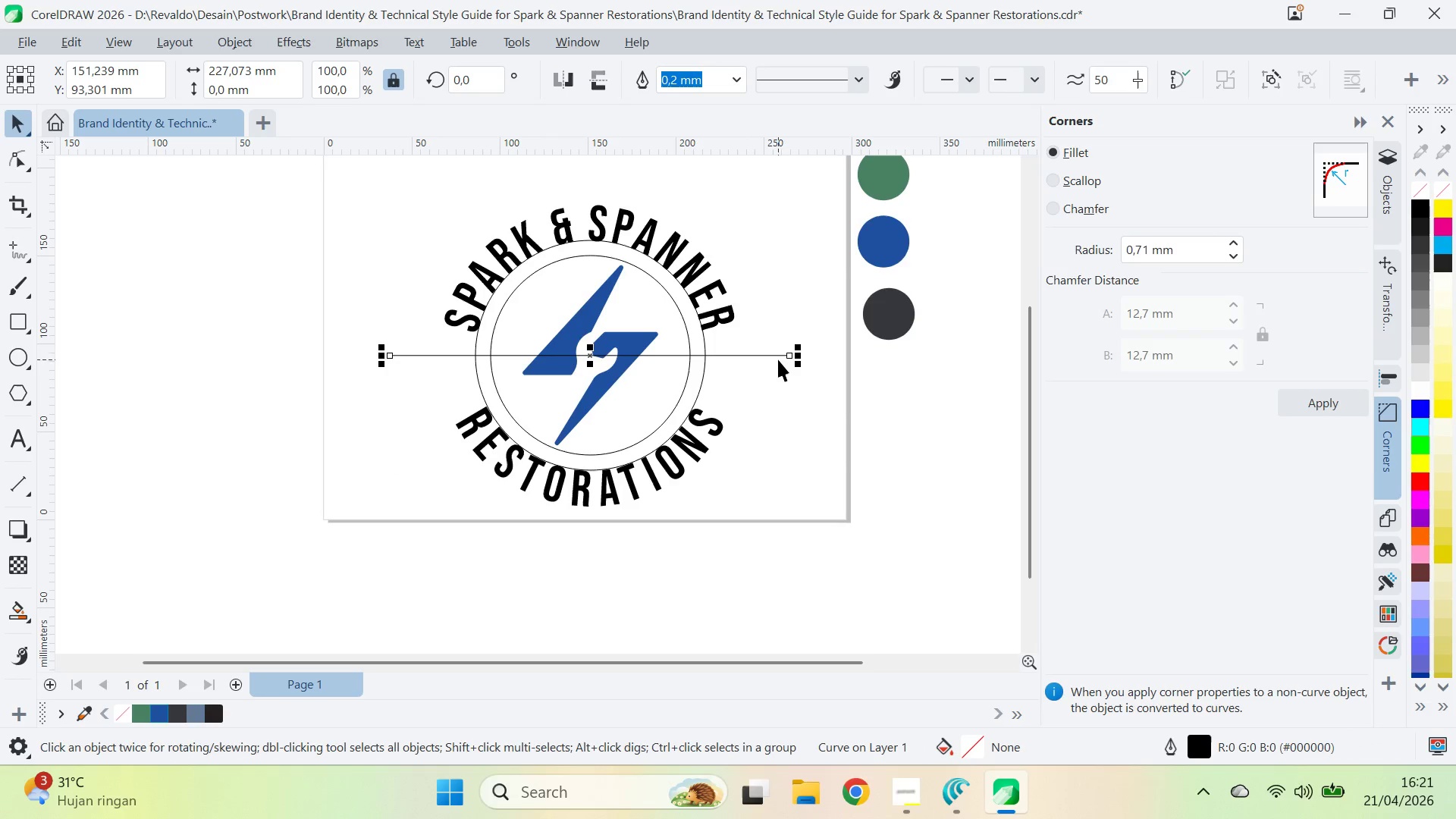 
left_click([777, 359])
 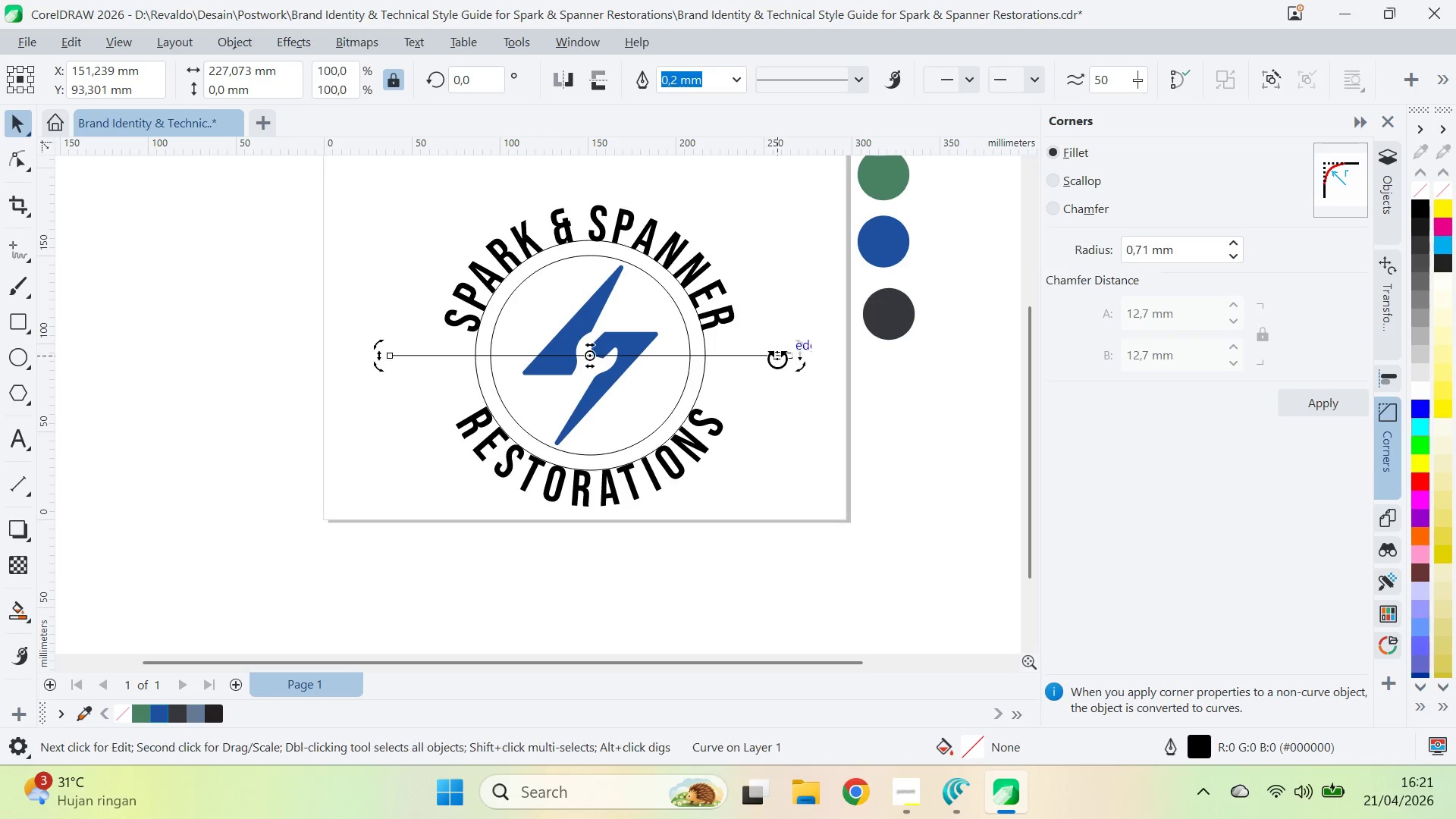 
hold_key(key=ControlLeft, duration=1.0)
left_click_drag(start_coordinate=[805, 346], to_coordinate=[827, 415])
 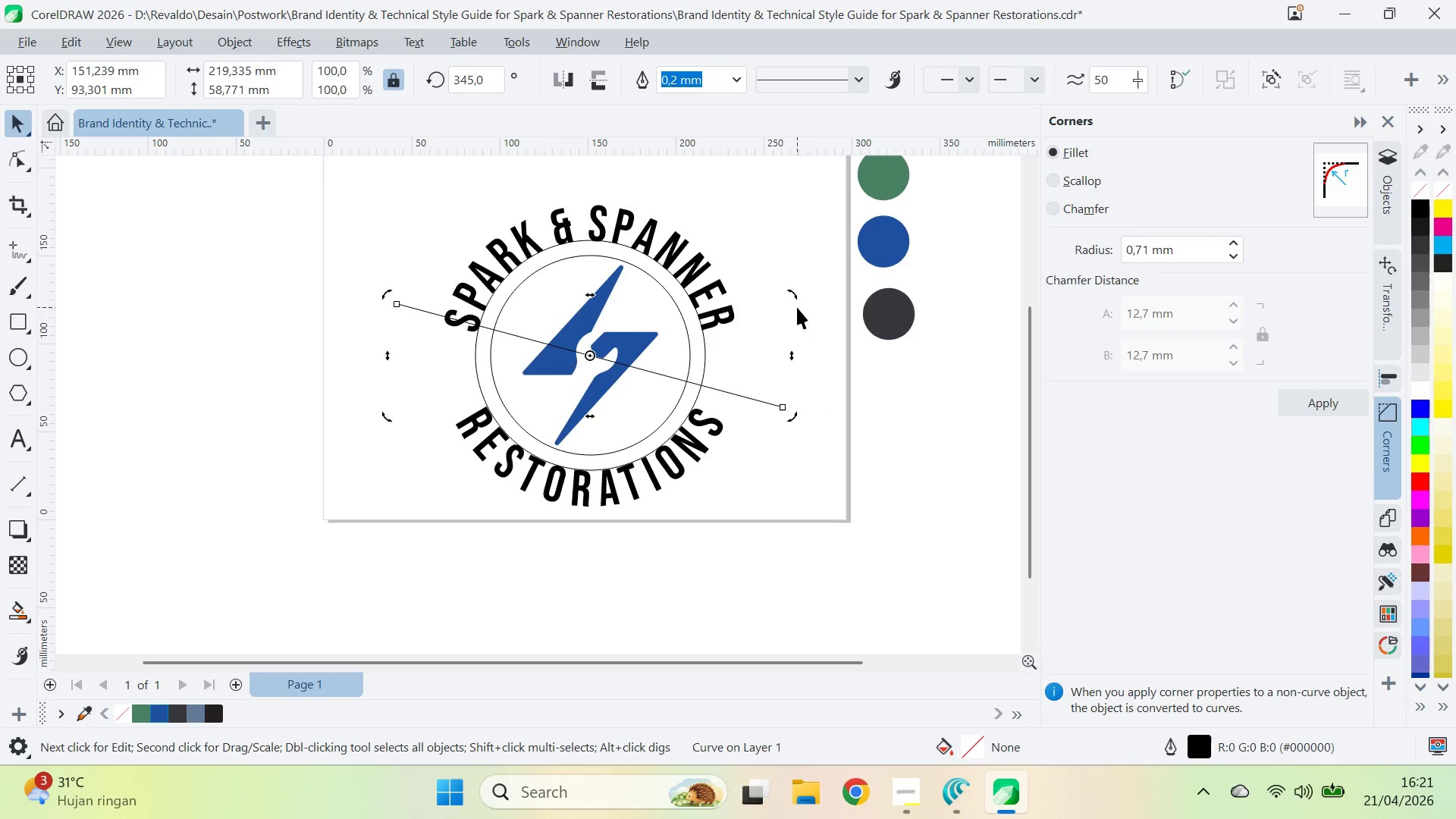 
left_click_drag(start_coordinate=[792, 290], to_coordinate=[722, 229])
 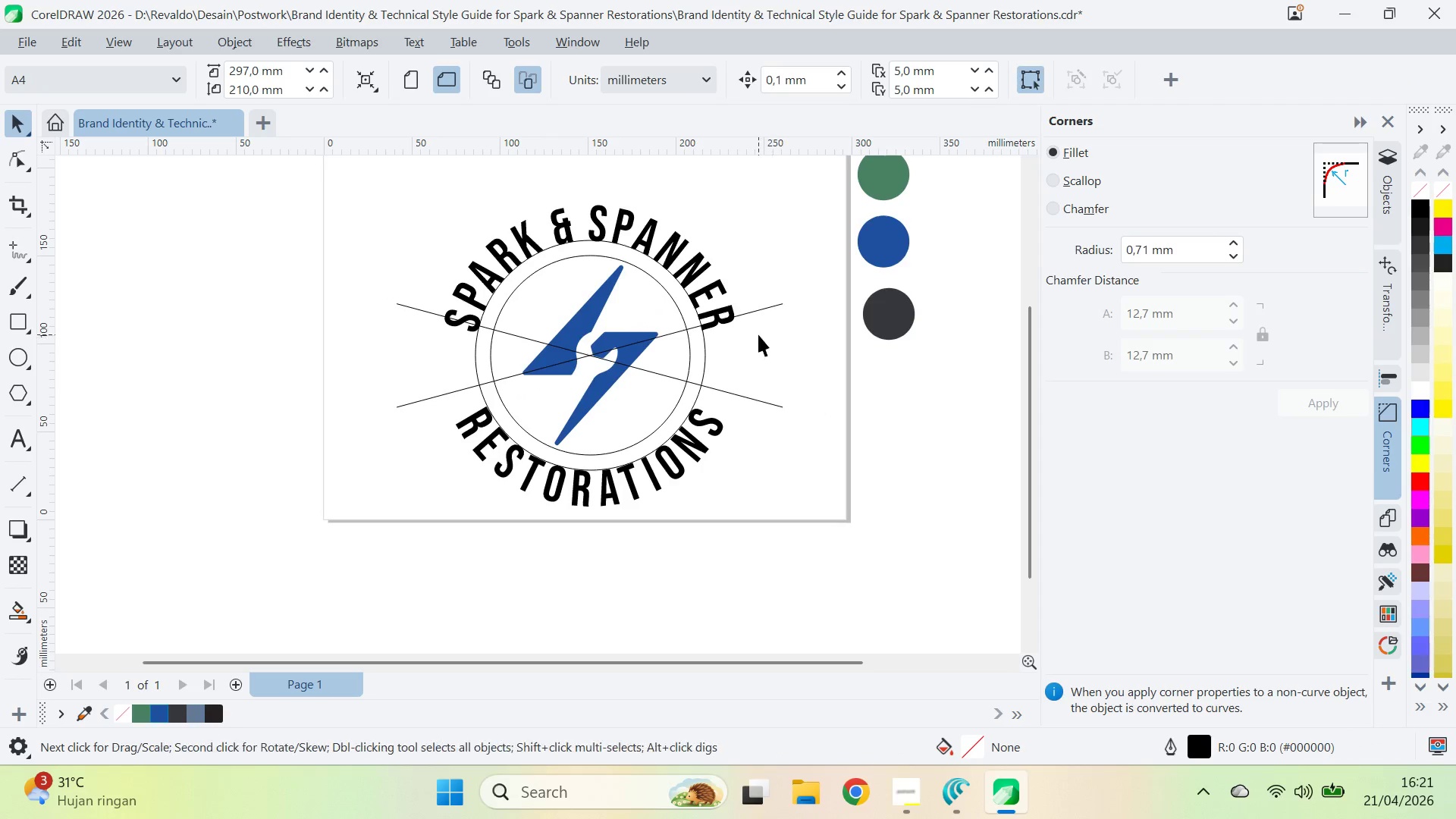 
hold_key(key=ControlLeft, duration=1.67)
left_click([722, 229])
 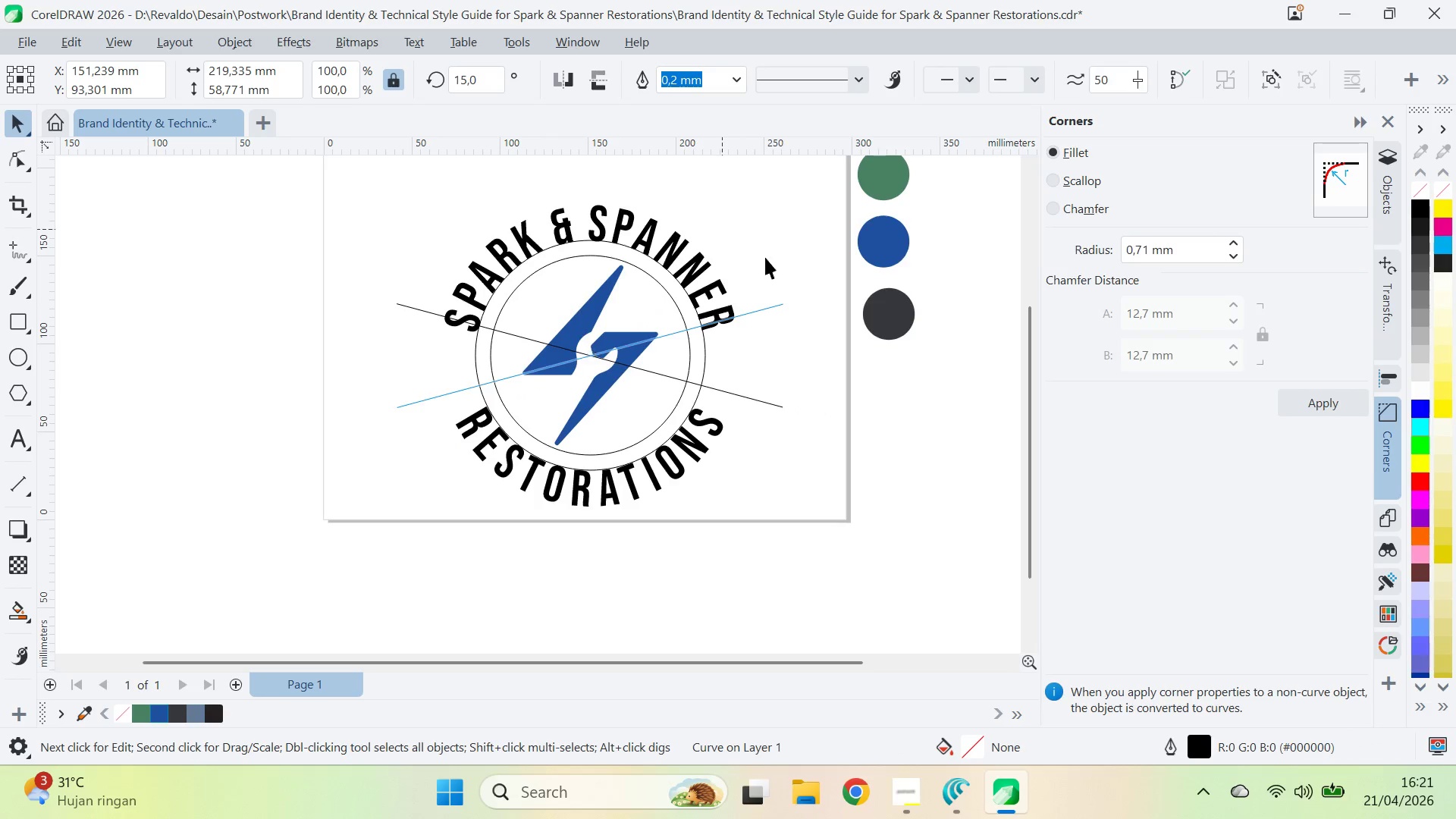 
right_click([722, 229])
 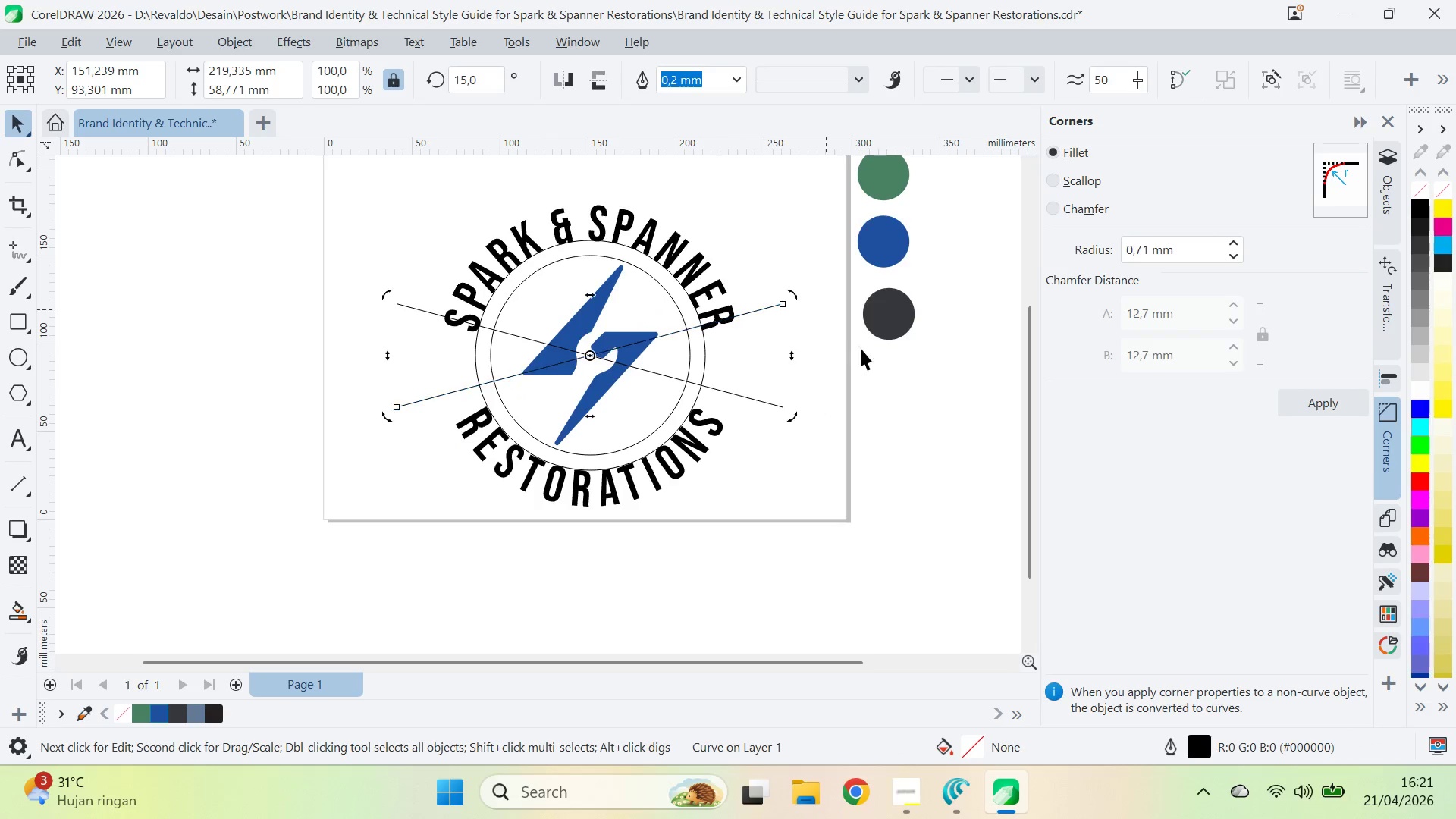 
left_click_drag(start_coordinate=[882, 378], to_coordinate=[868, 371])
 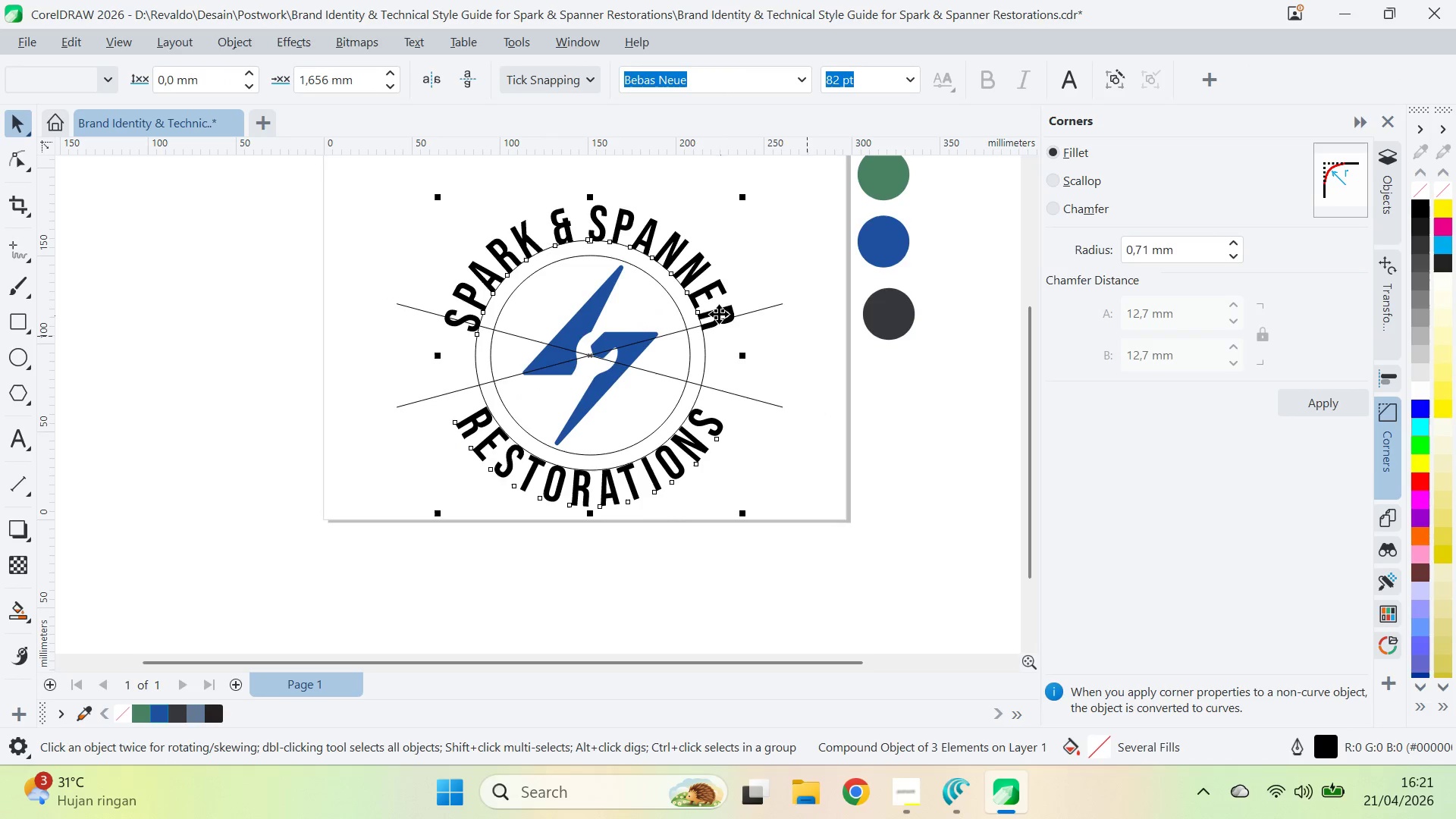 
key(A)
 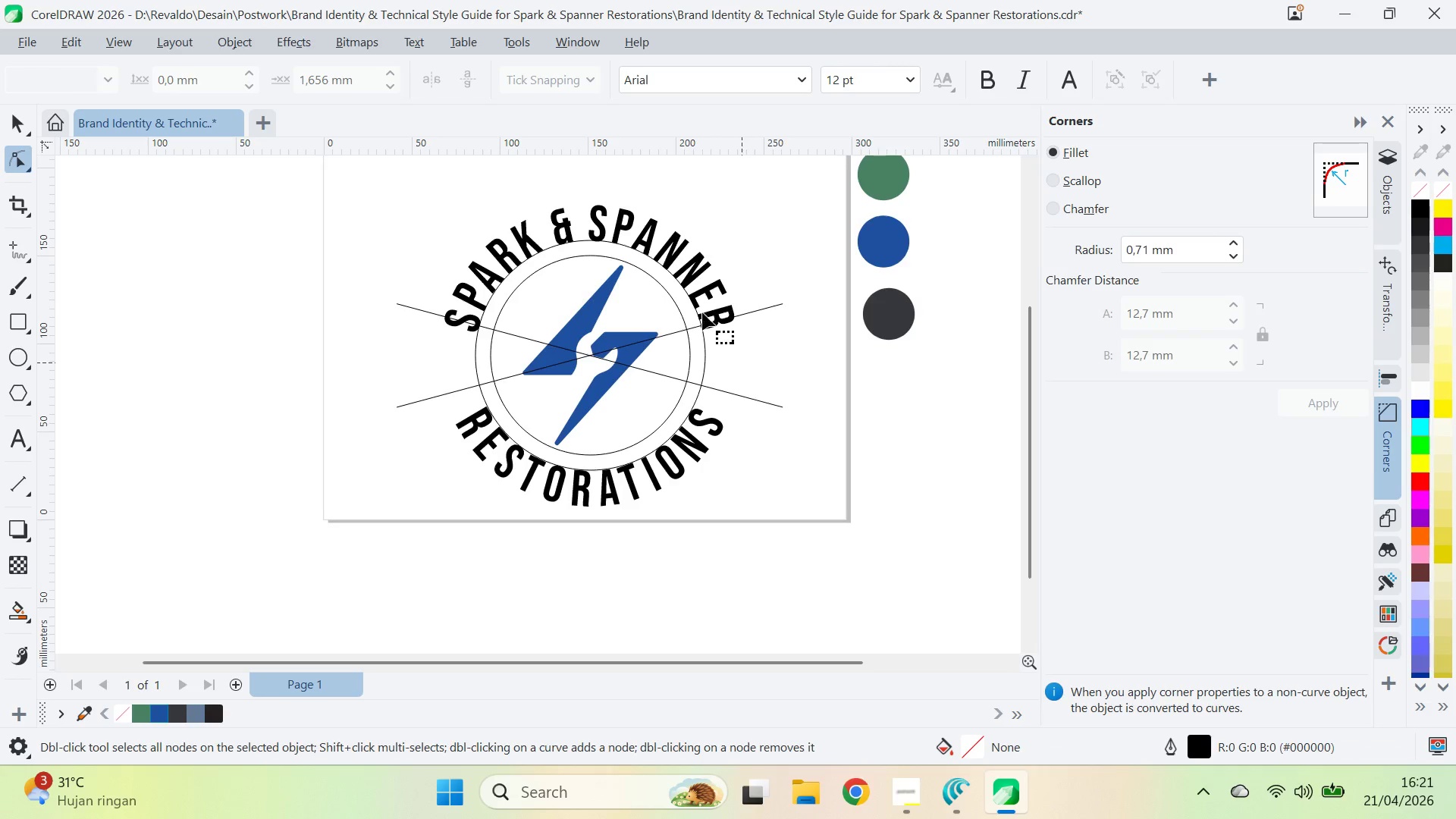 
left_click([692, 292])
 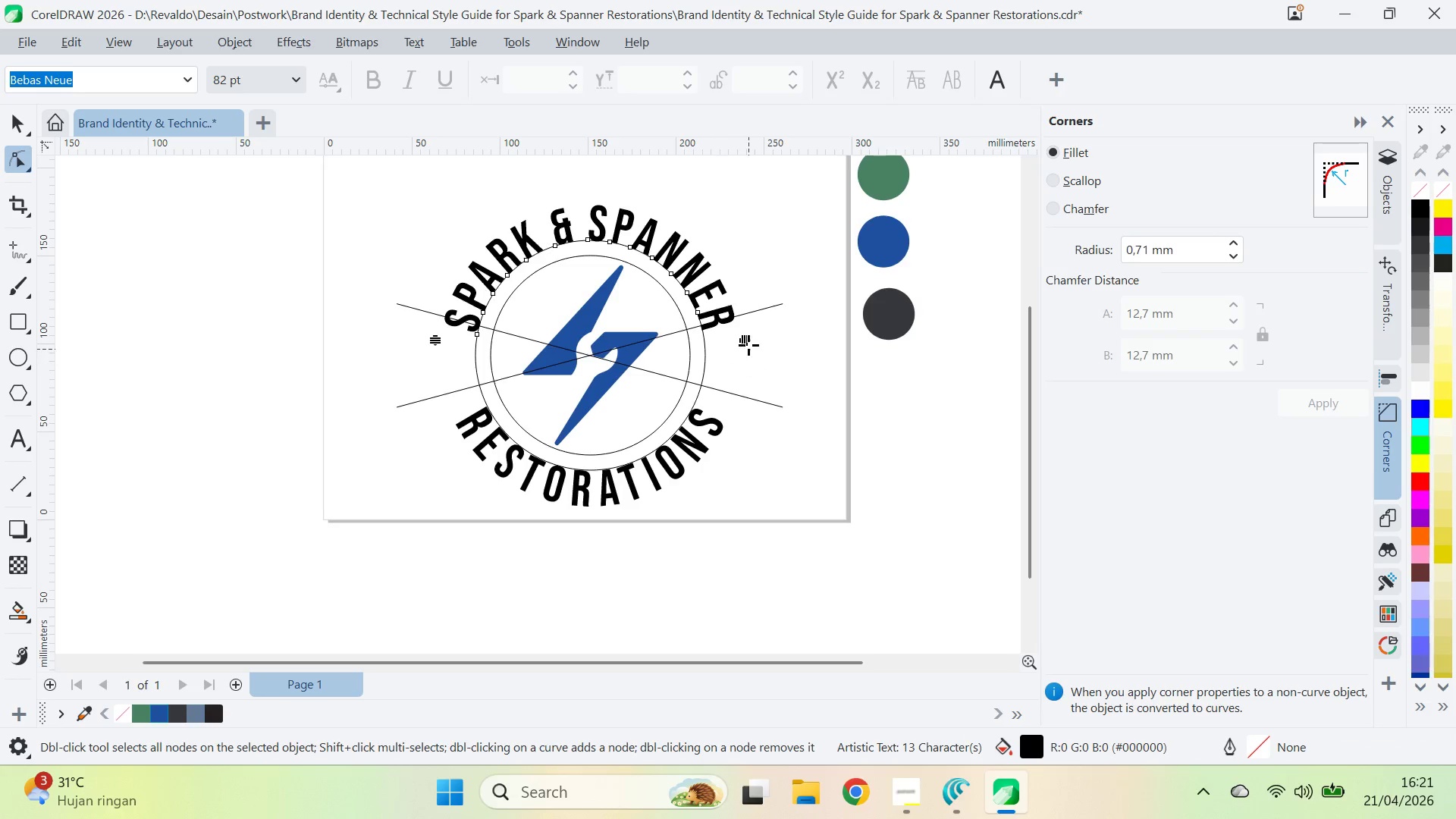 
left_click_drag(start_coordinate=[748, 343], to_coordinate=[732, 341])
 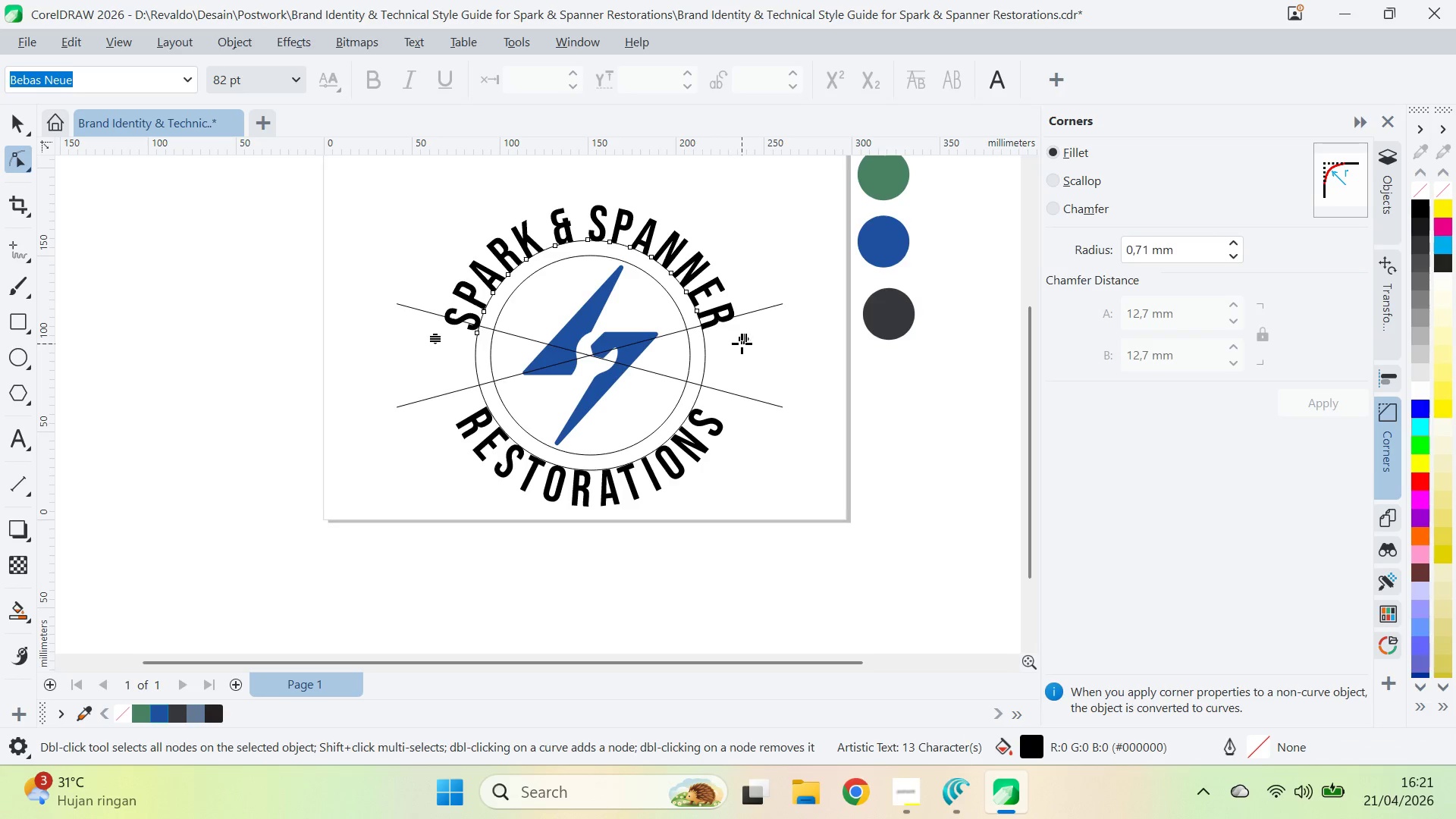 
left_click_drag(start_coordinate=[742, 344], to_coordinate=[724, 343])
 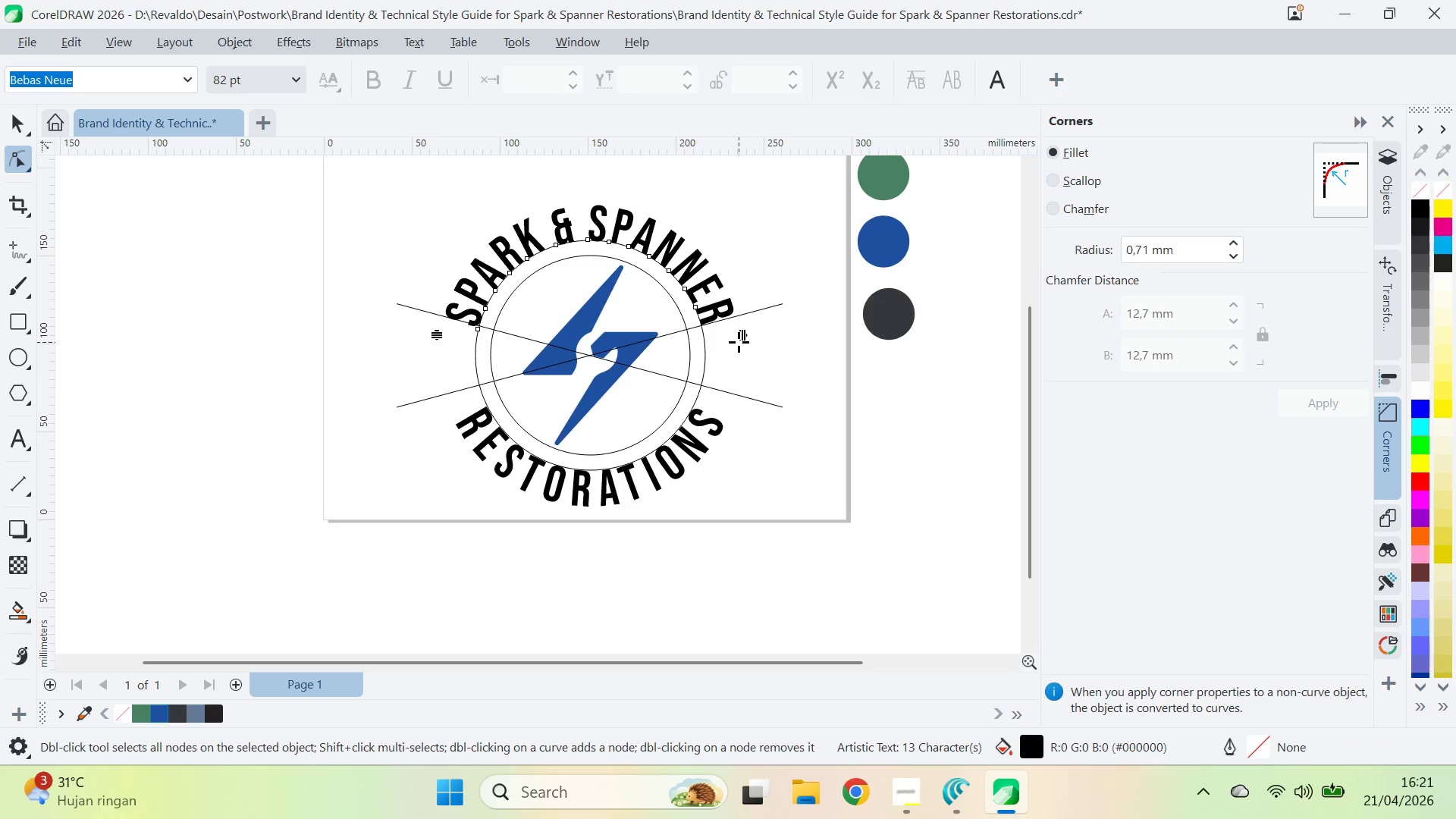 
left_click_drag(start_coordinate=[739, 342], to_coordinate=[720, 342])
 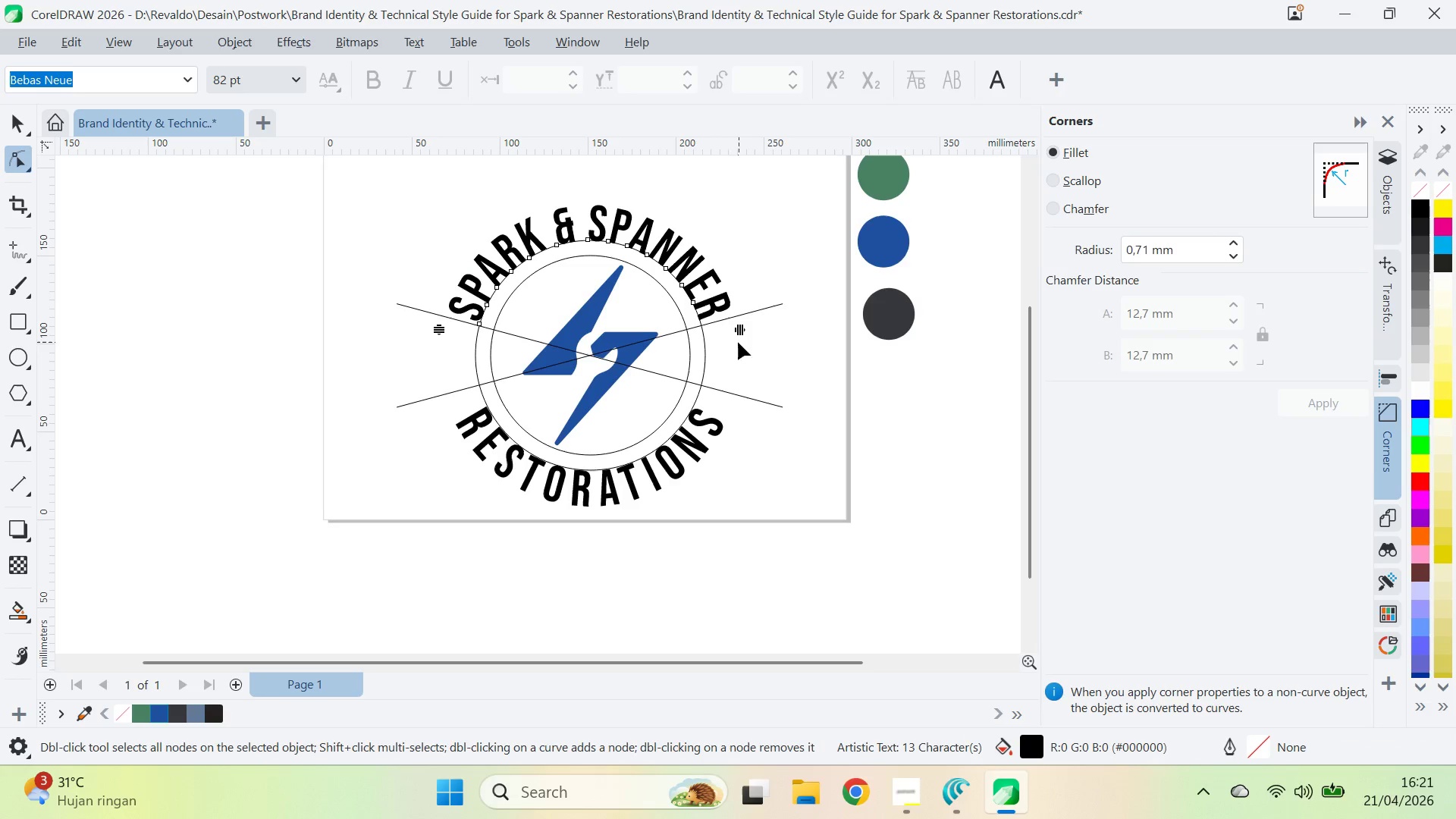 
left_click_drag(start_coordinate=[741, 337], to_coordinate=[711, 336])
 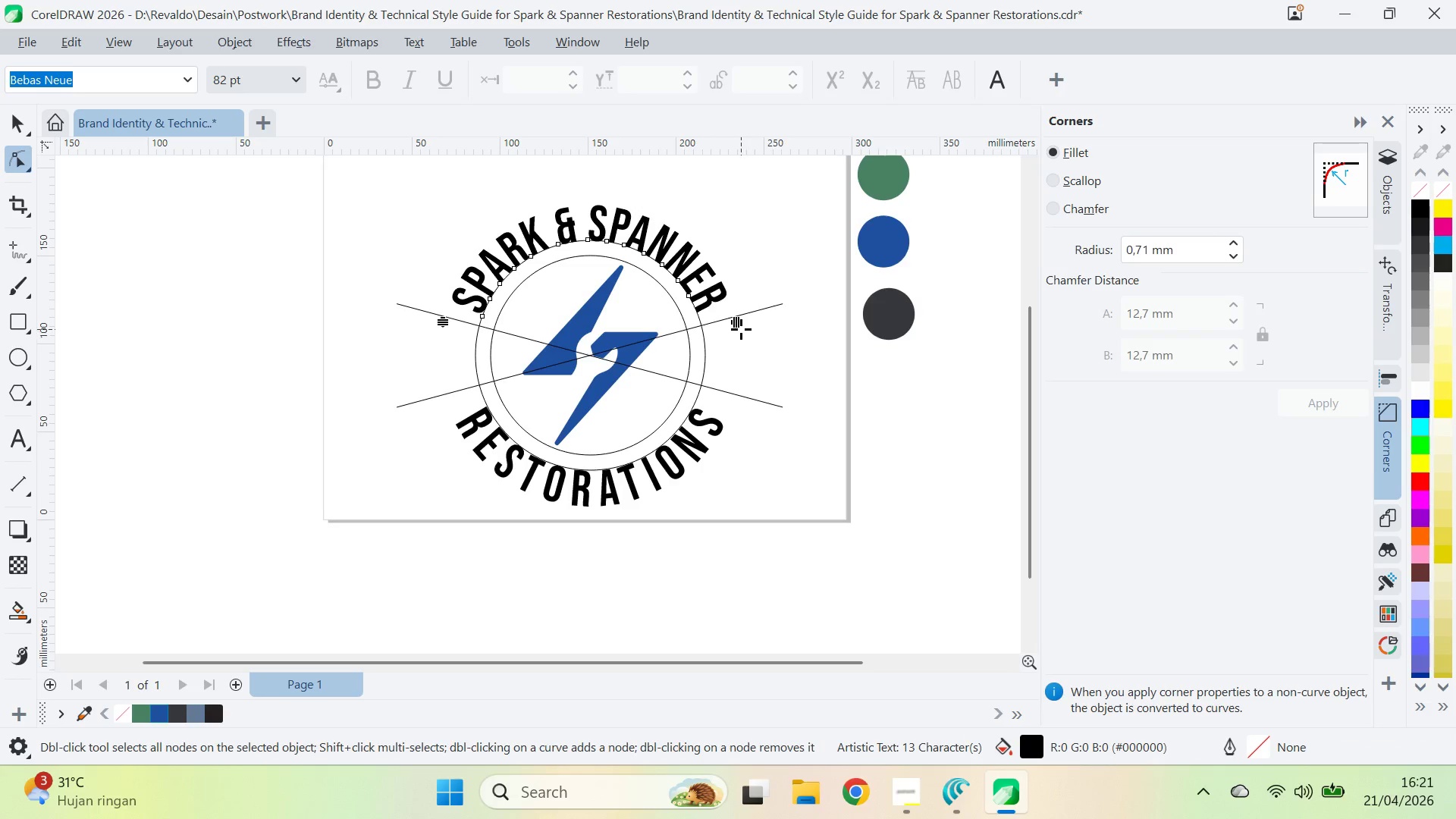 
left_click_drag(start_coordinate=[740, 328], to_coordinate=[745, 330])
 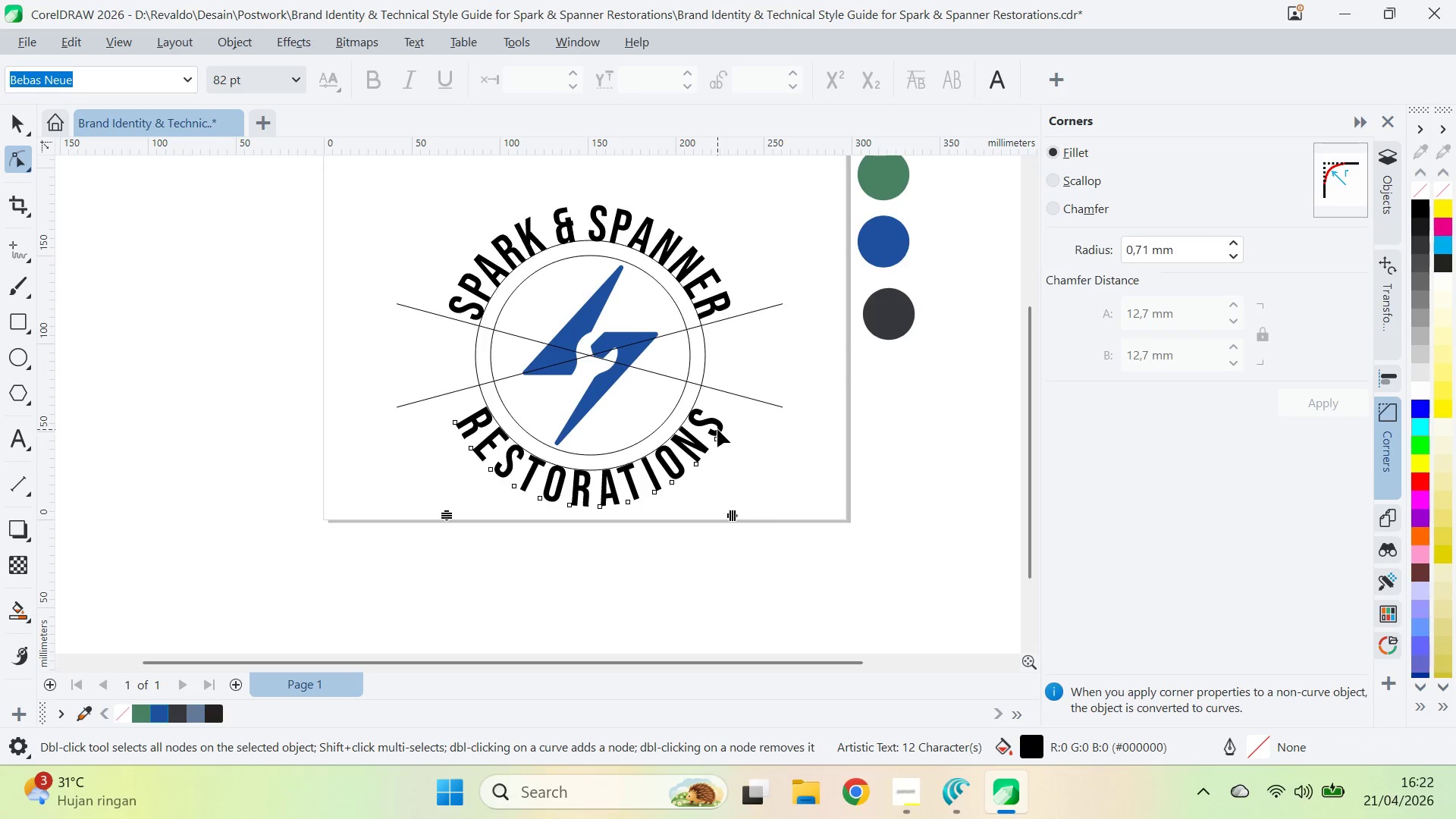 
left_click_drag(start_coordinate=[733, 521], to_coordinate=[787, 518])
 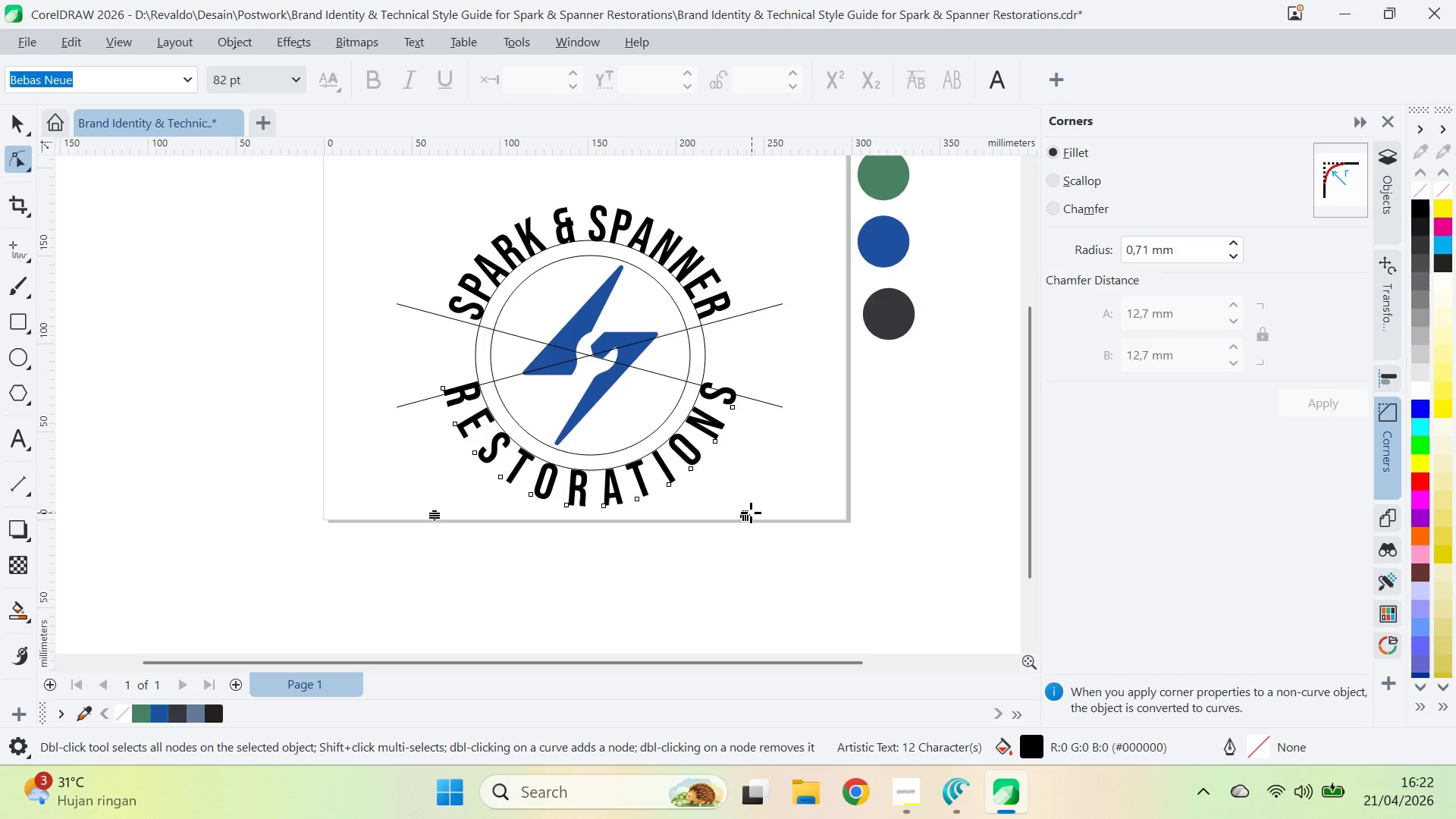 
left_click_drag(start_coordinate=[750, 513], to_coordinate=[716, 518])
 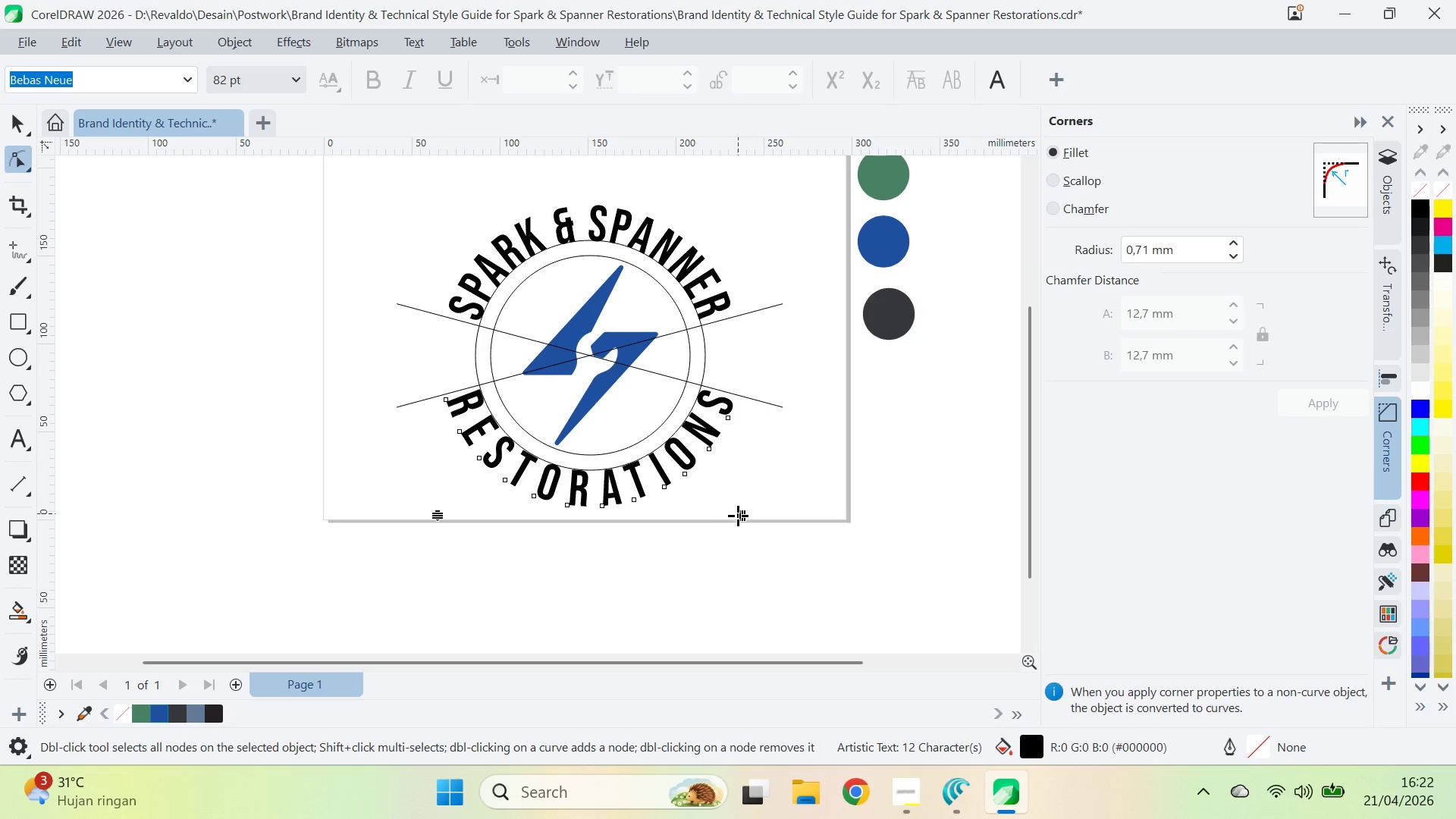 
left_click_drag(start_coordinate=[739, 523], to_coordinate=[719, 526])
 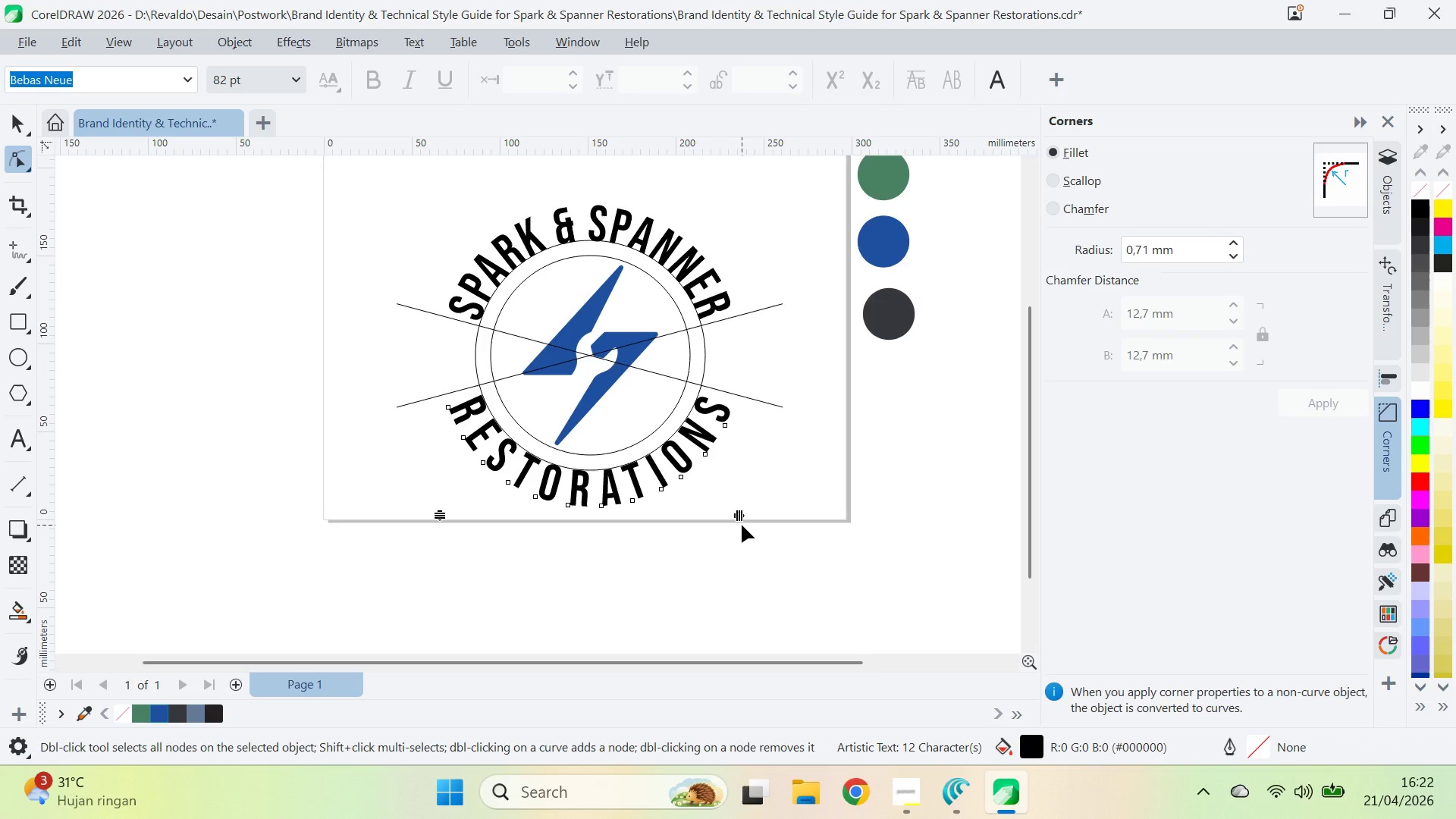 
left_click_drag(start_coordinate=[742, 525], to_coordinate=[738, 525])
 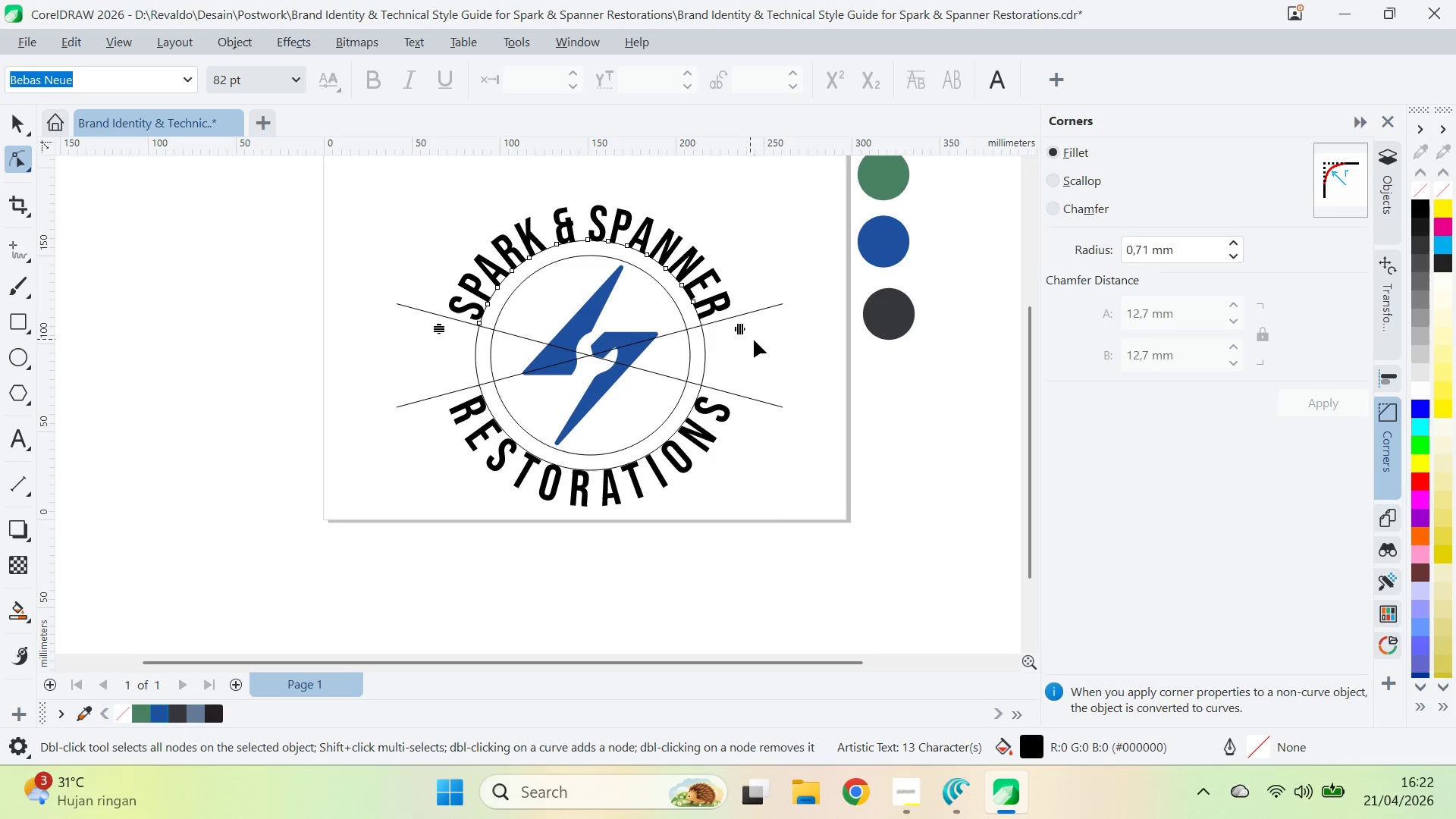 
left_click_drag(start_coordinate=[744, 334], to_coordinate=[731, 336])
 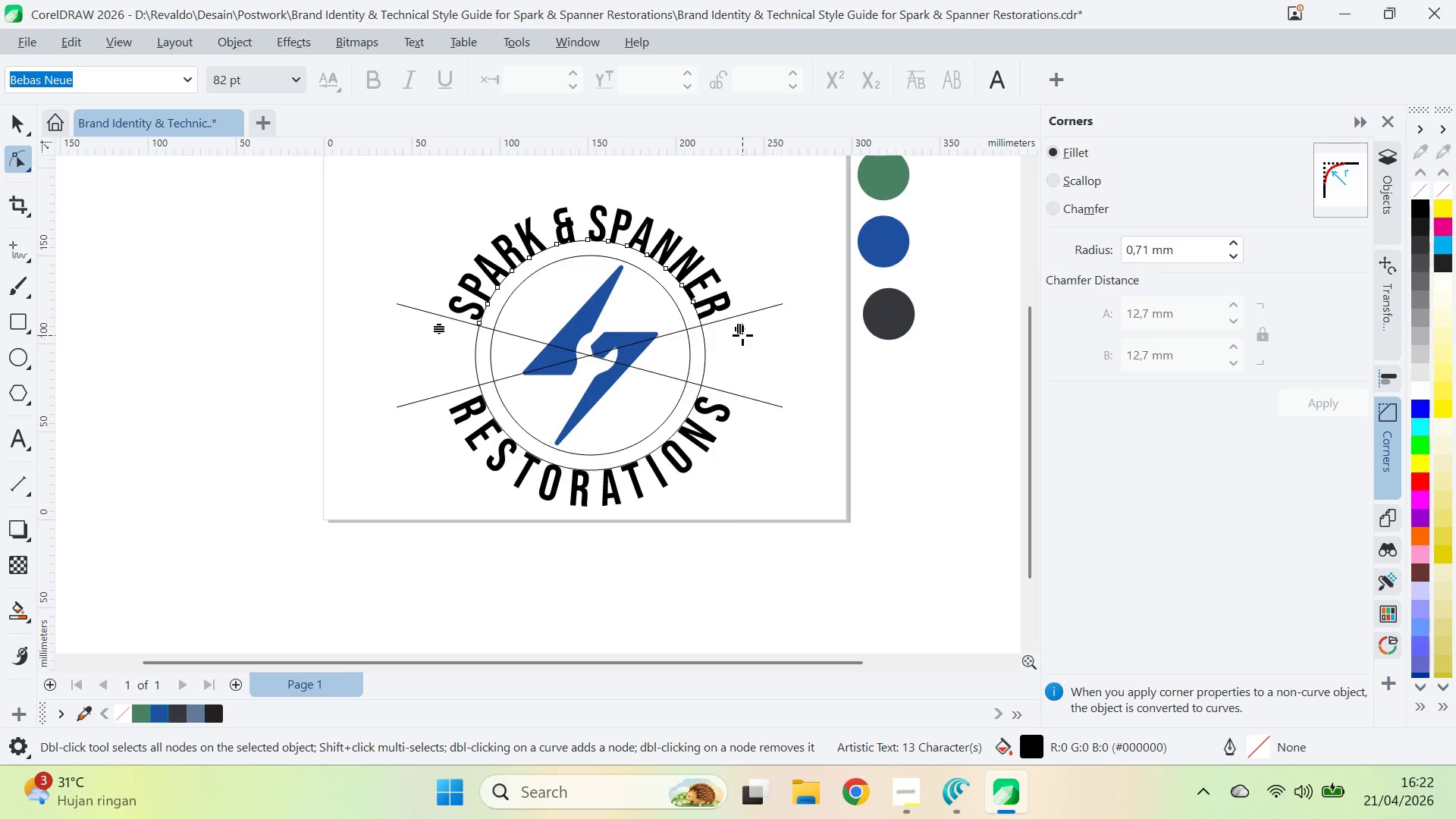 
left_click_drag(start_coordinate=[742, 335], to_coordinate=[724, 338])
 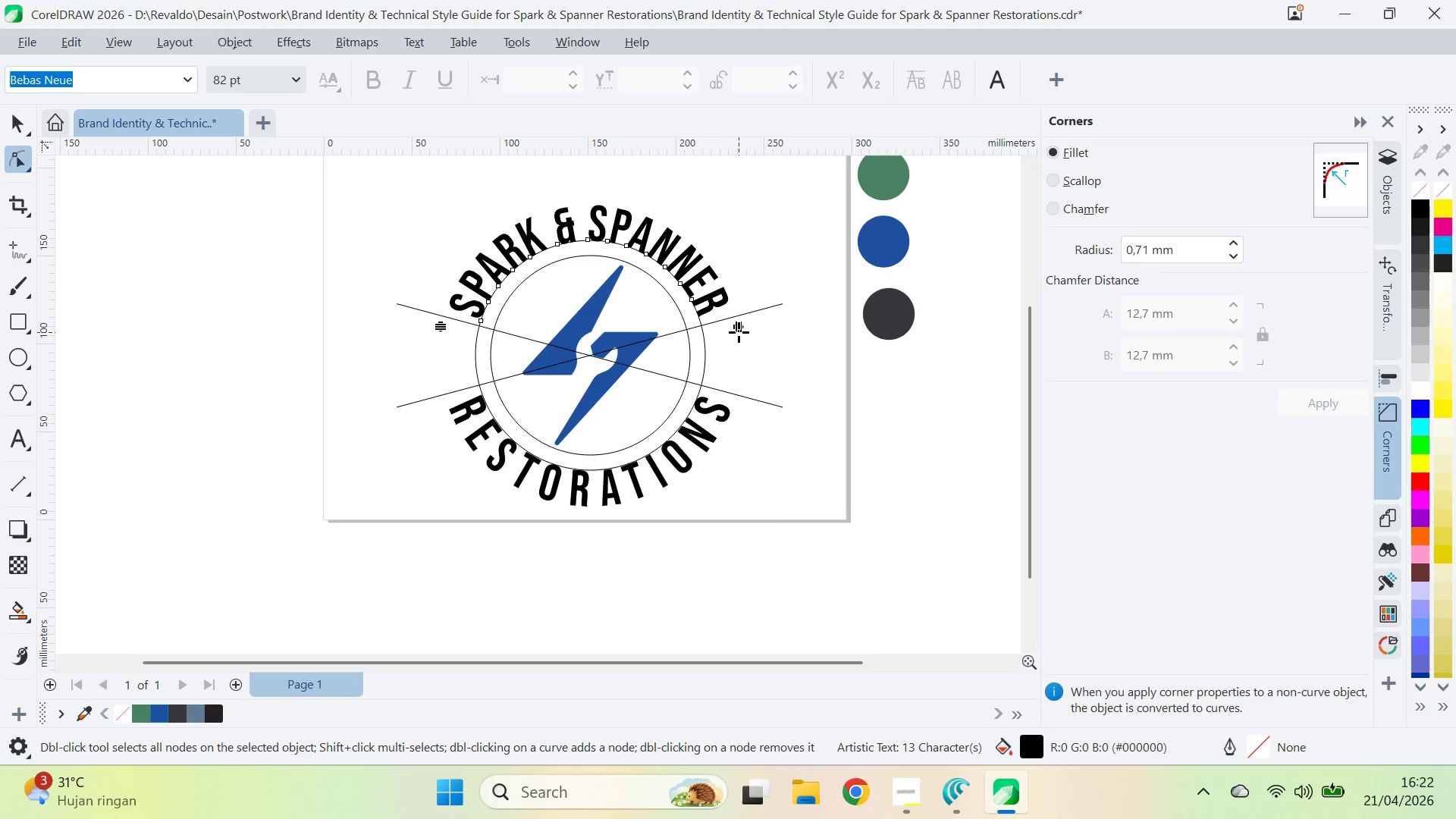 
key(V)
 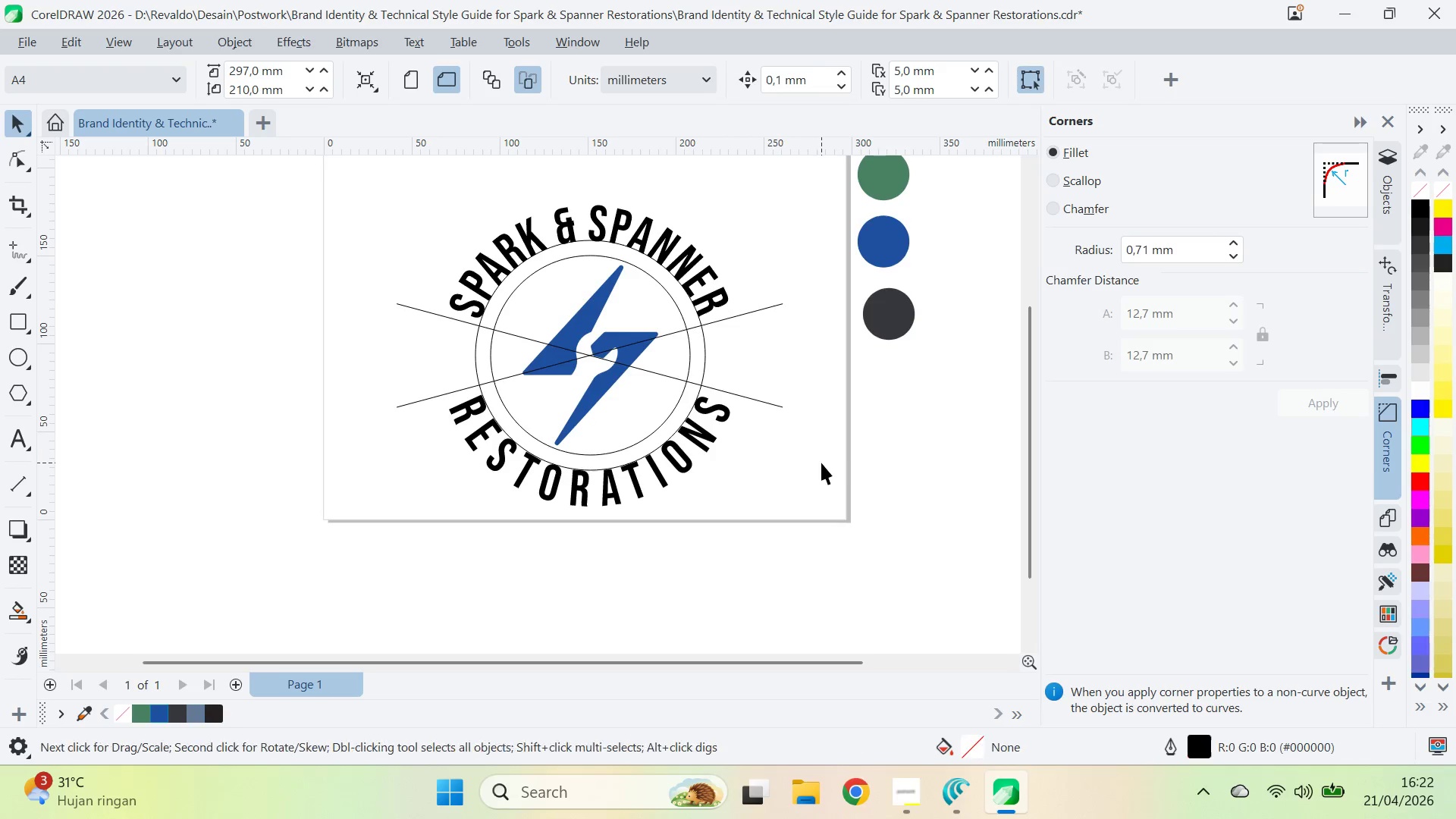 
double_click([826, 473])
 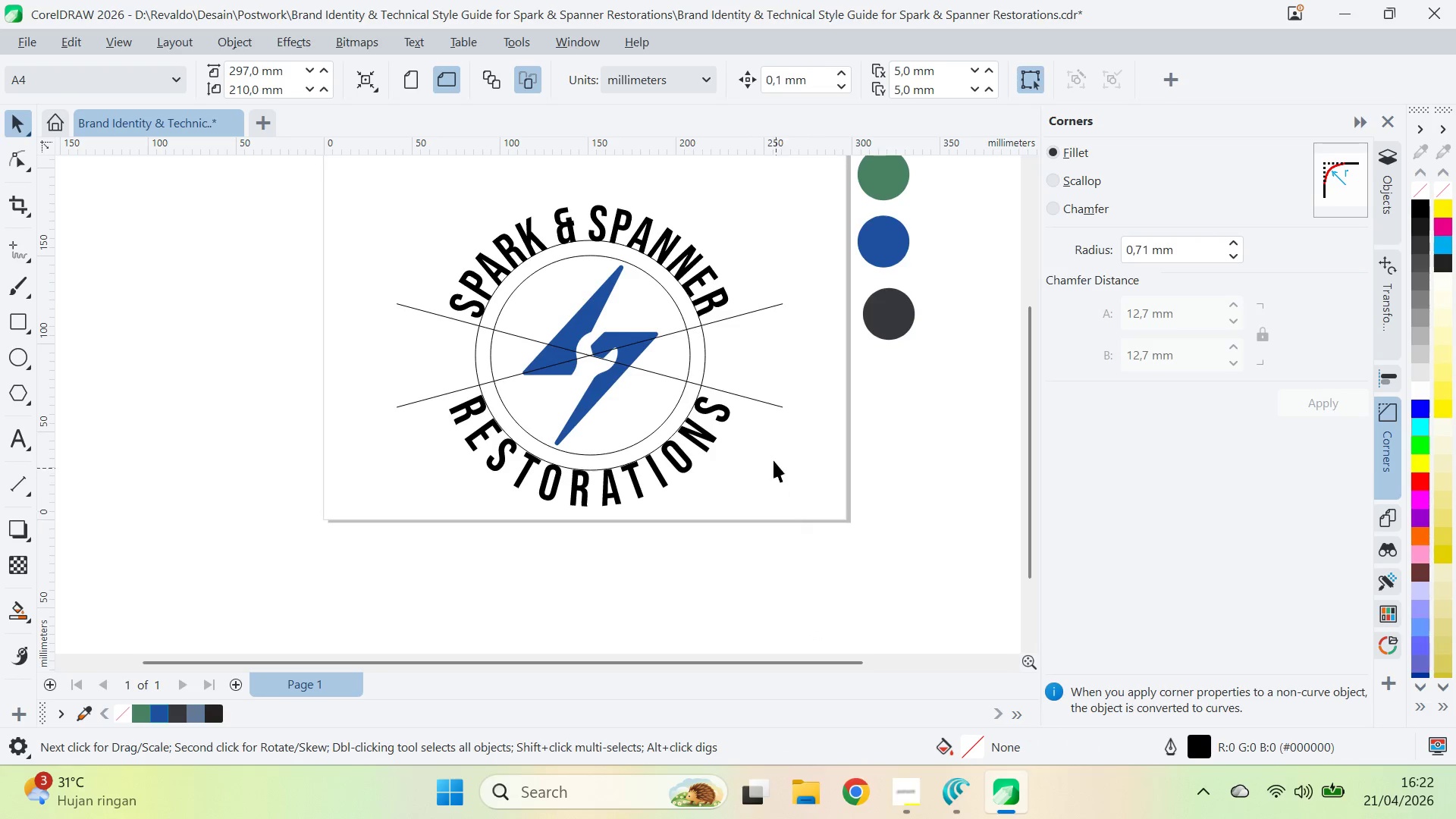 
left_click([704, 353])
 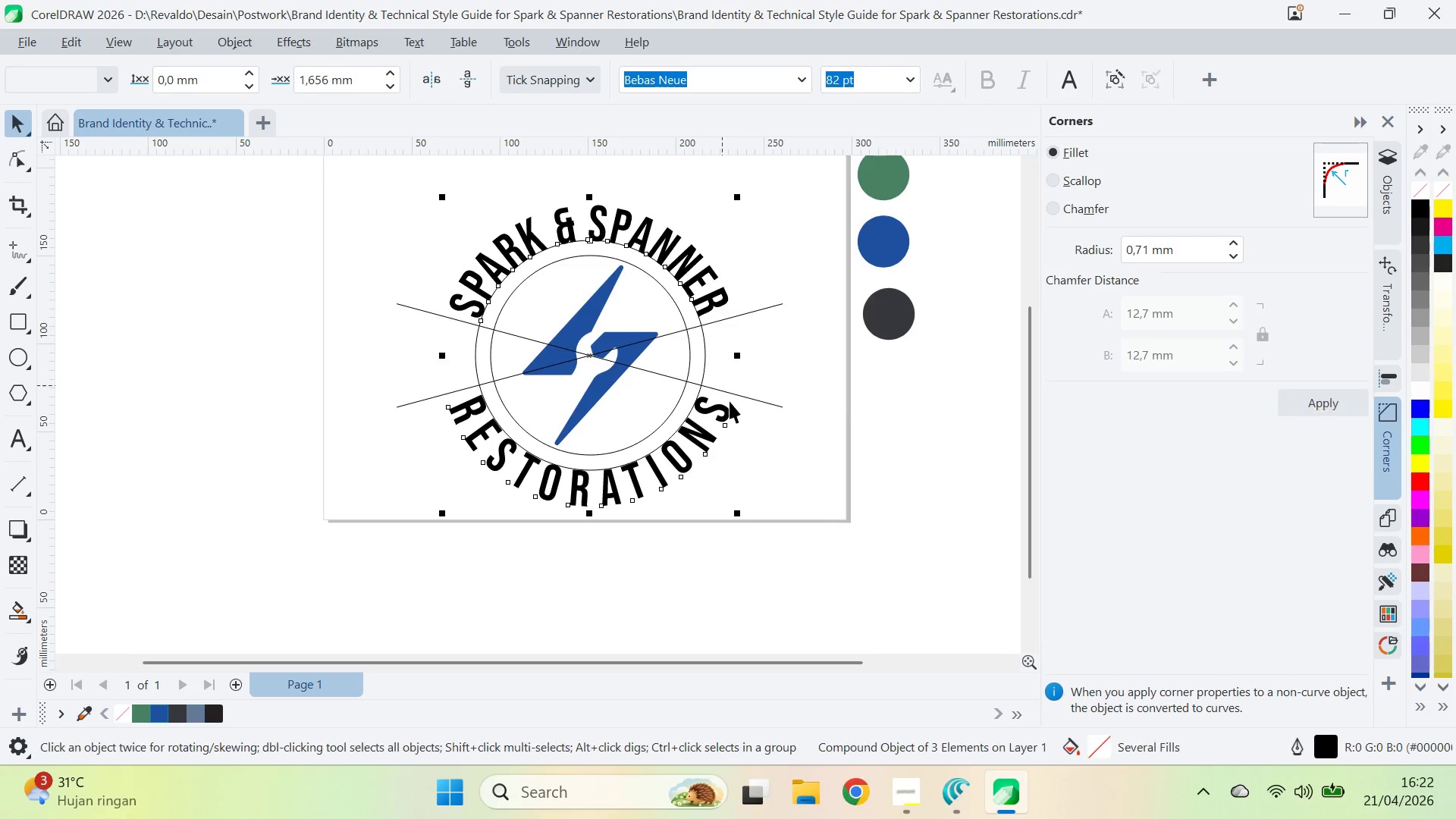 
key(Control+K)
 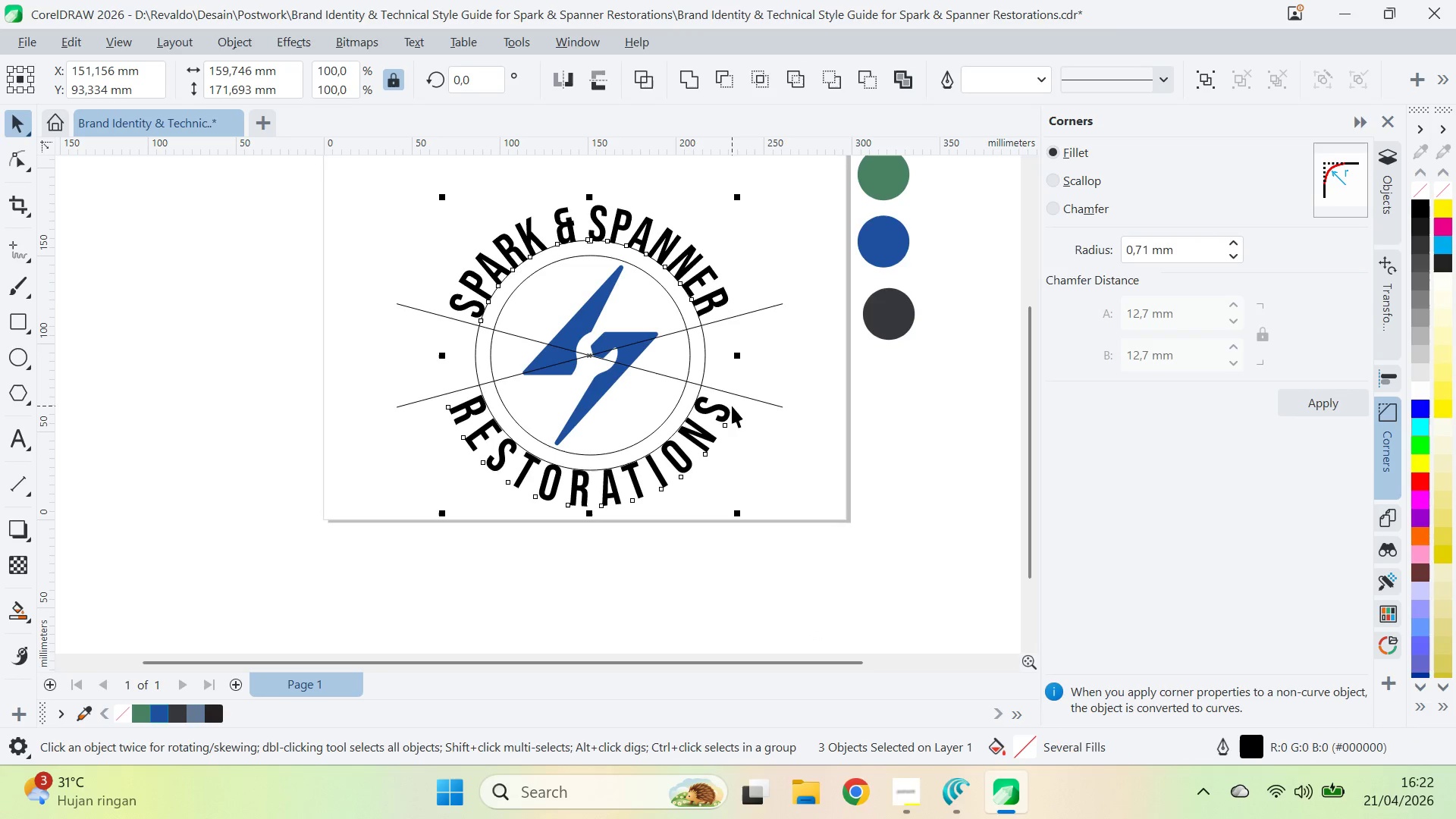 
left_click([783, 486])
 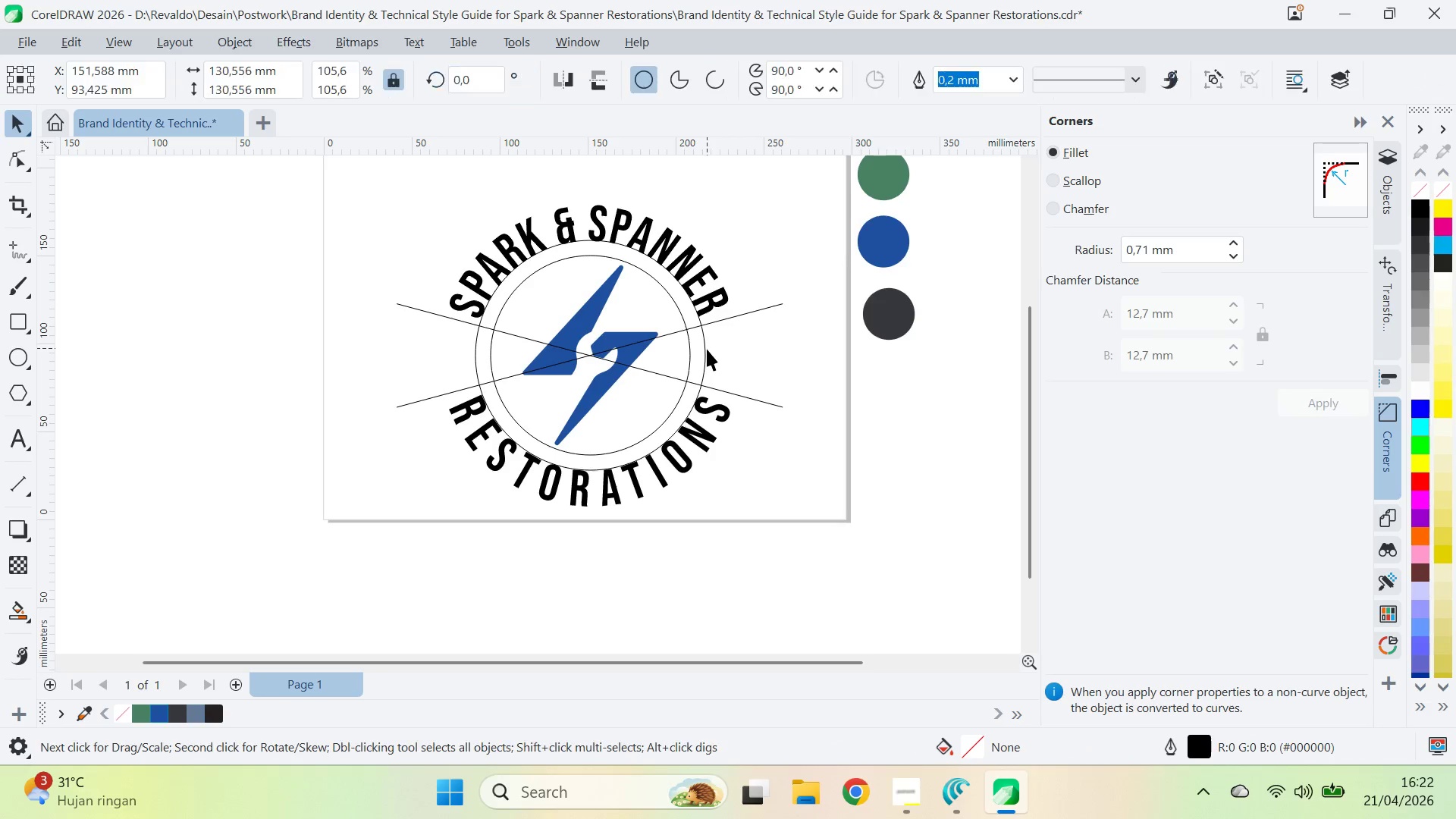 
hold_key(key=ShiftLeft, duration=2.61)
left_click_drag(start_coordinate=[714, 483], to_coordinate=[708, 514])
 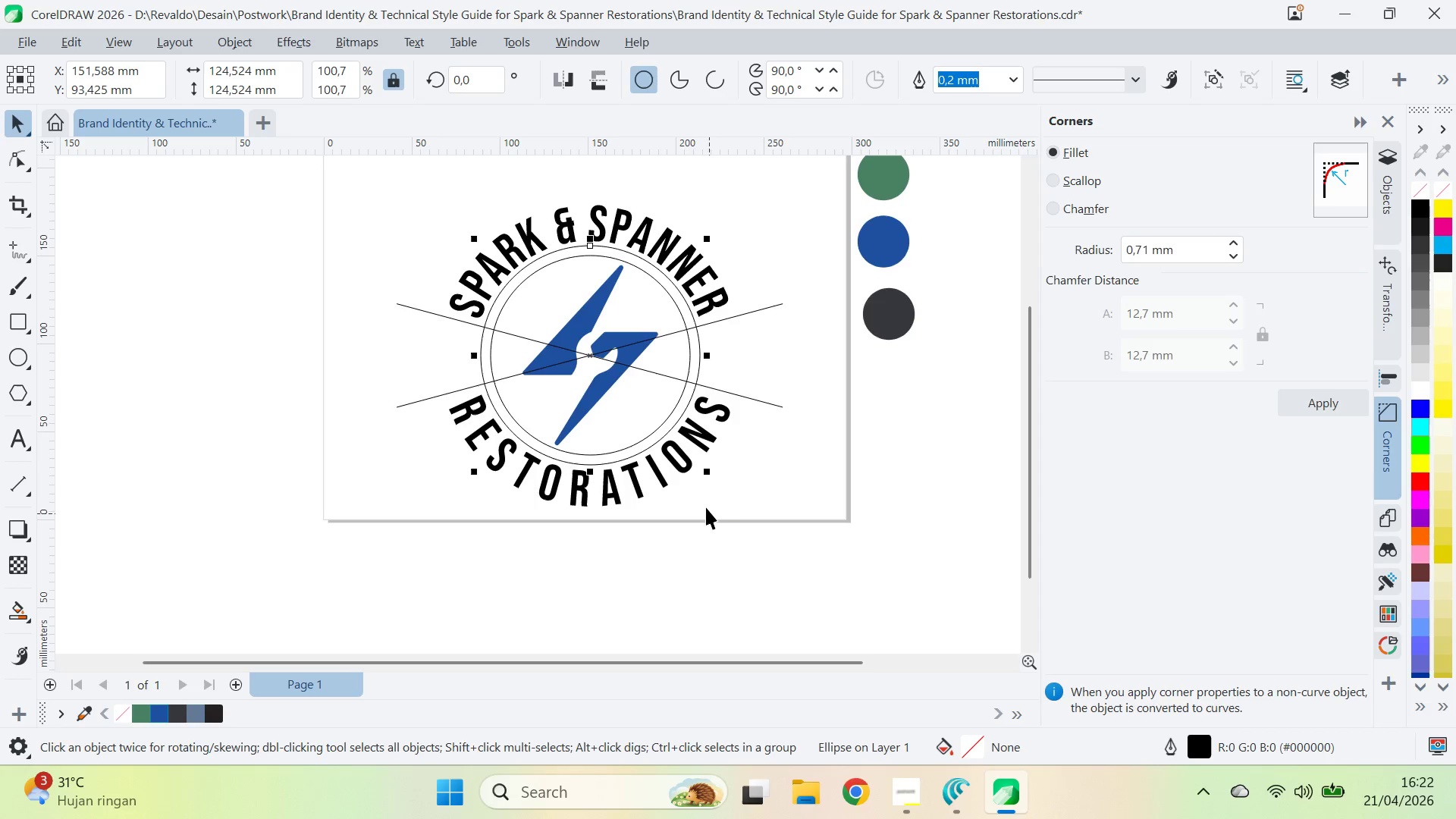 
hold_key(key=ShiftLeft, duration=5.39)
left_click_drag(start_coordinate=[712, 473], to_coordinate=[759, 533])
 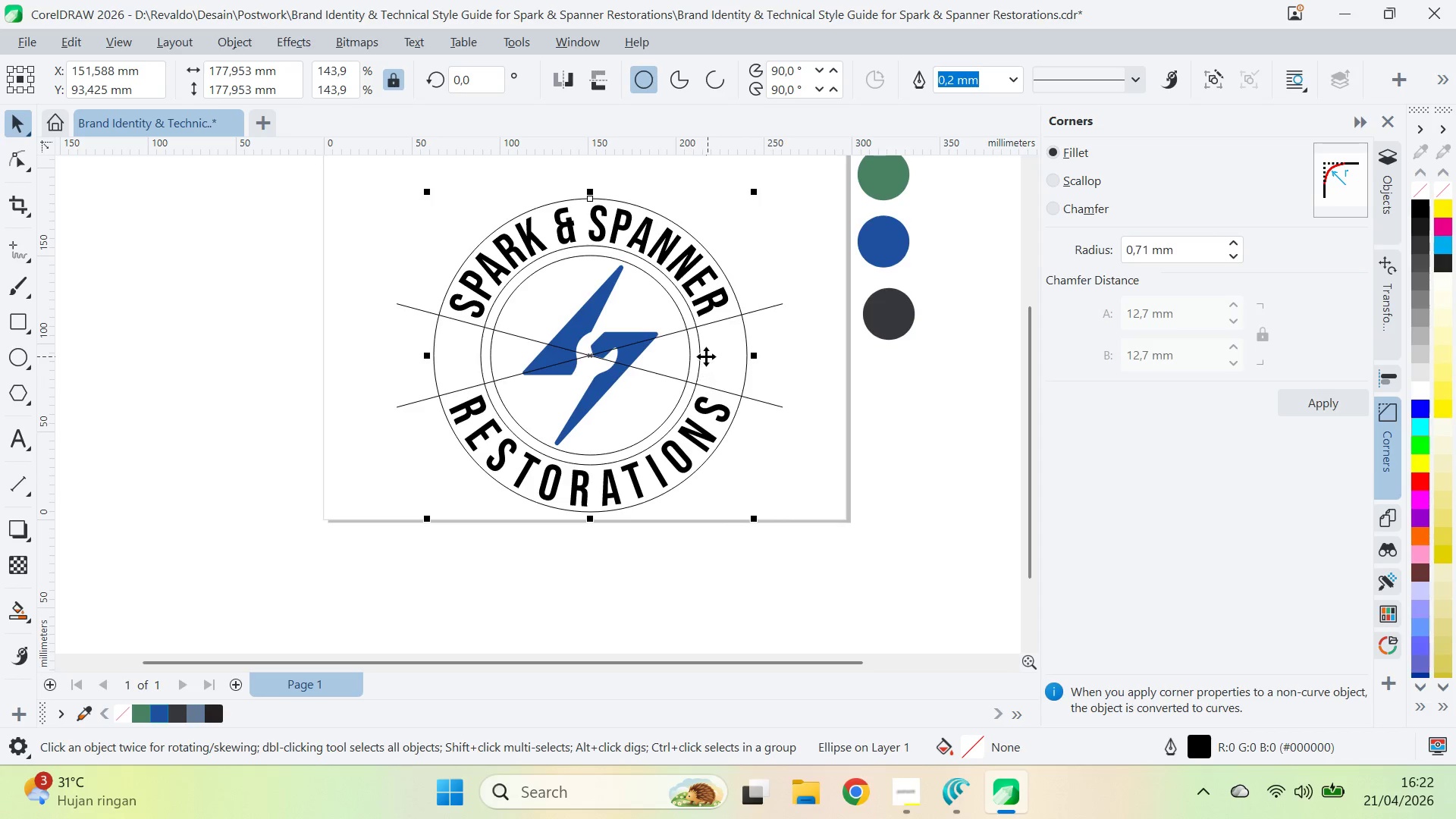 
right_click([755, 527])
 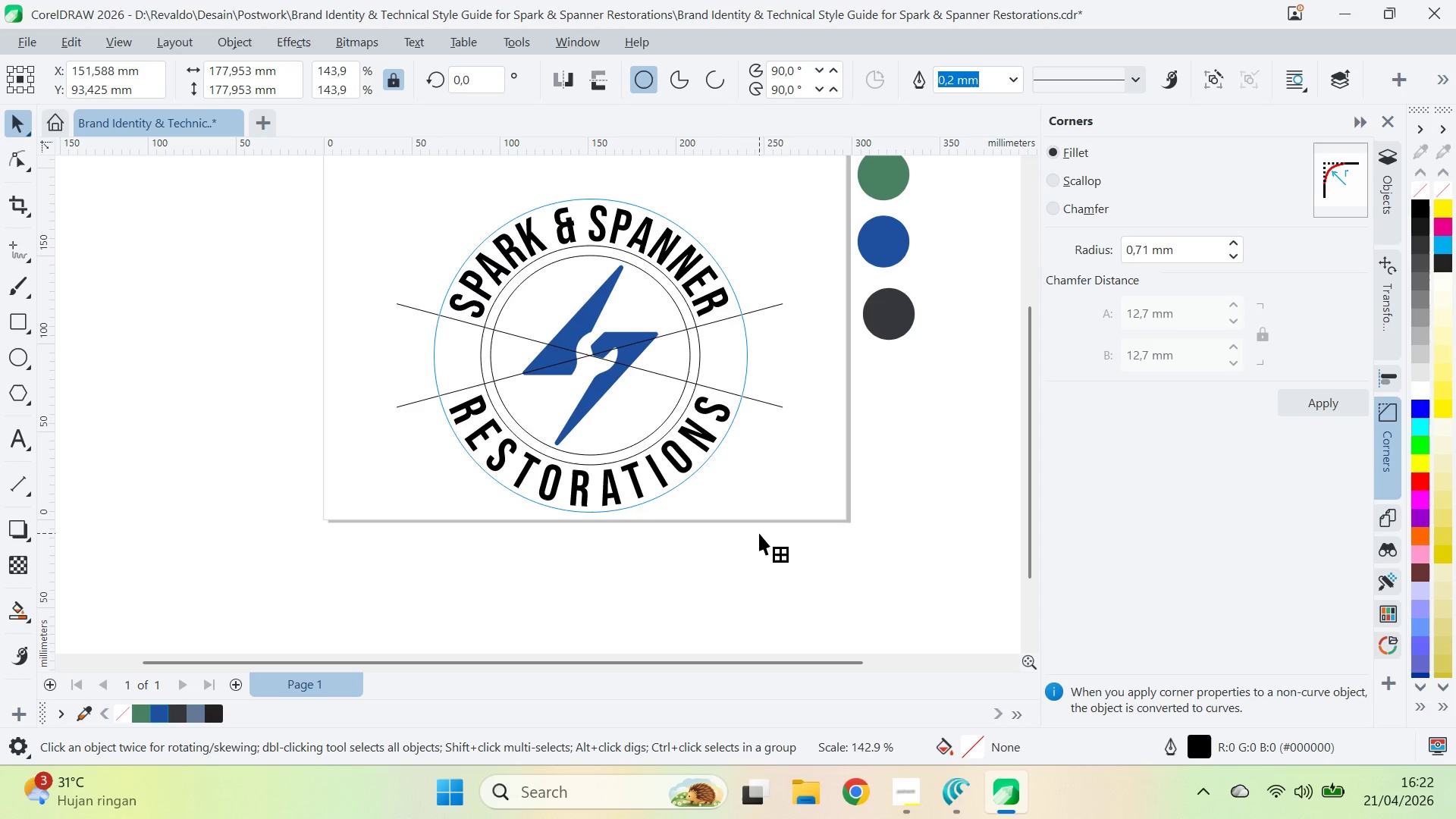 
left_click([699, 353])
 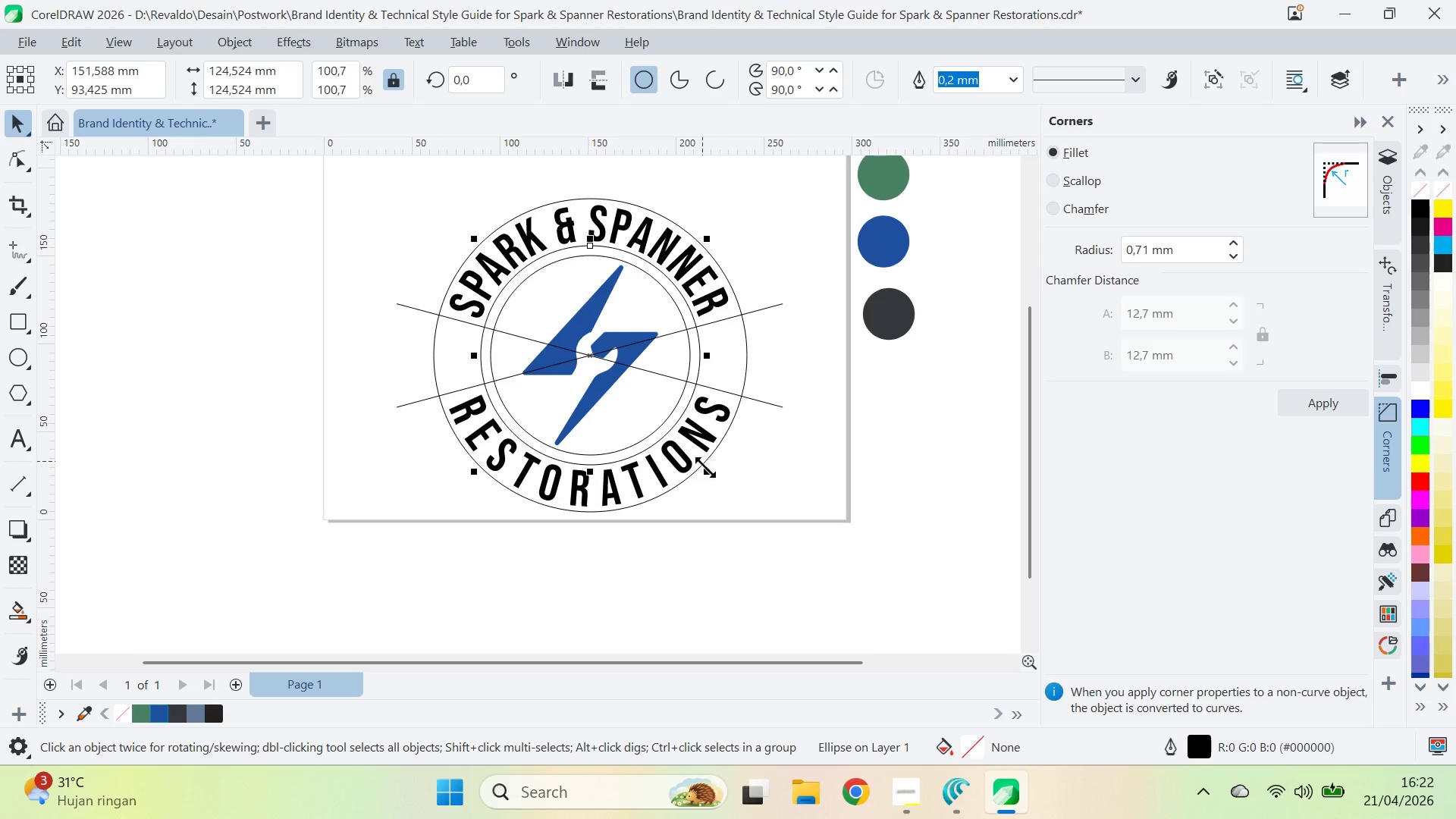 
left_click_drag(start_coordinate=[707, 471], to_coordinate=[704, 505])
 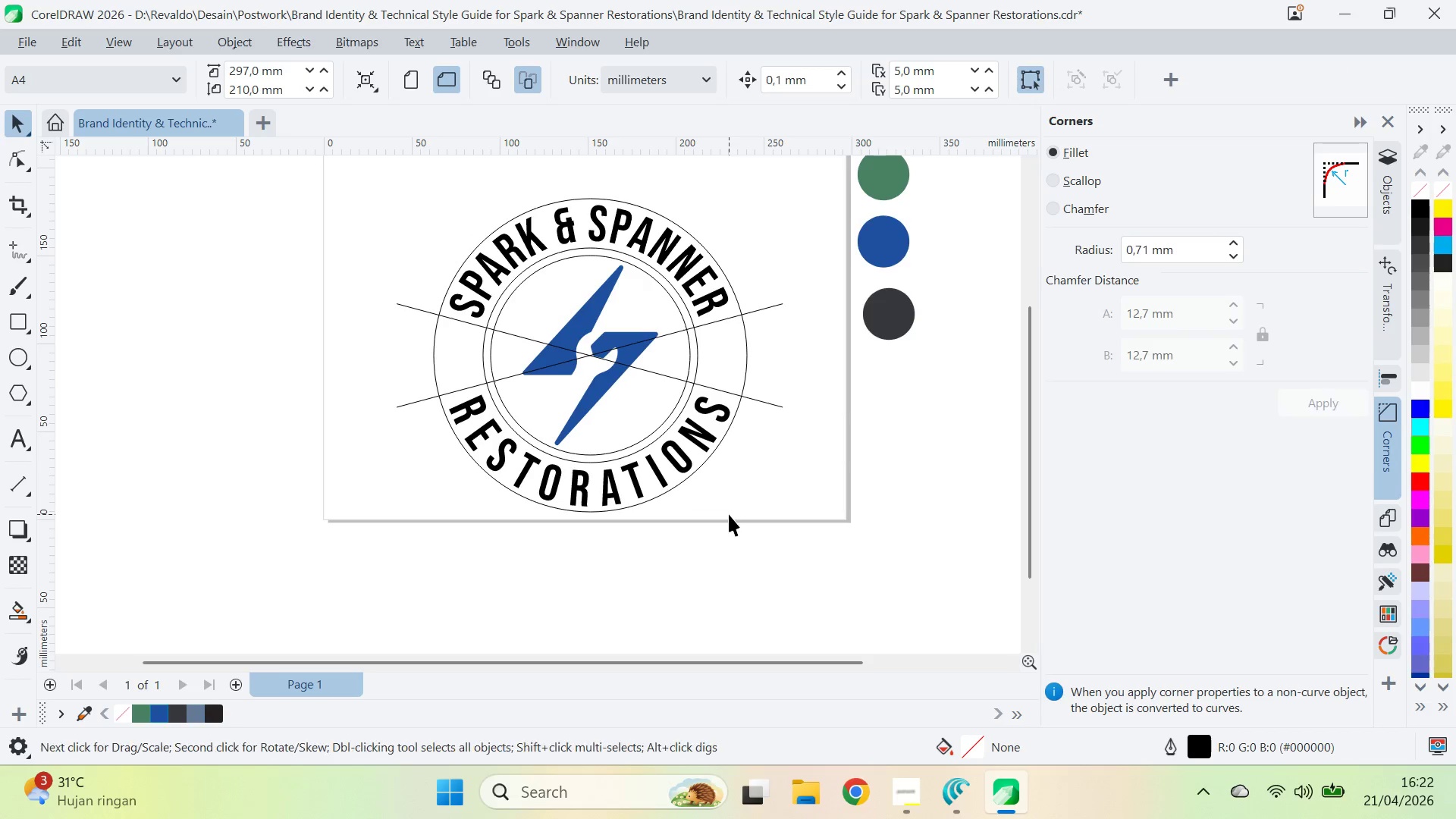 
hold_key(key=ShiftLeft, duration=2.56)
 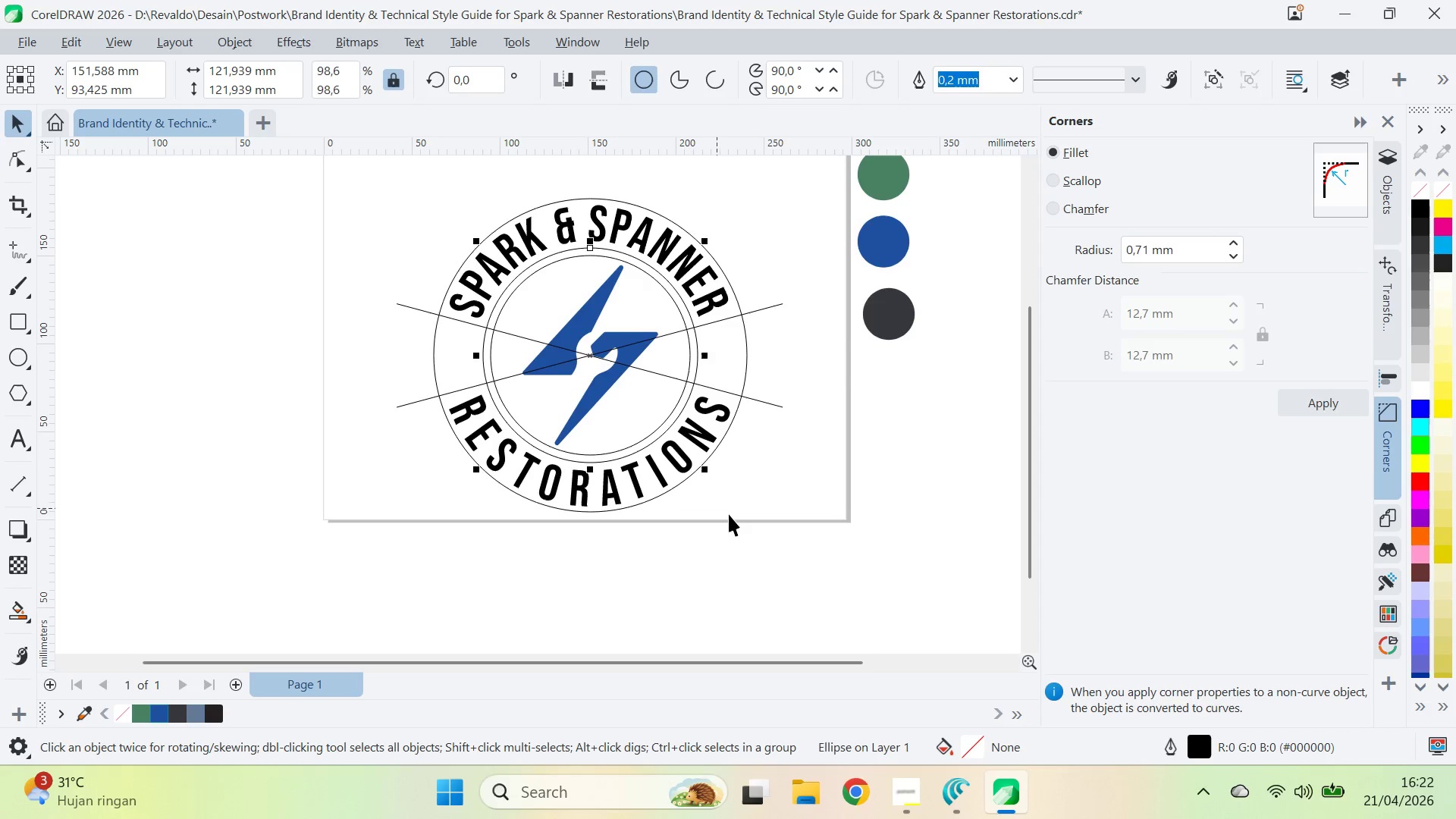 
left_click([729, 514])
 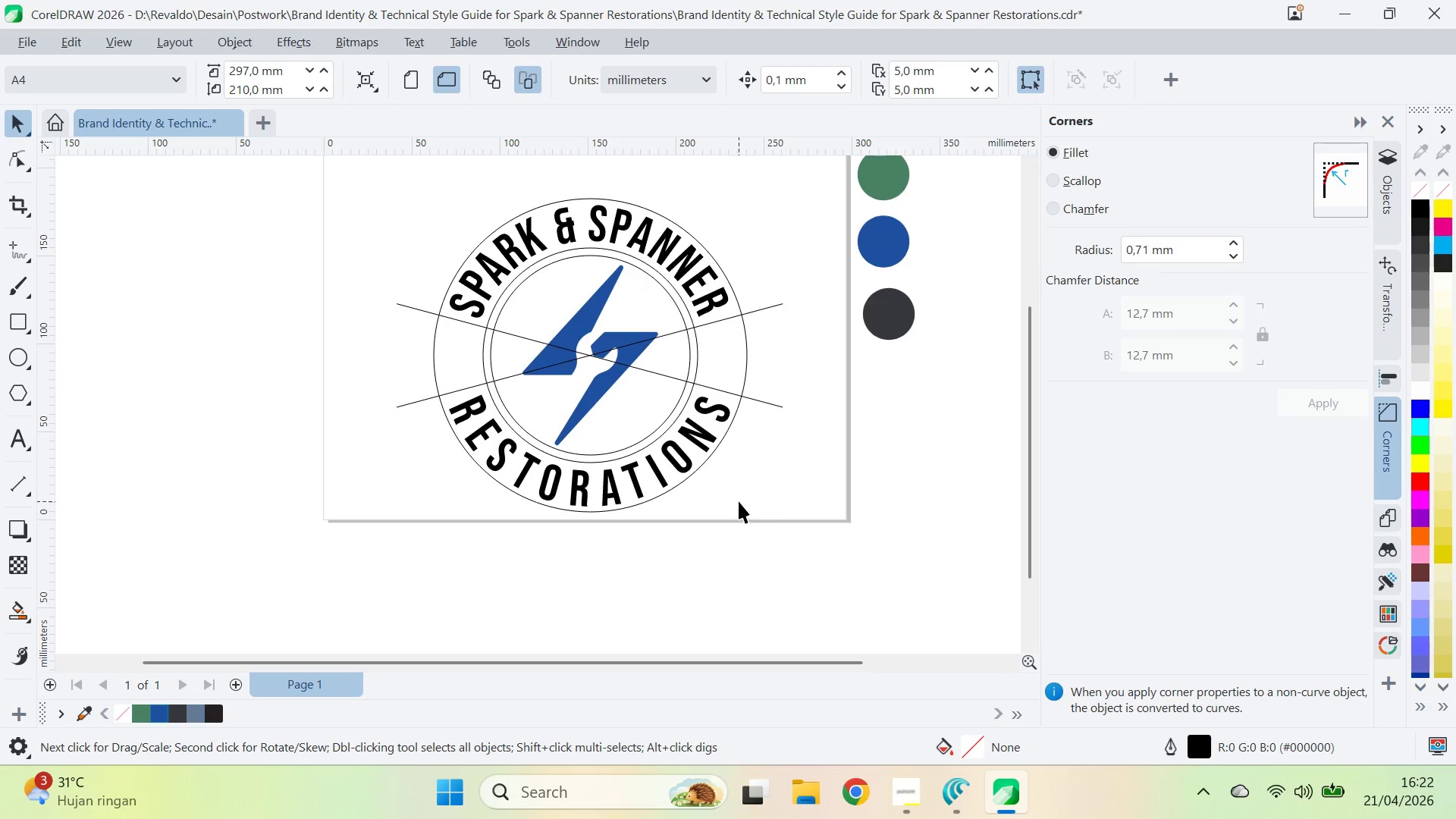 
key(Alt+AltLeft)
 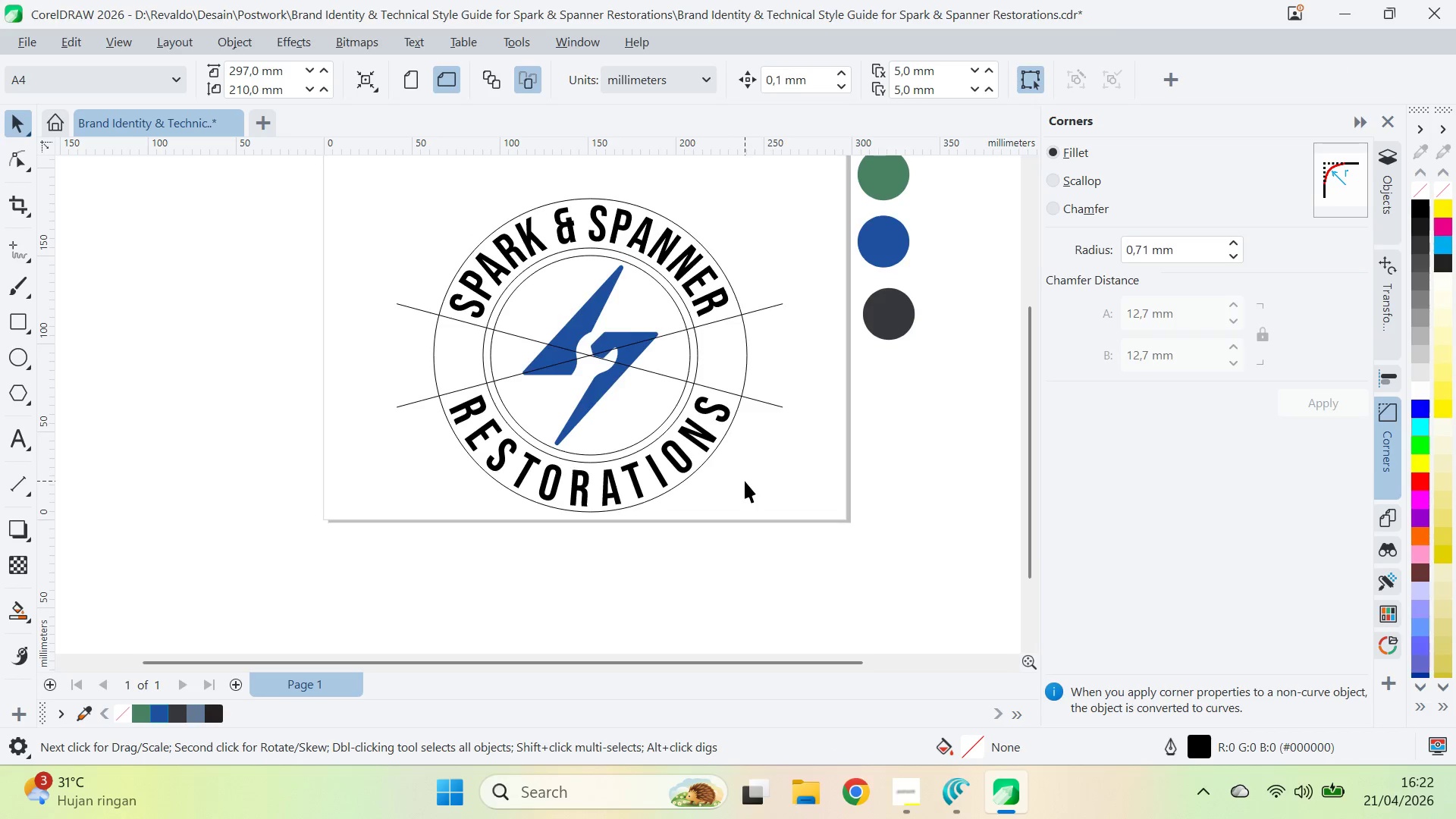 
key(Alt+Tab)
 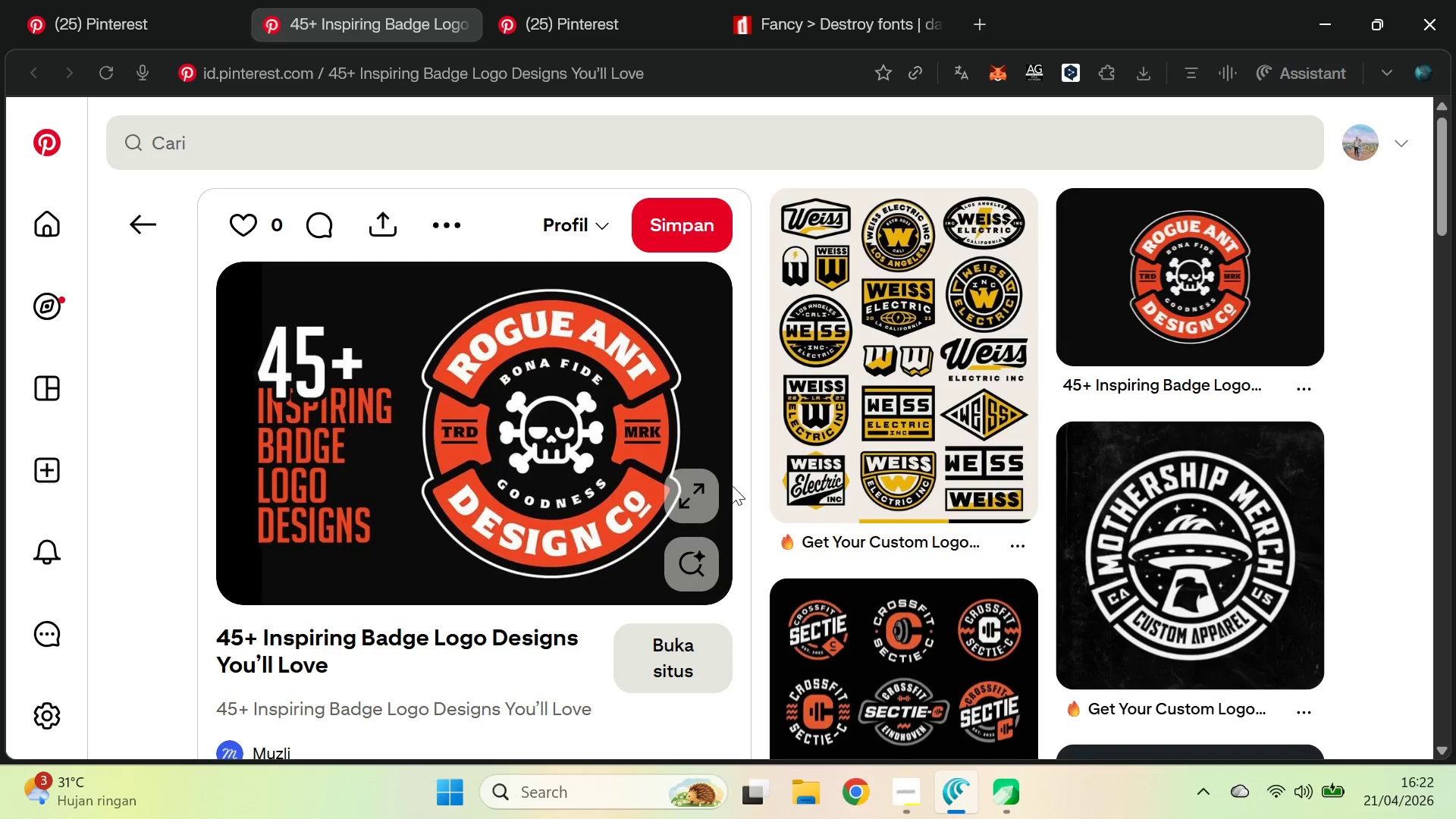 
key(Alt+AltLeft)
 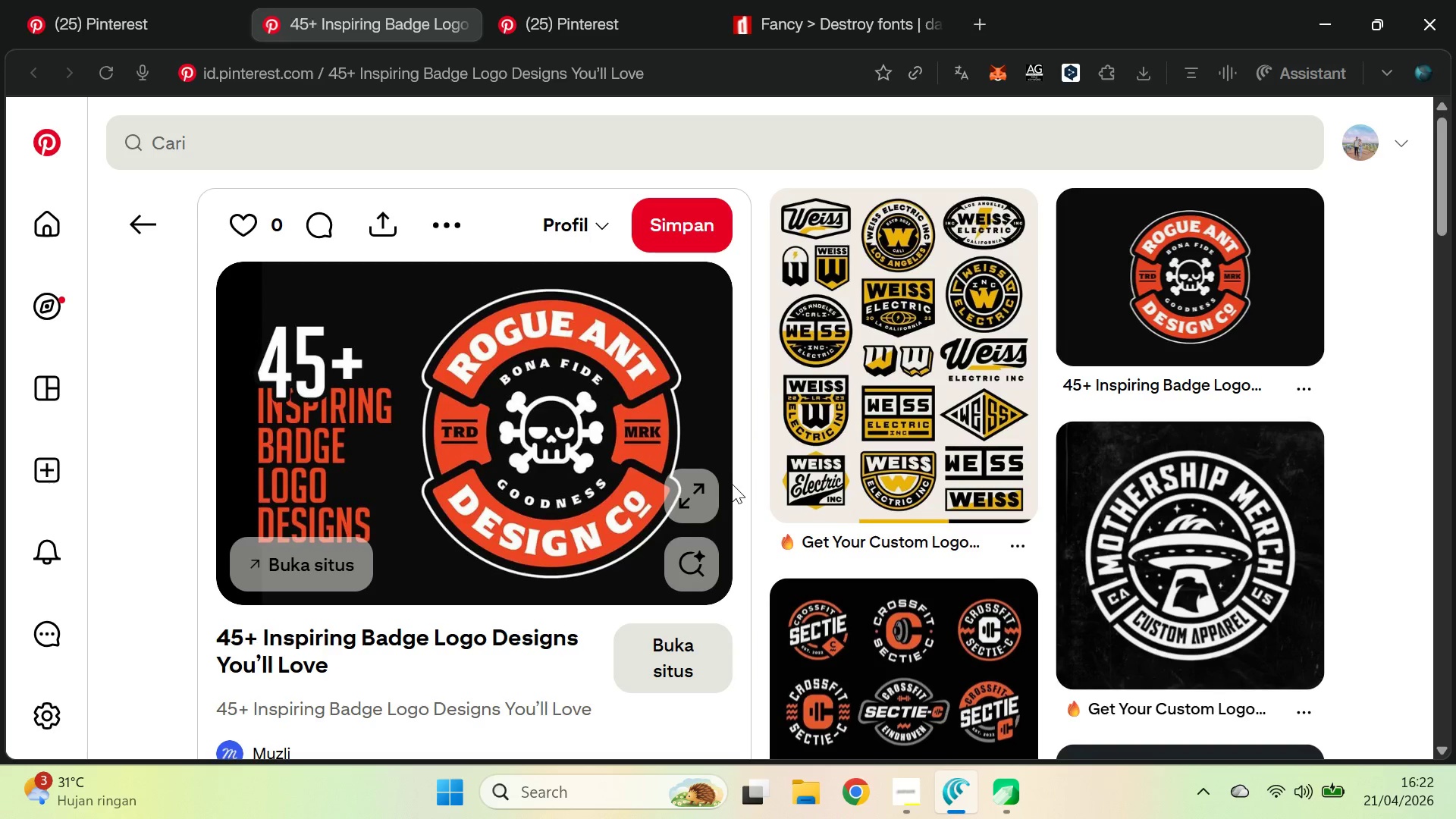 
key(Alt+Tab)
 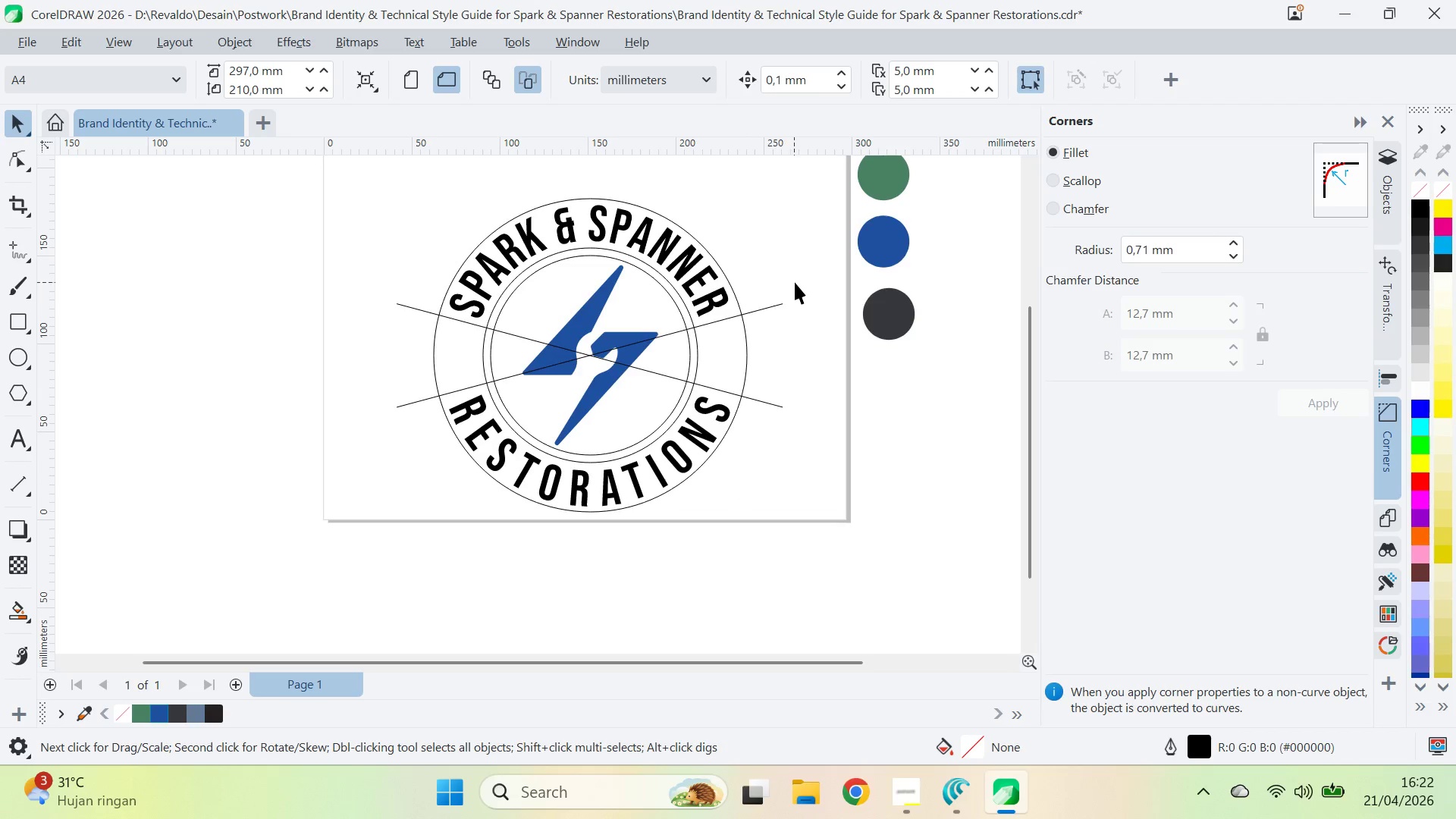 
left_click([695, 252])
 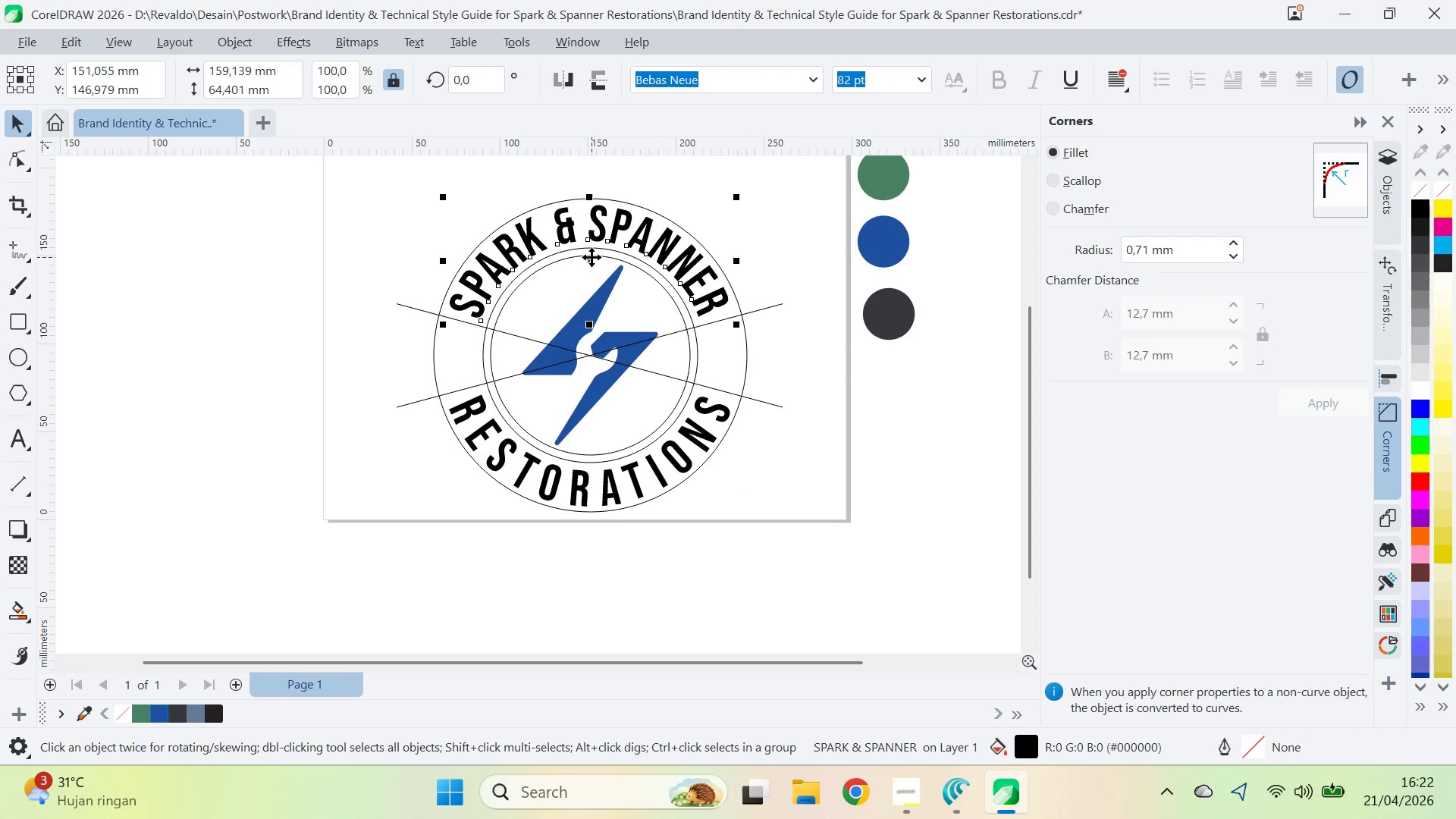 
left_click_drag(start_coordinate=[592, 259], to_coordinate=[366, 305])
 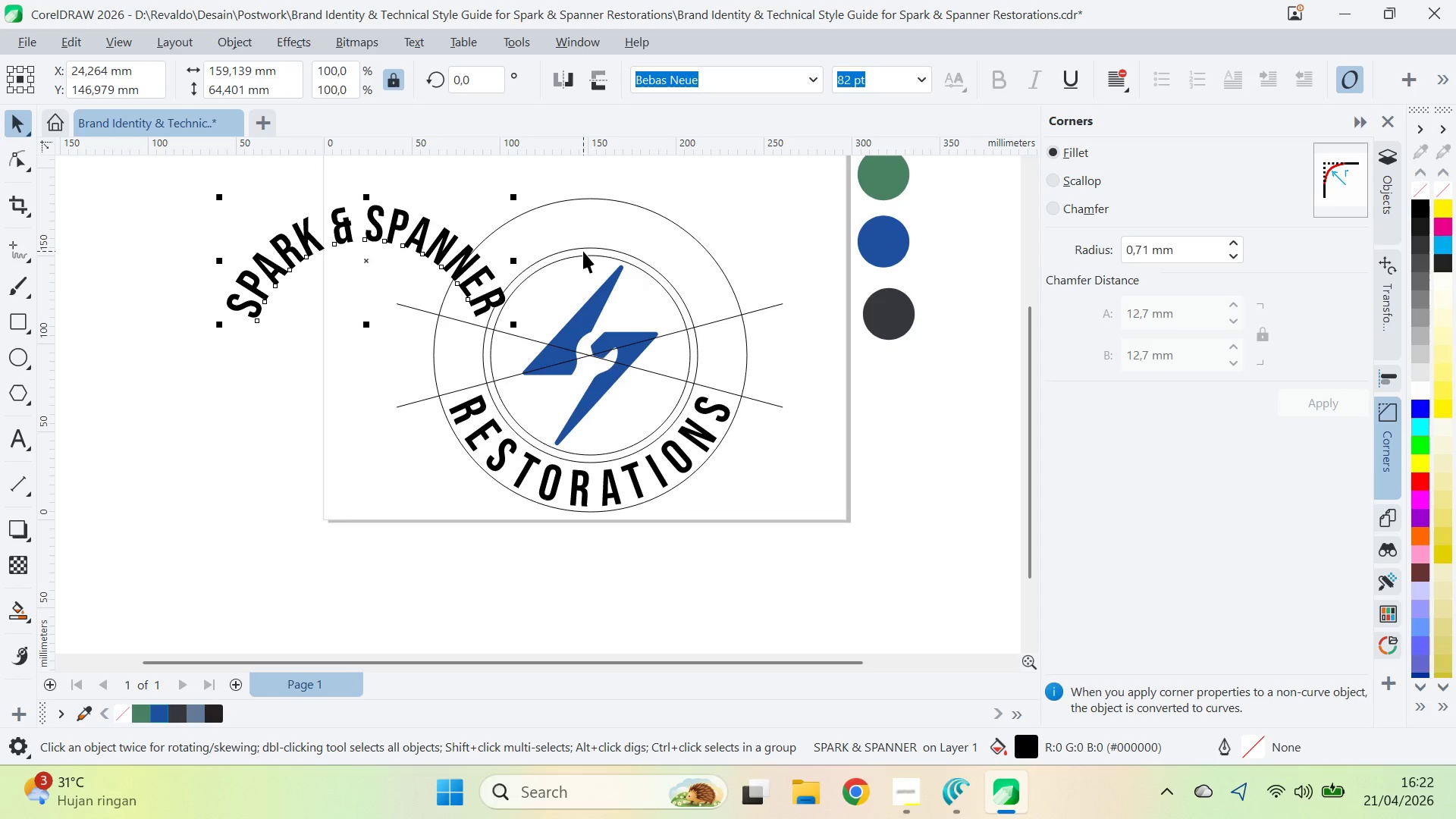 
hold_key(key=ShiftLeft, duration=0.61)
 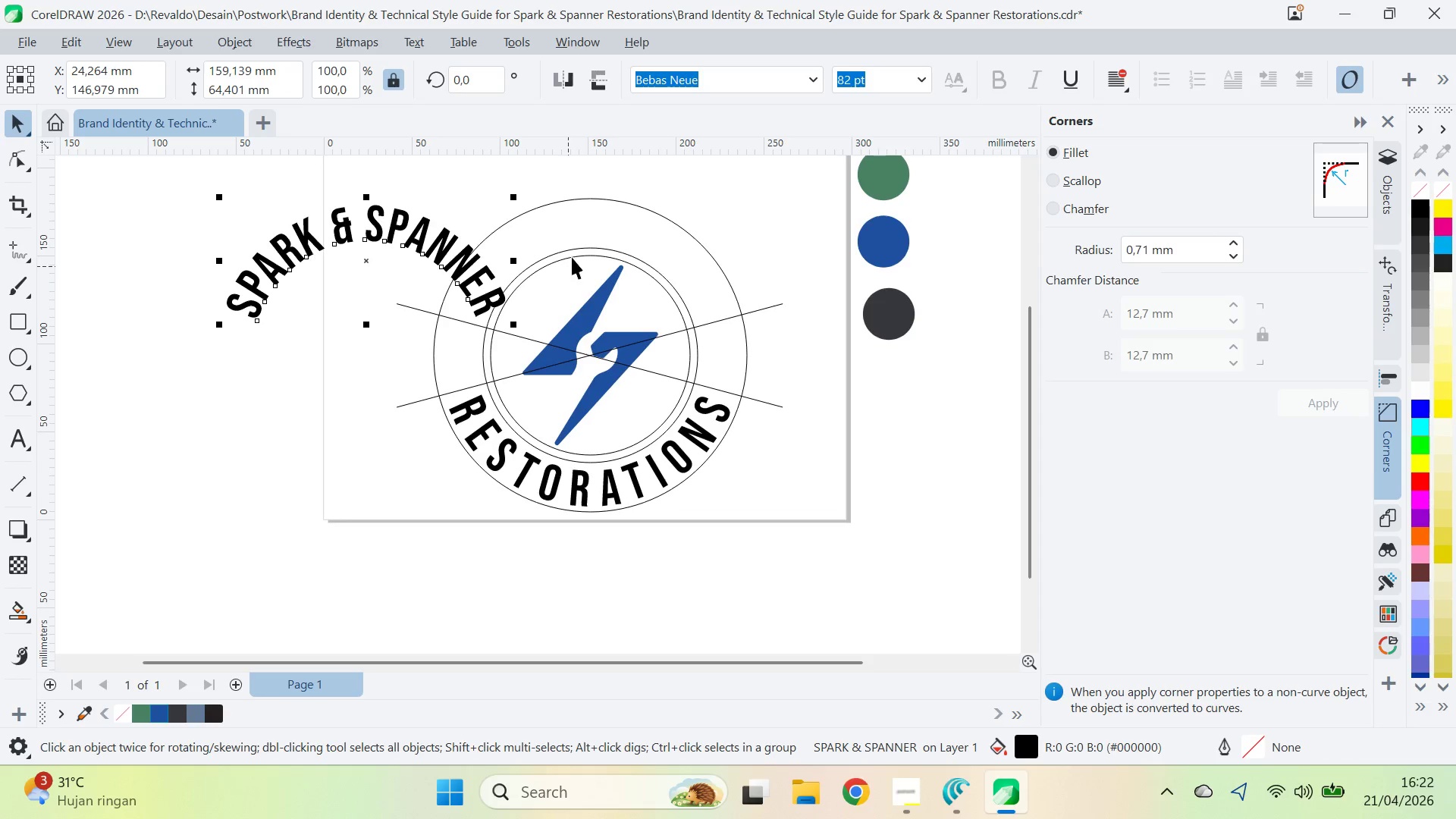 
hold_key(key=ShiftLeft, duration=0.48)
left_click([585, 263])
 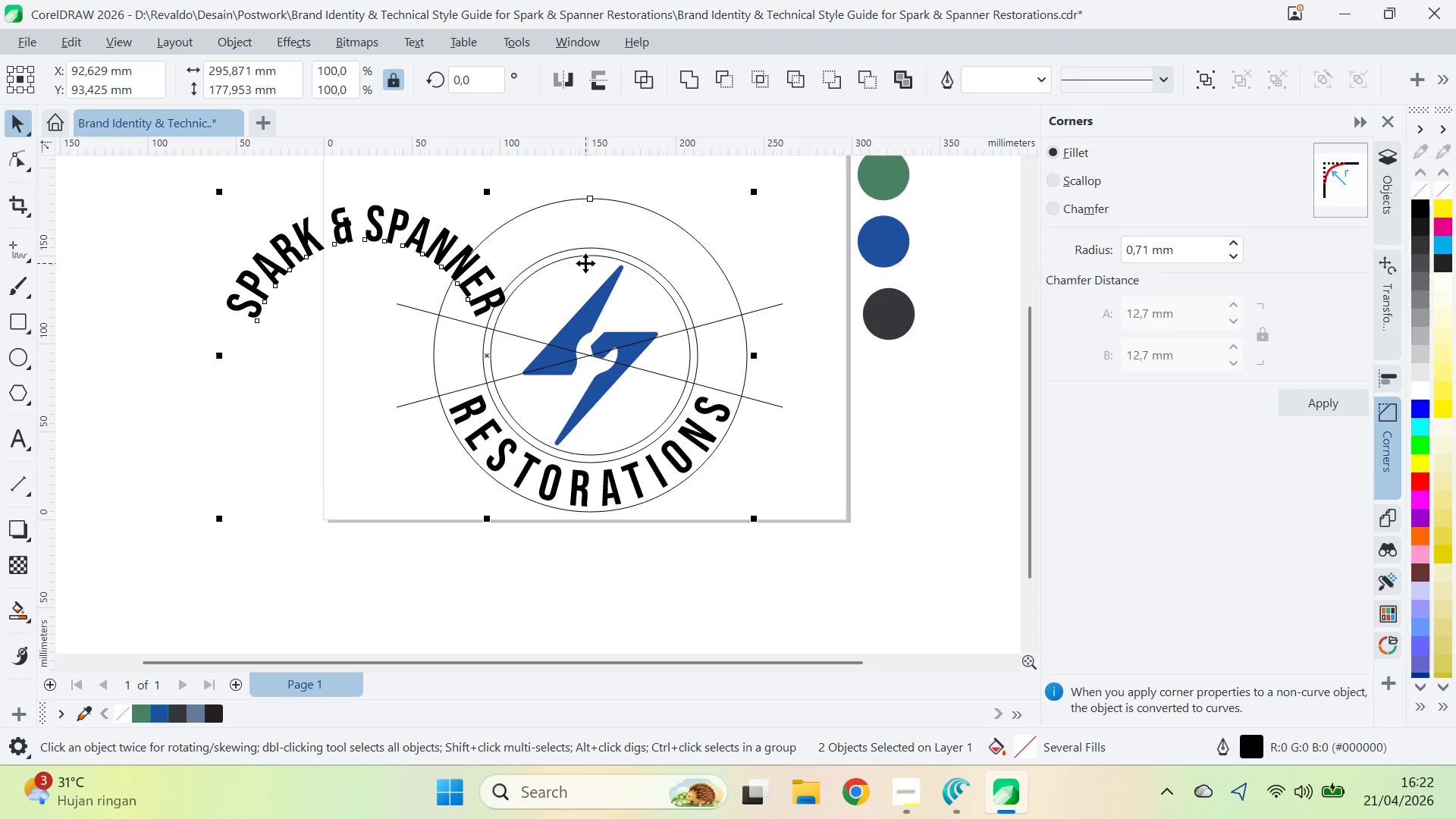 
key(C)
 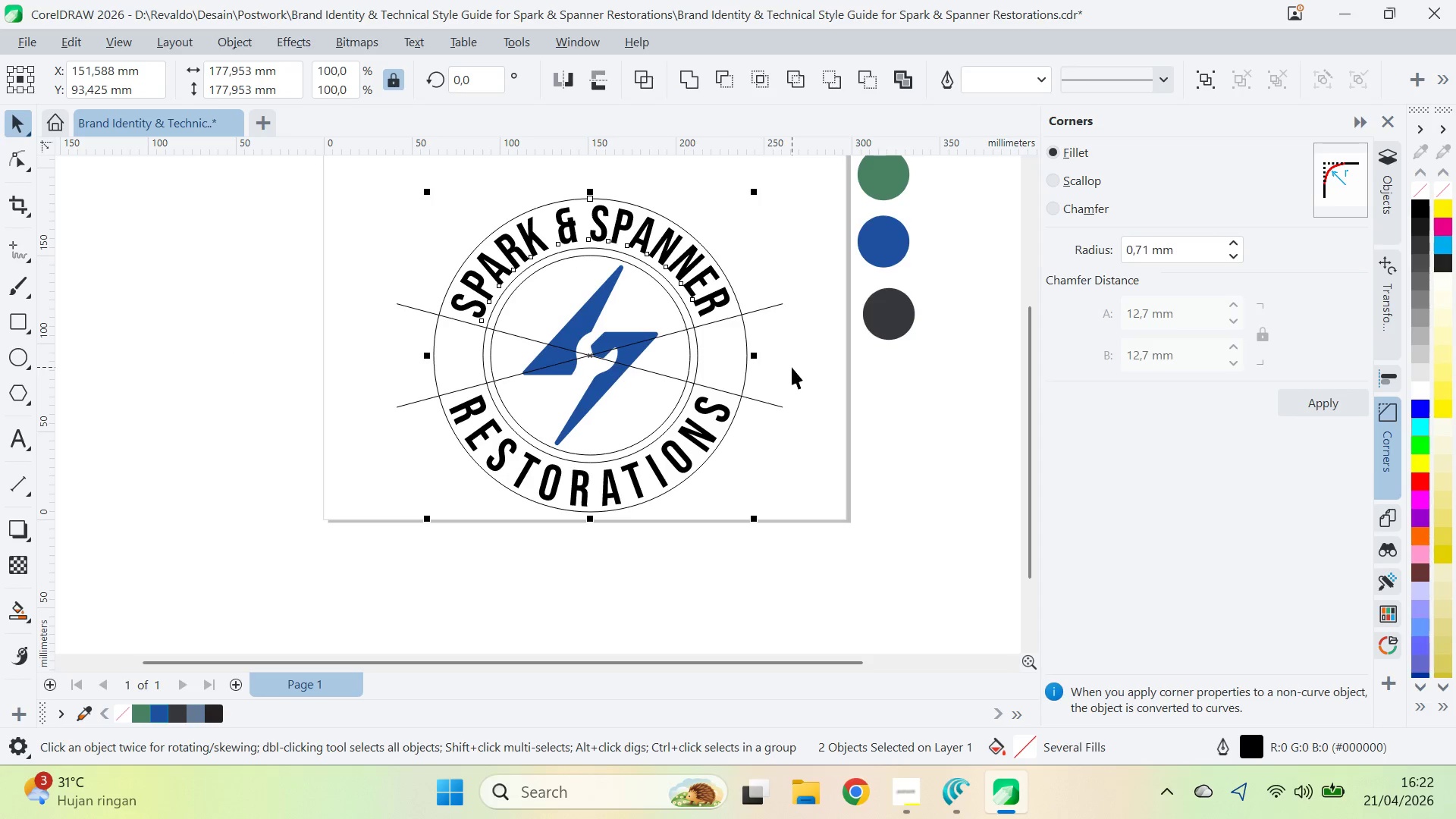 
key(Control+Z)
 